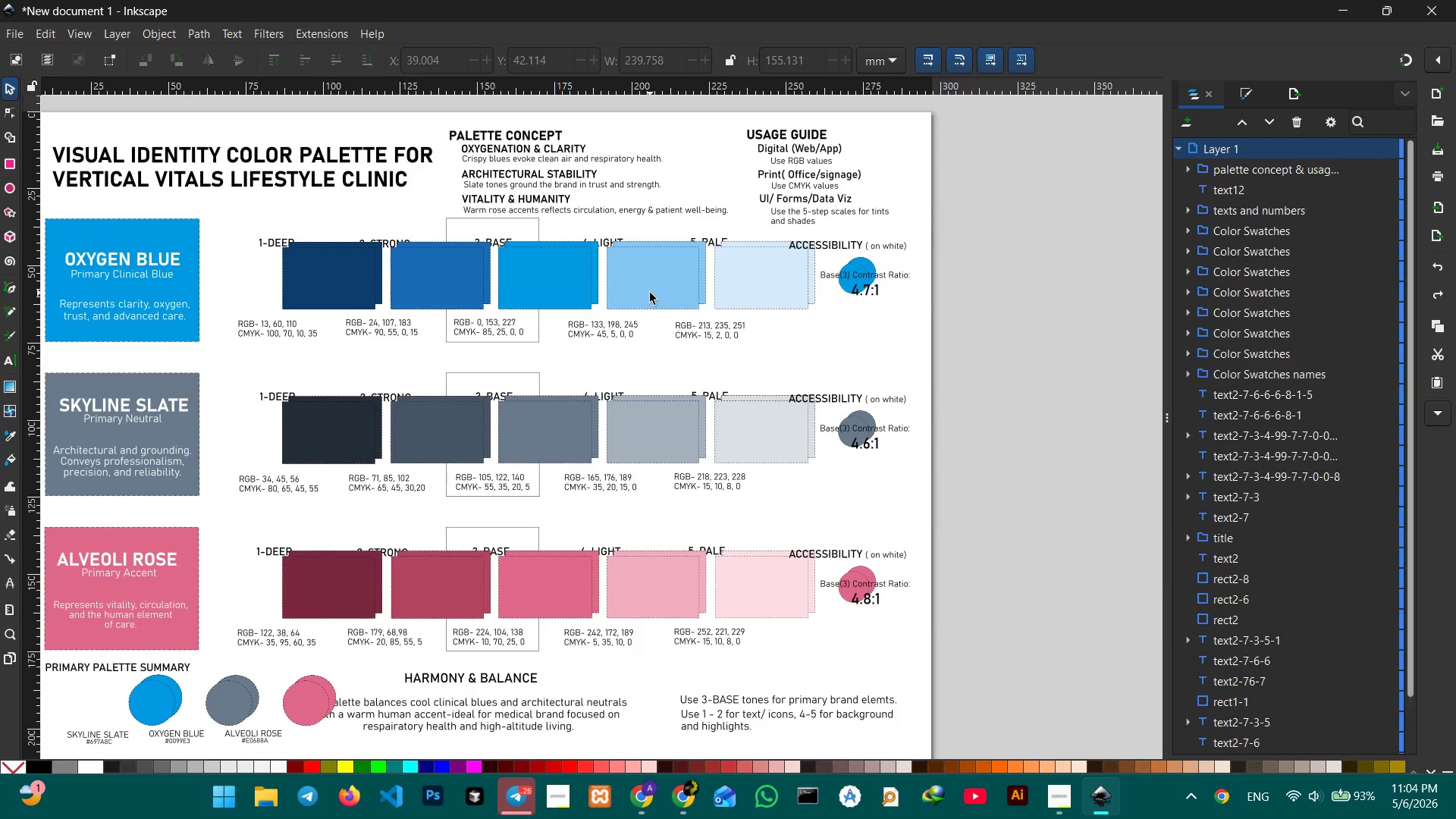 
key(Control+Z)
 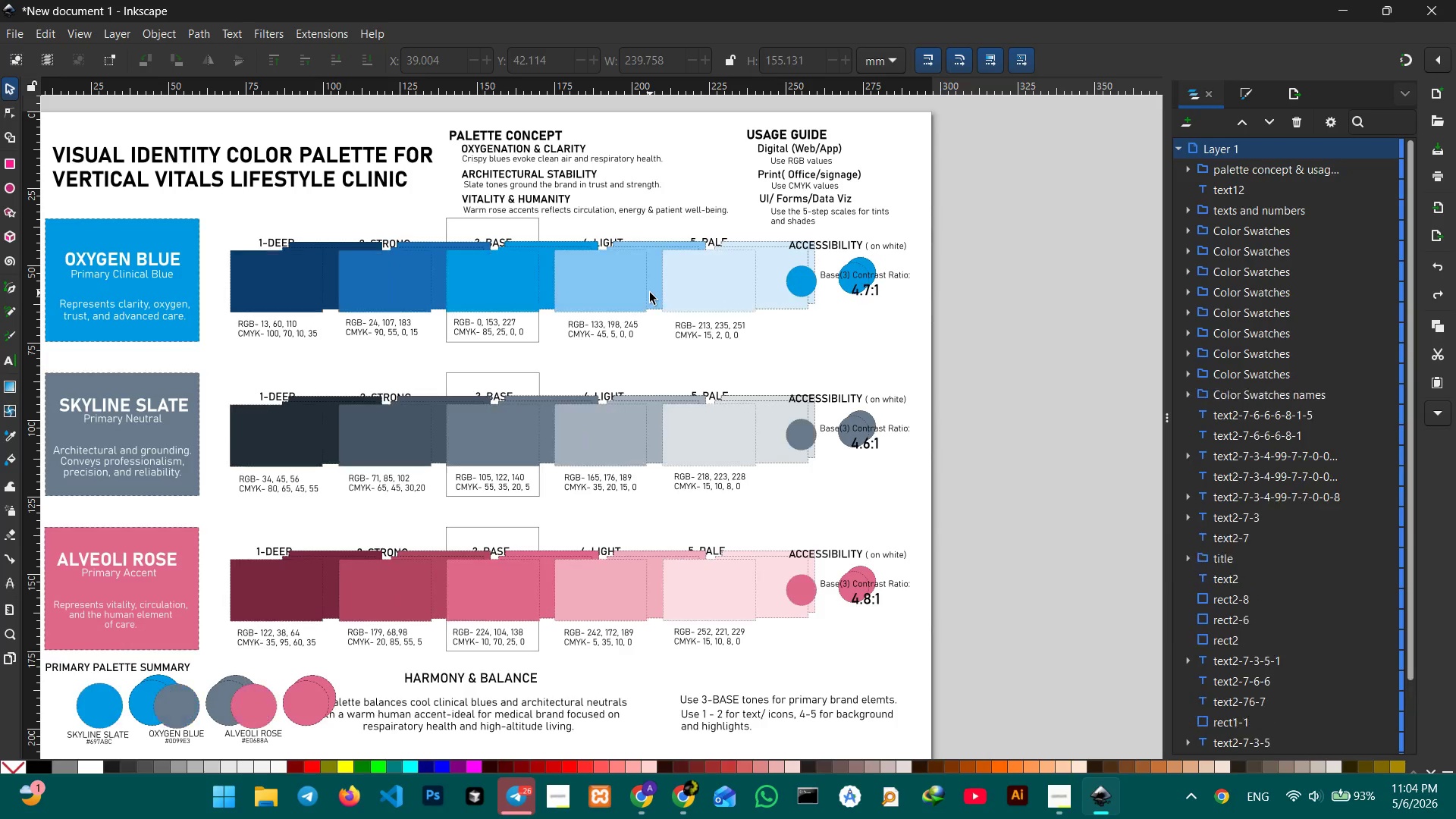 
key(Control+Z)
 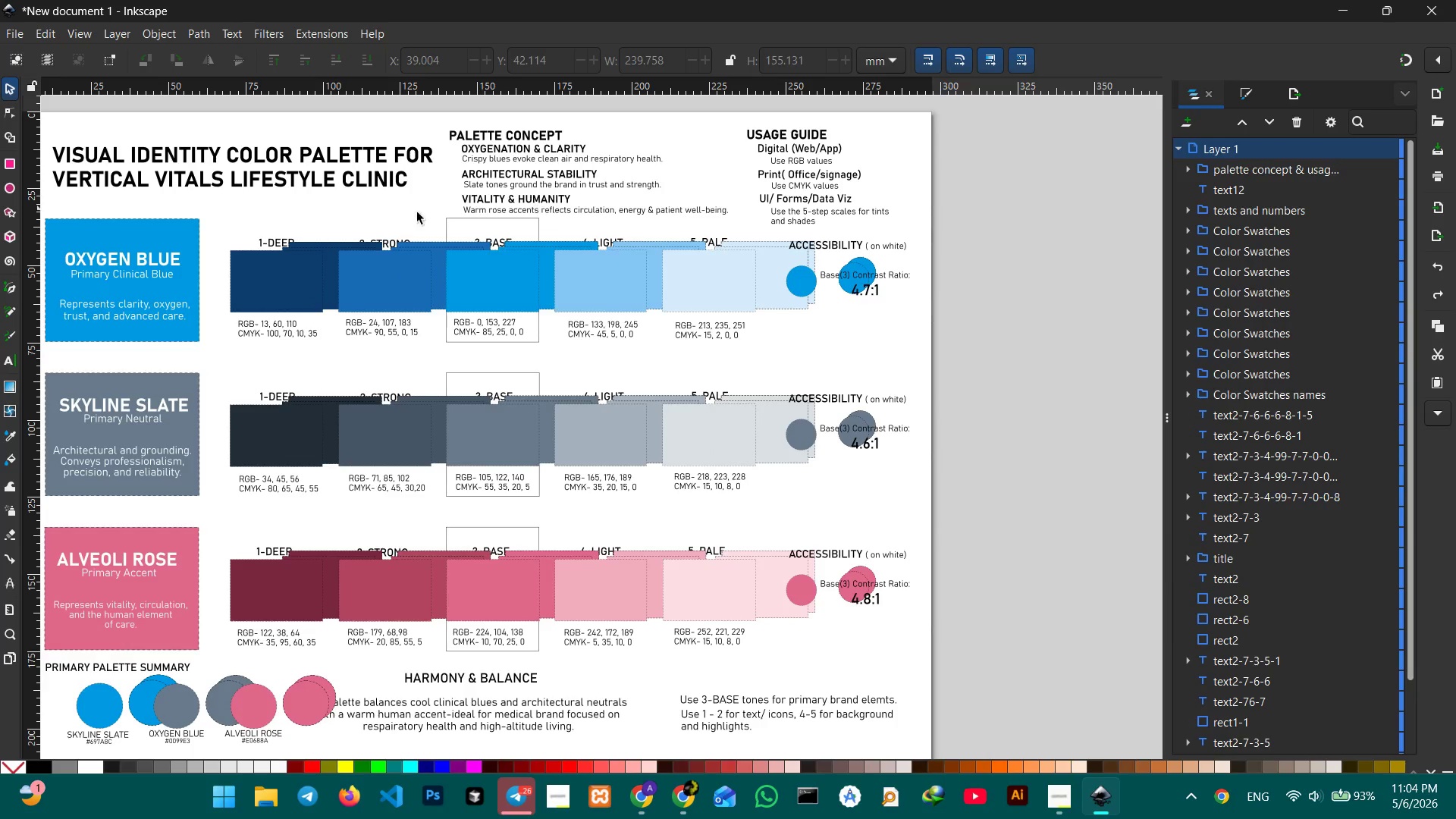 
left_click([331, 246])
 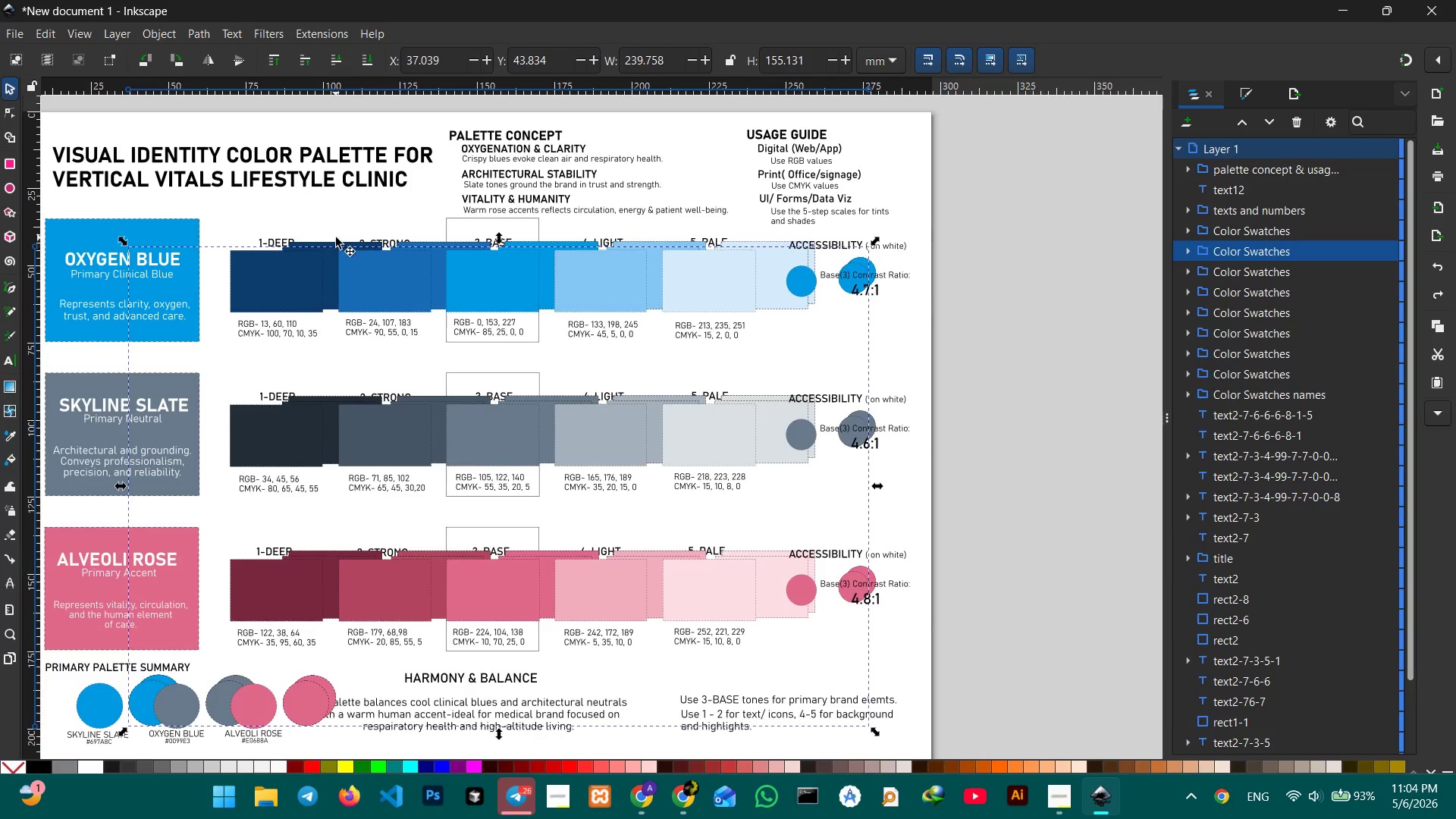 
left_click([336, 237])
 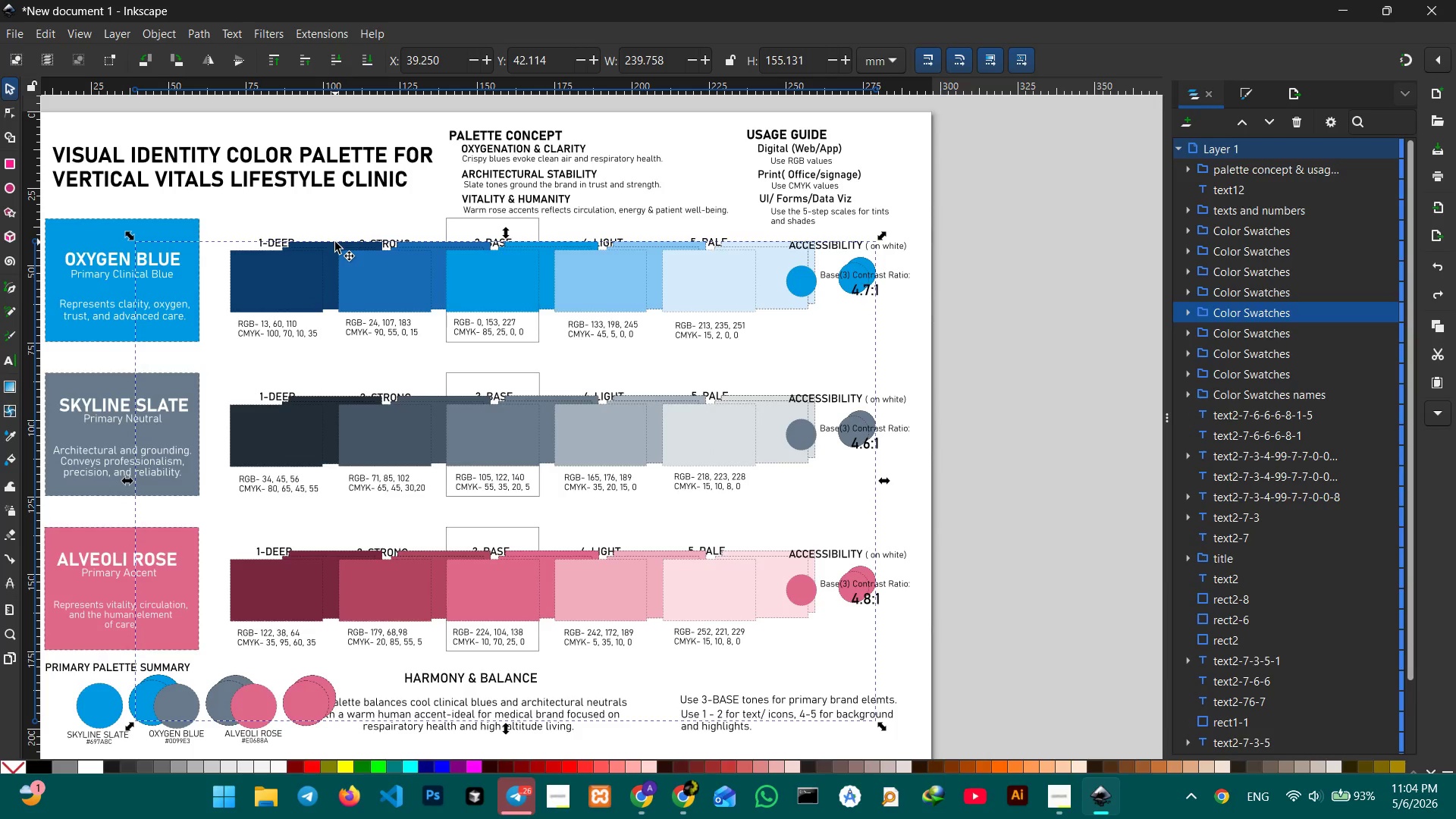 
key(Backspace)
 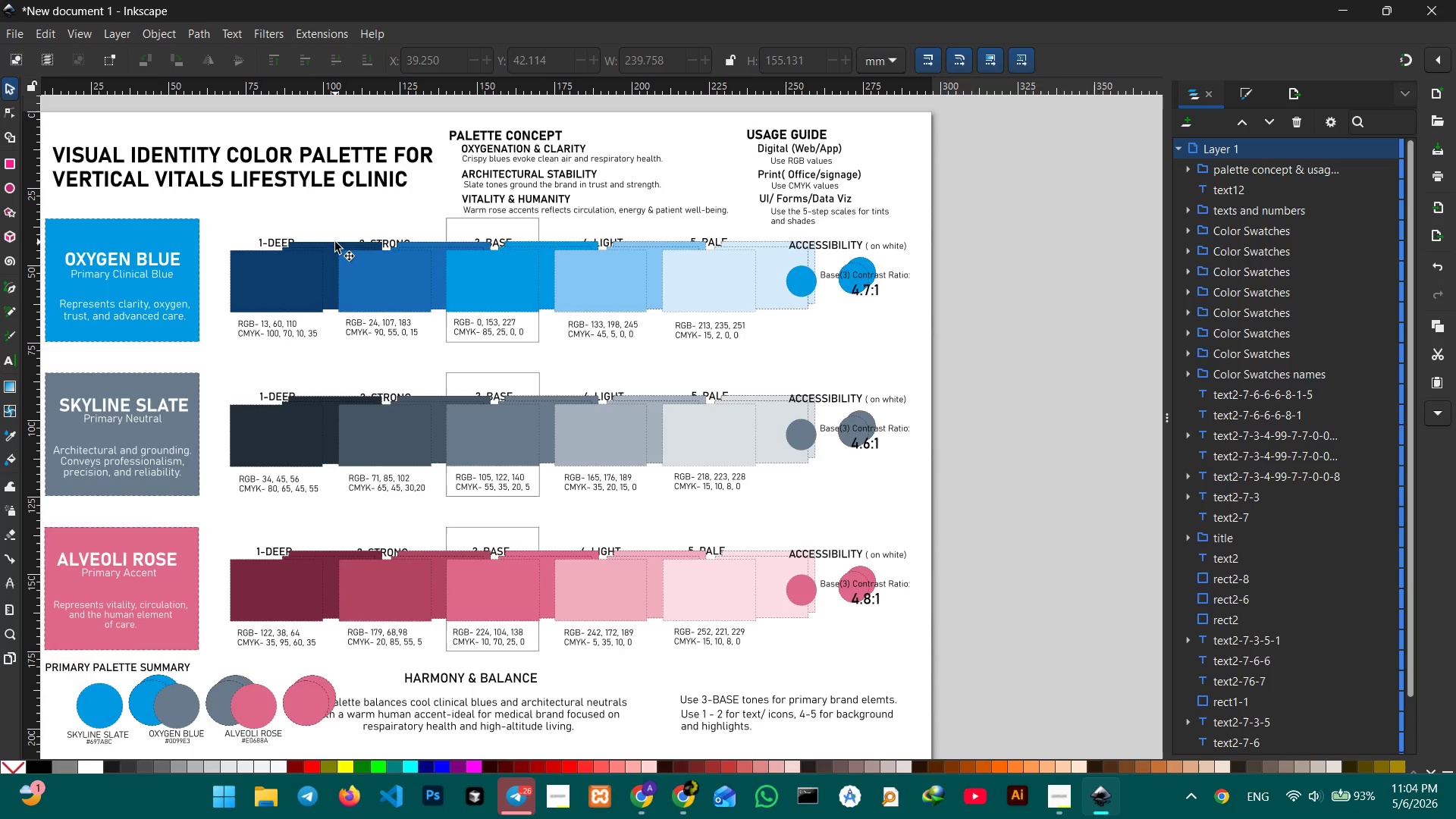 
left_click([335, 242])
 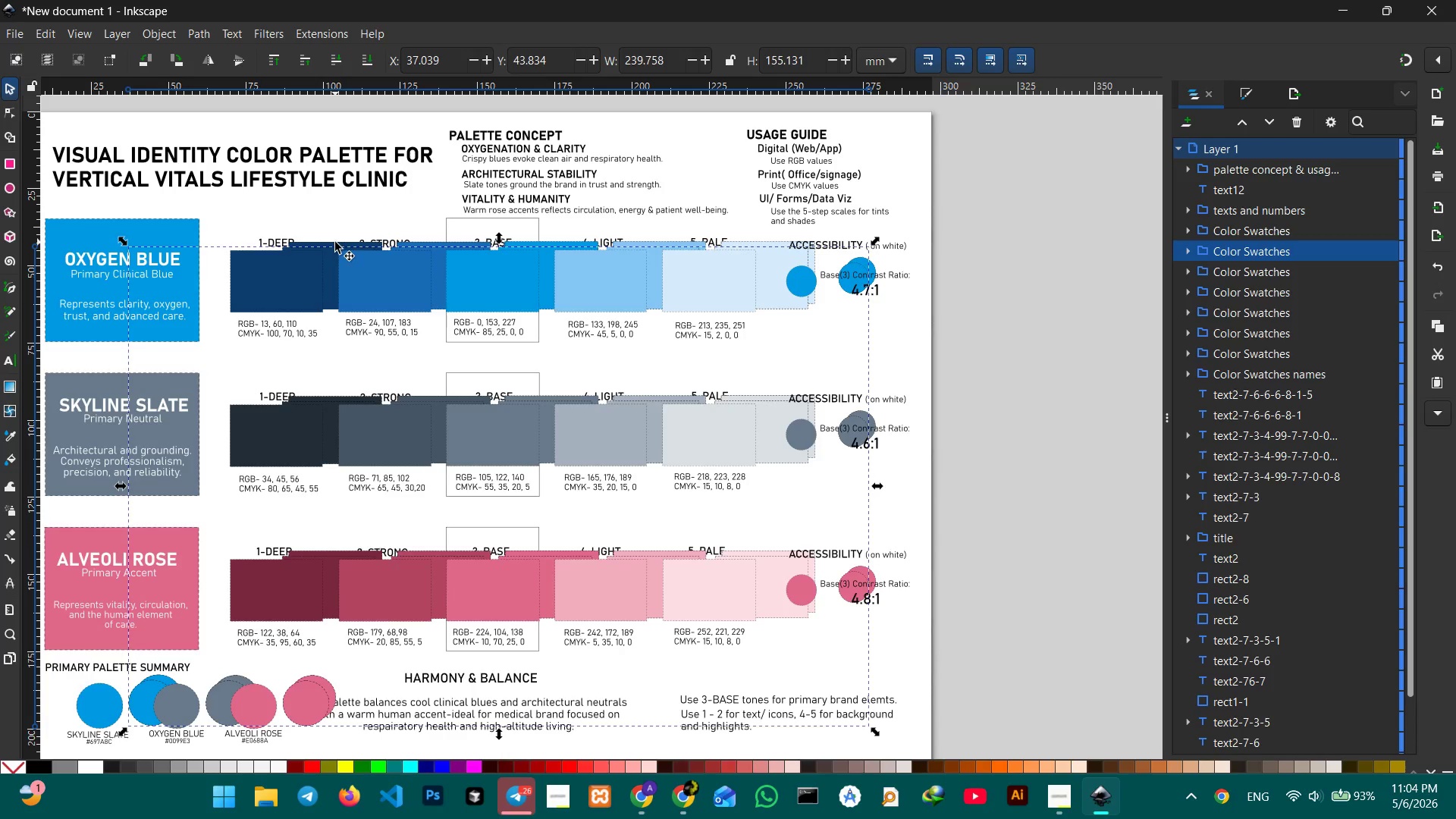 
key(Backspace)
 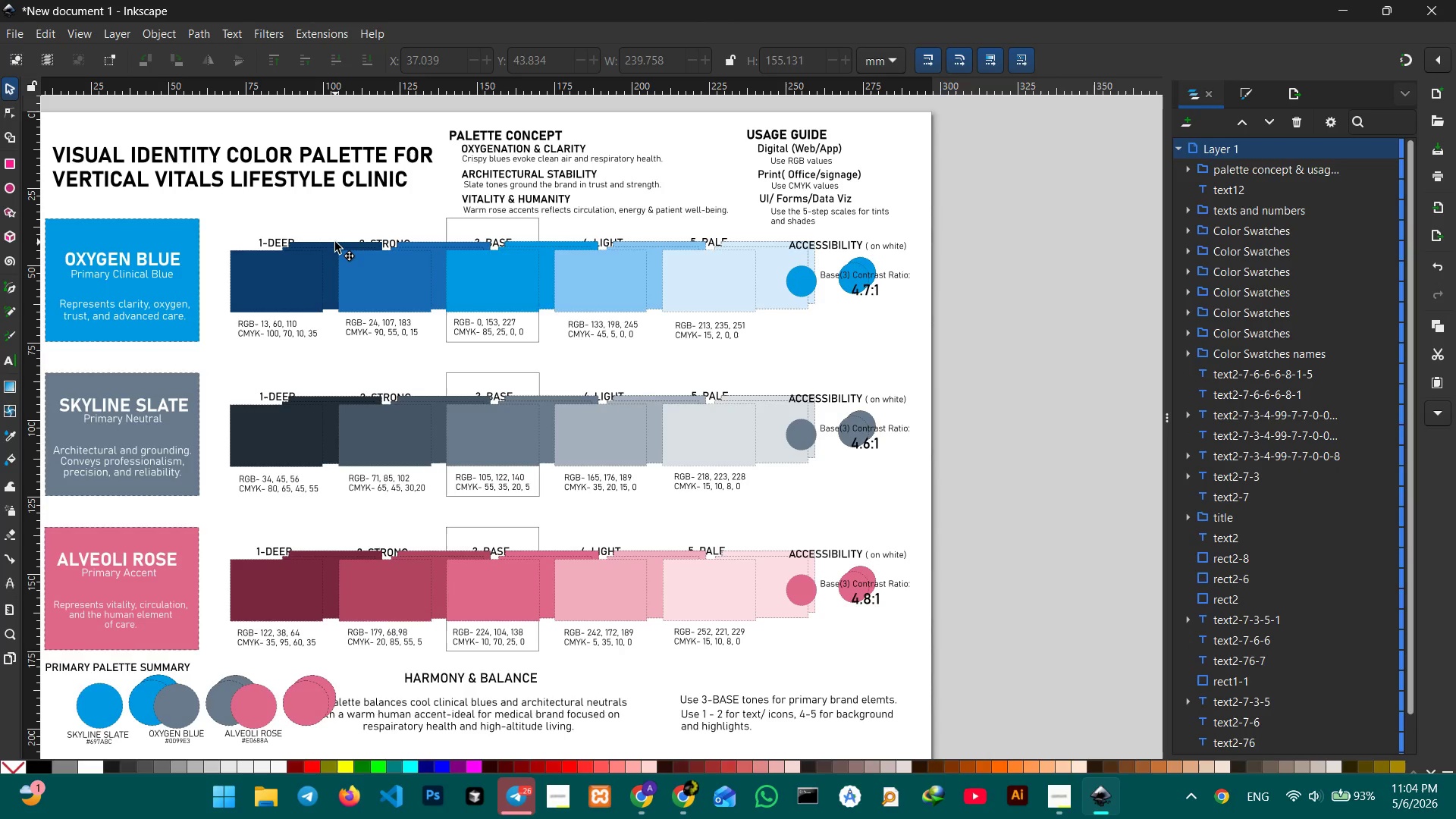 
left_click([335, 242])
 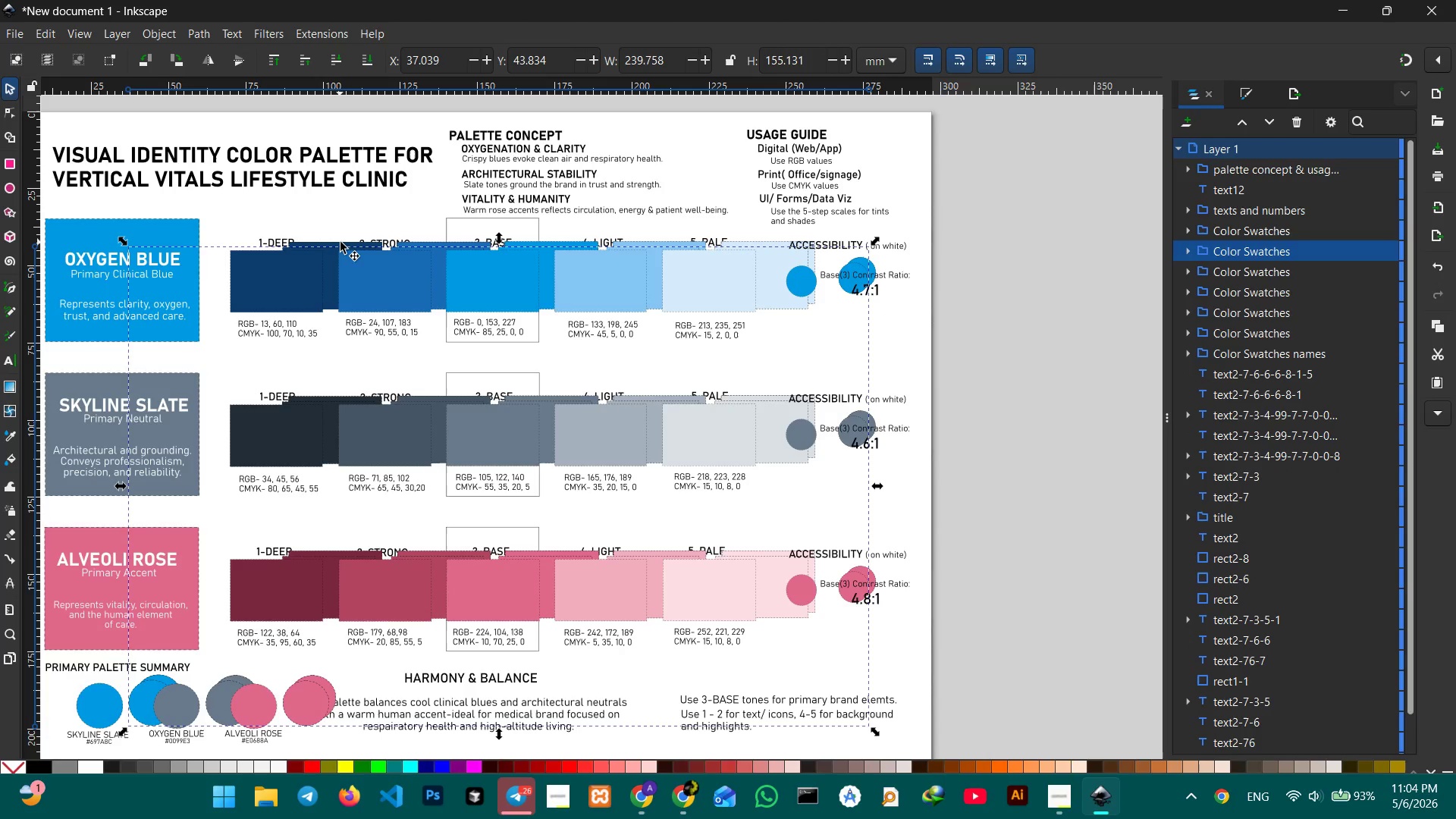 
left_click([340, 242])
 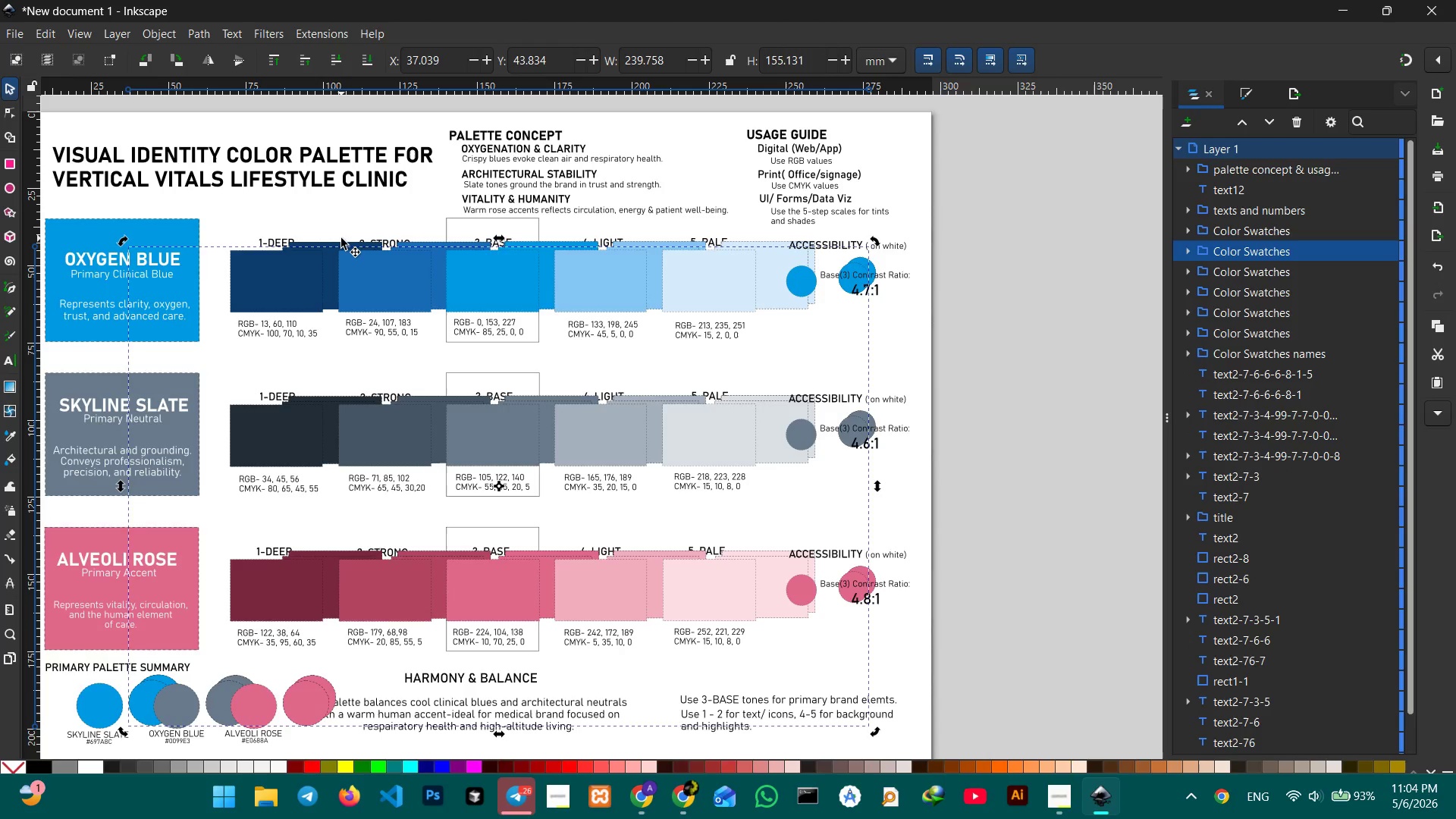 
key(Backspace)
 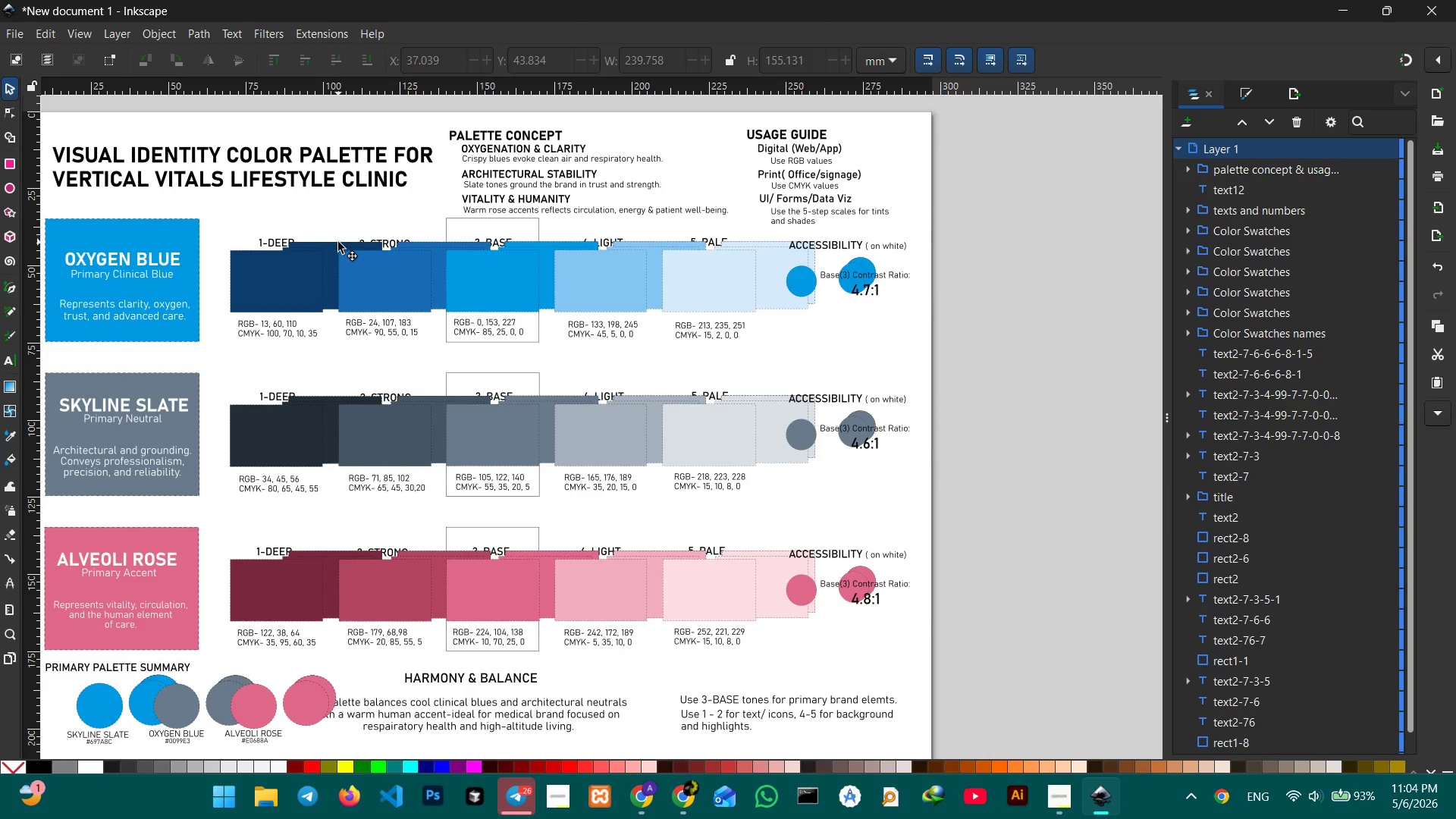 
left_click([338, 242])
 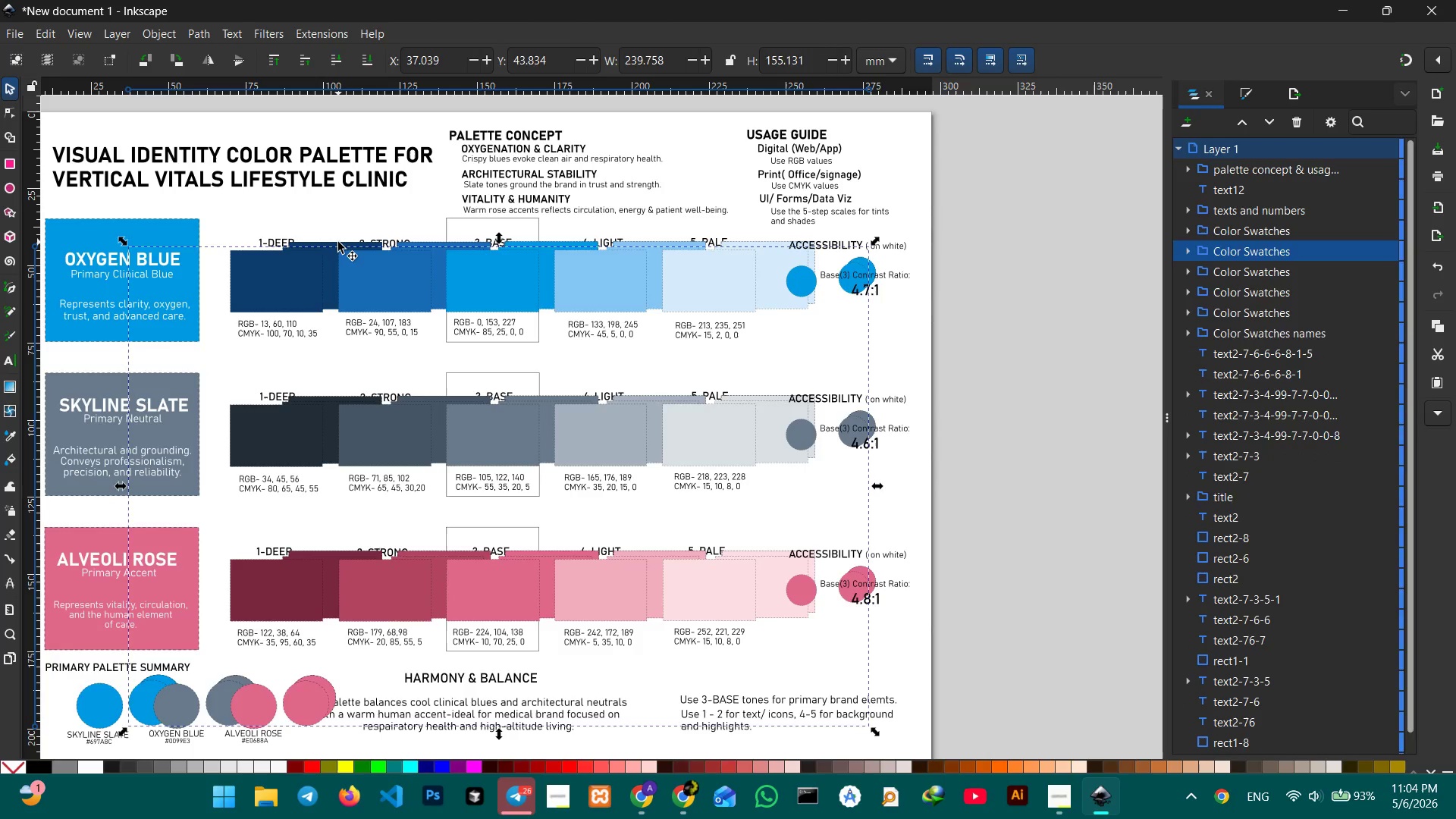 
key(Backspace)
 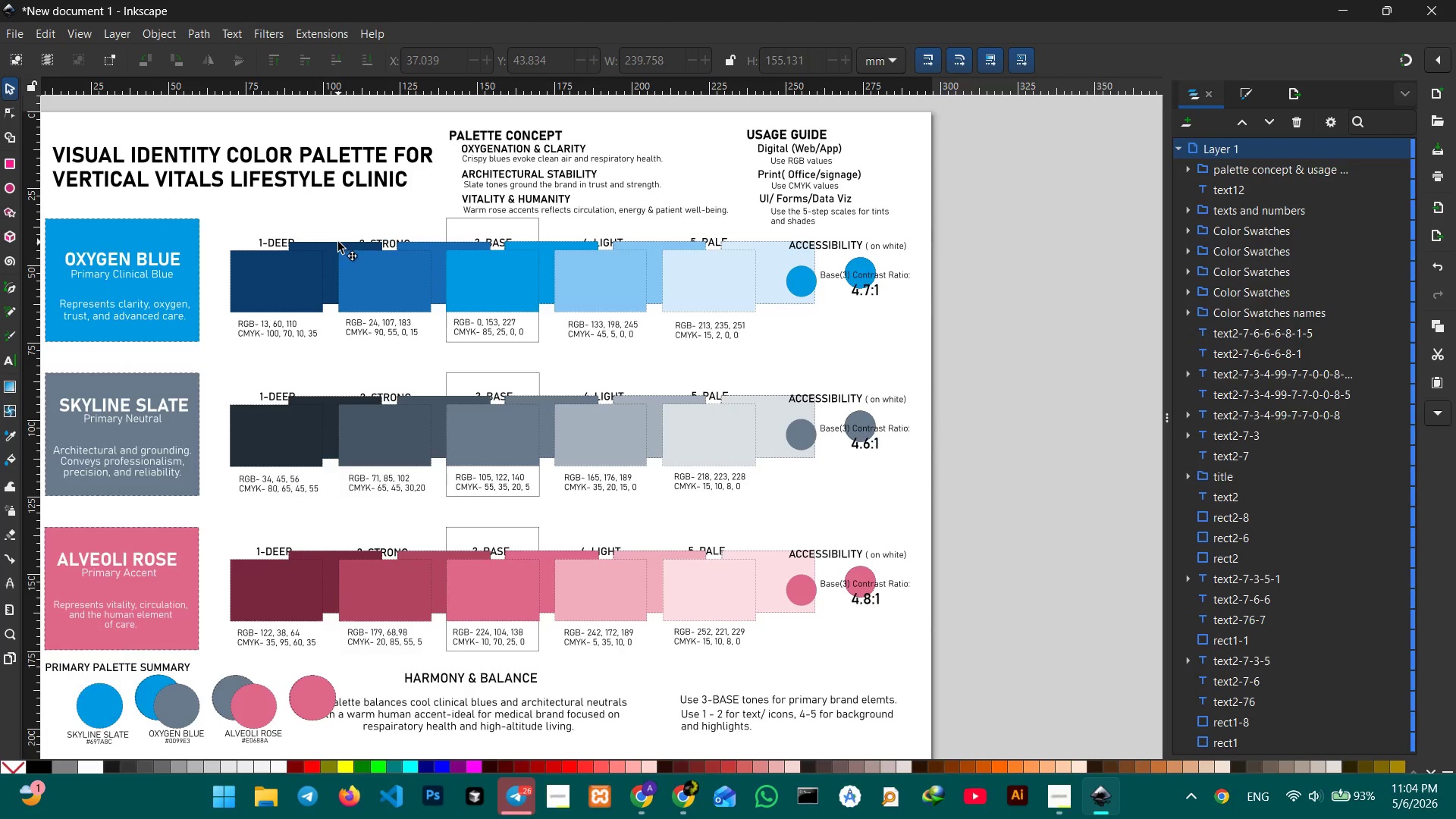 
left_click([338, 242])
 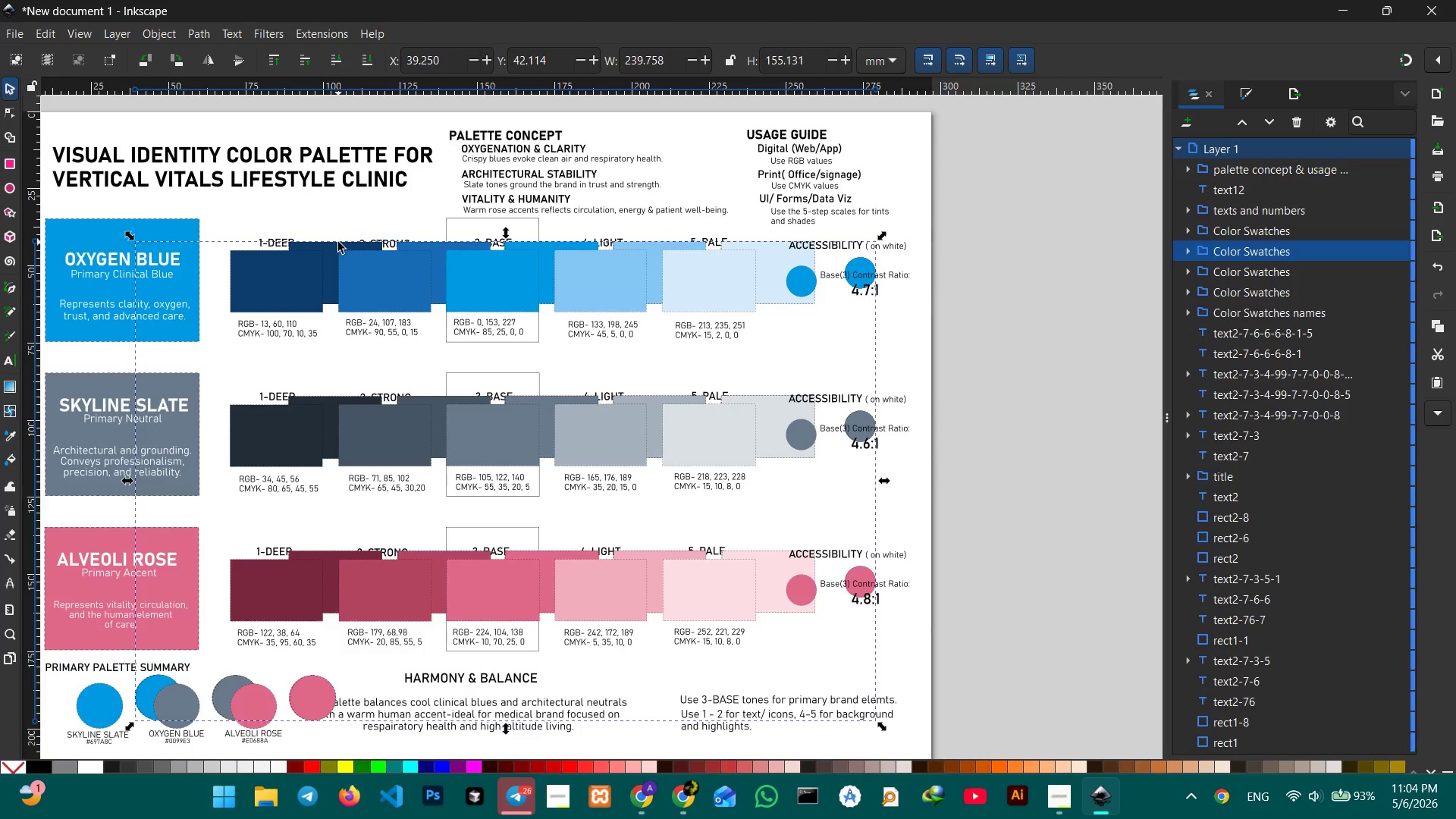 
key(Backspace)
 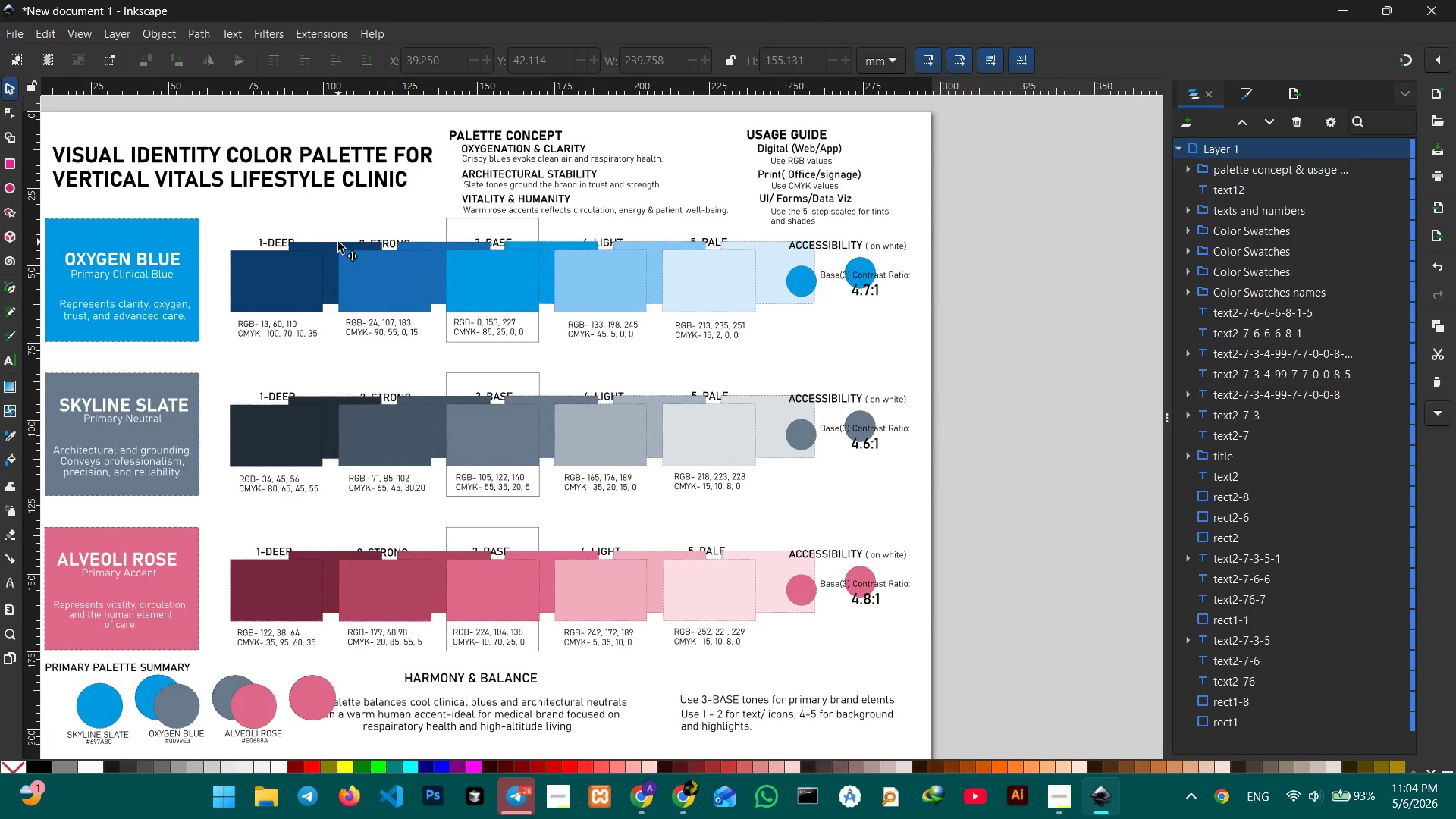 
left_click([338, 242])
 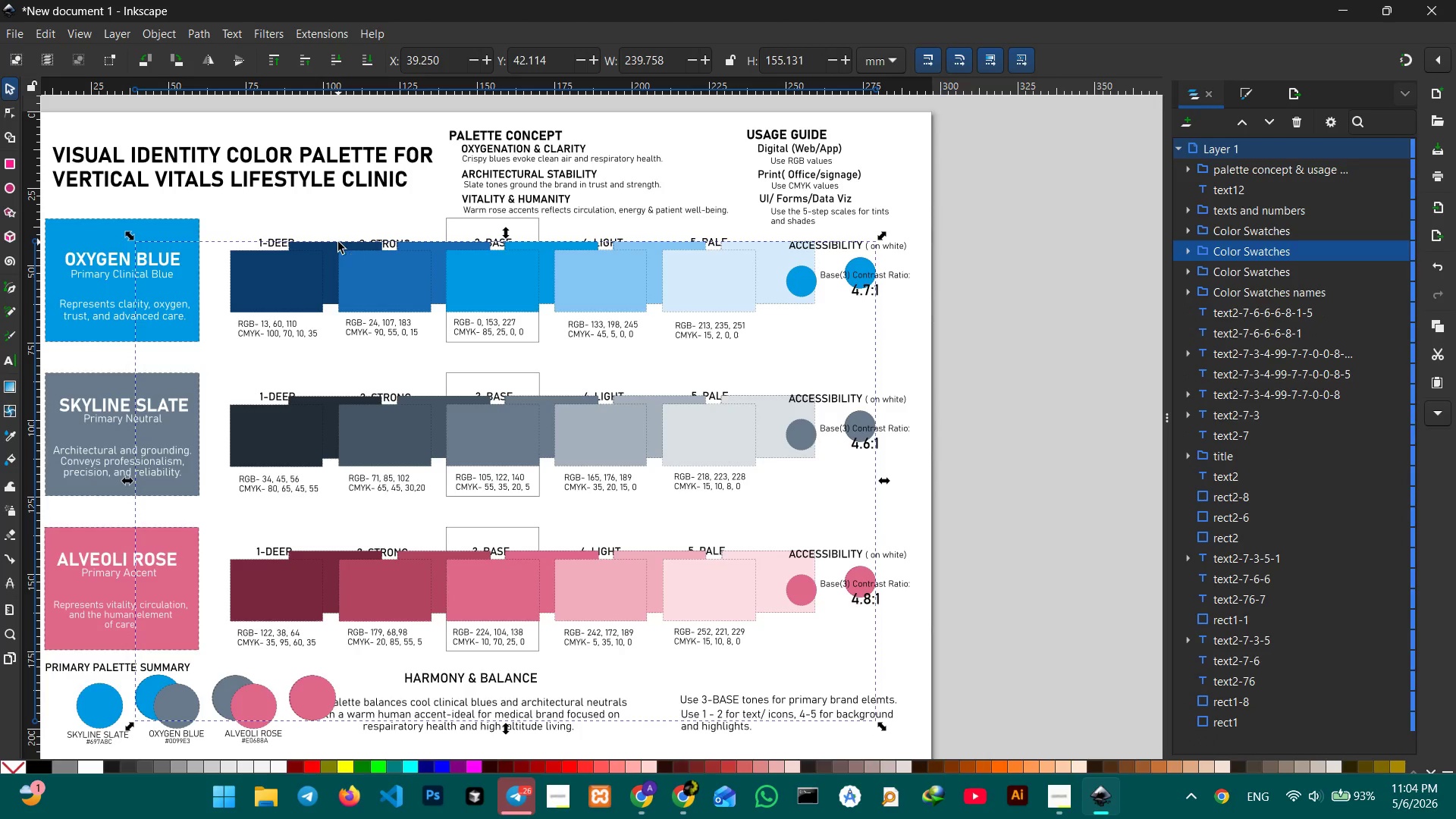 
key(Backspace)
 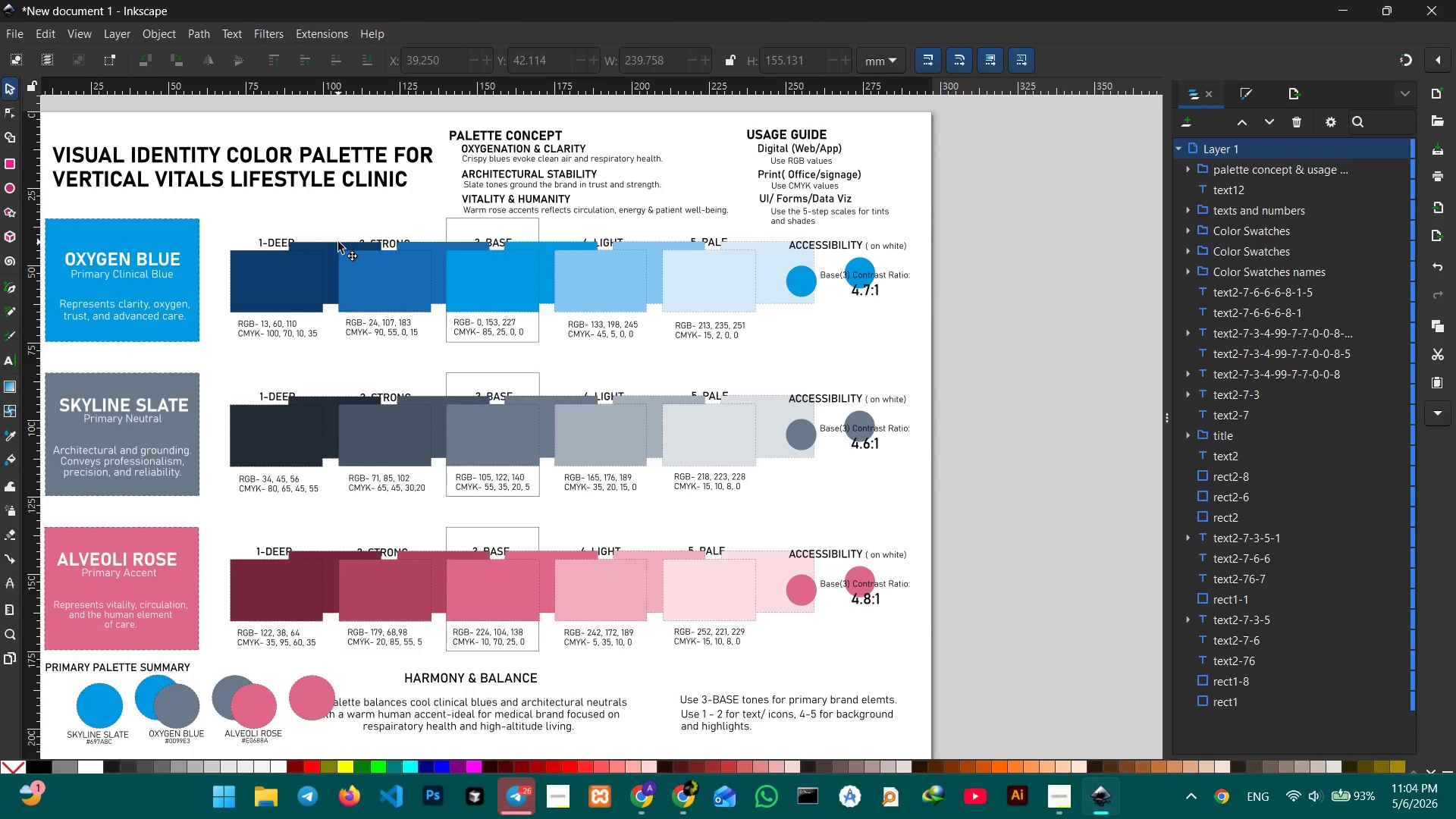 
left_click([338, 242])
 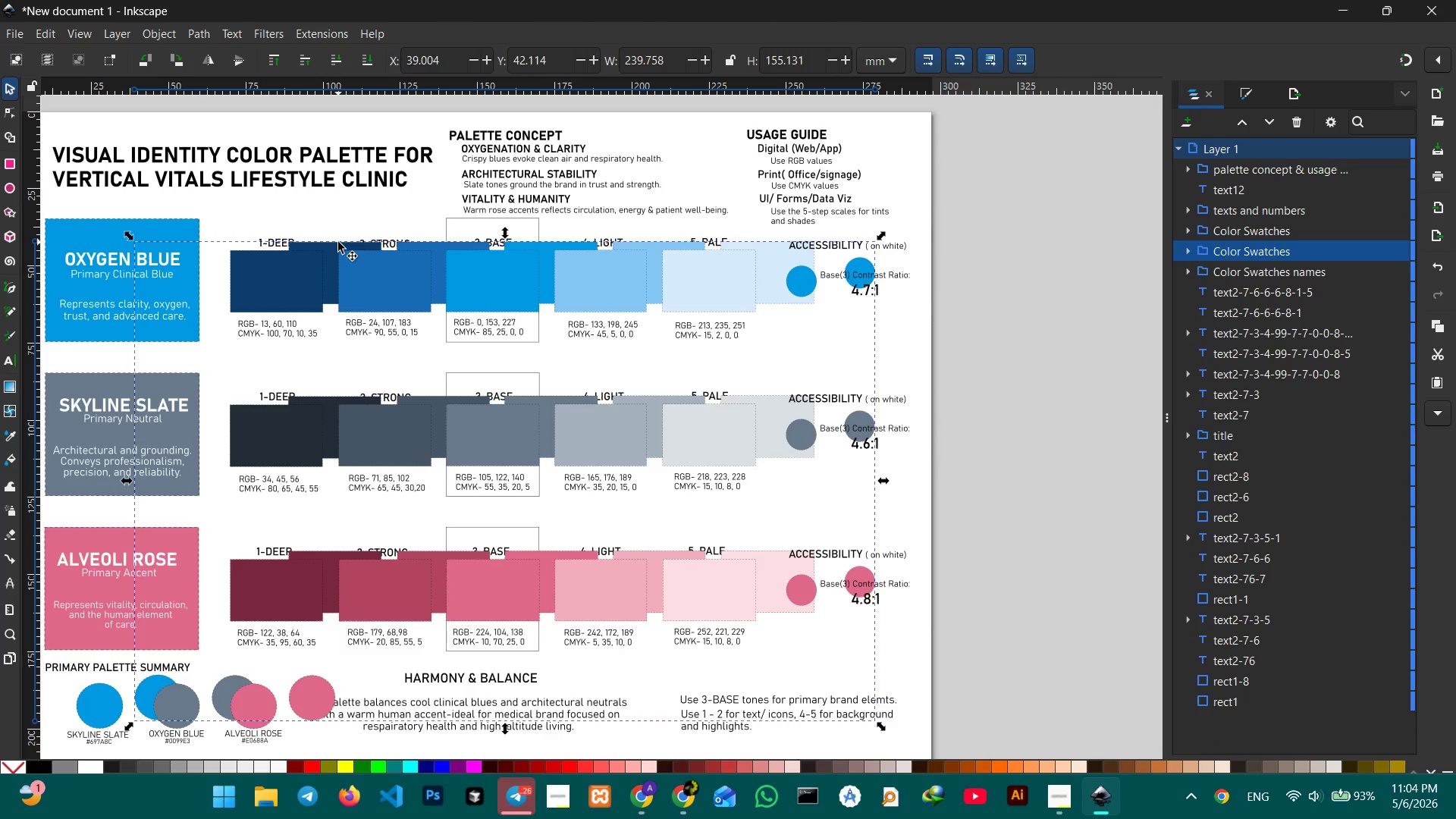 
key(Backspace)
 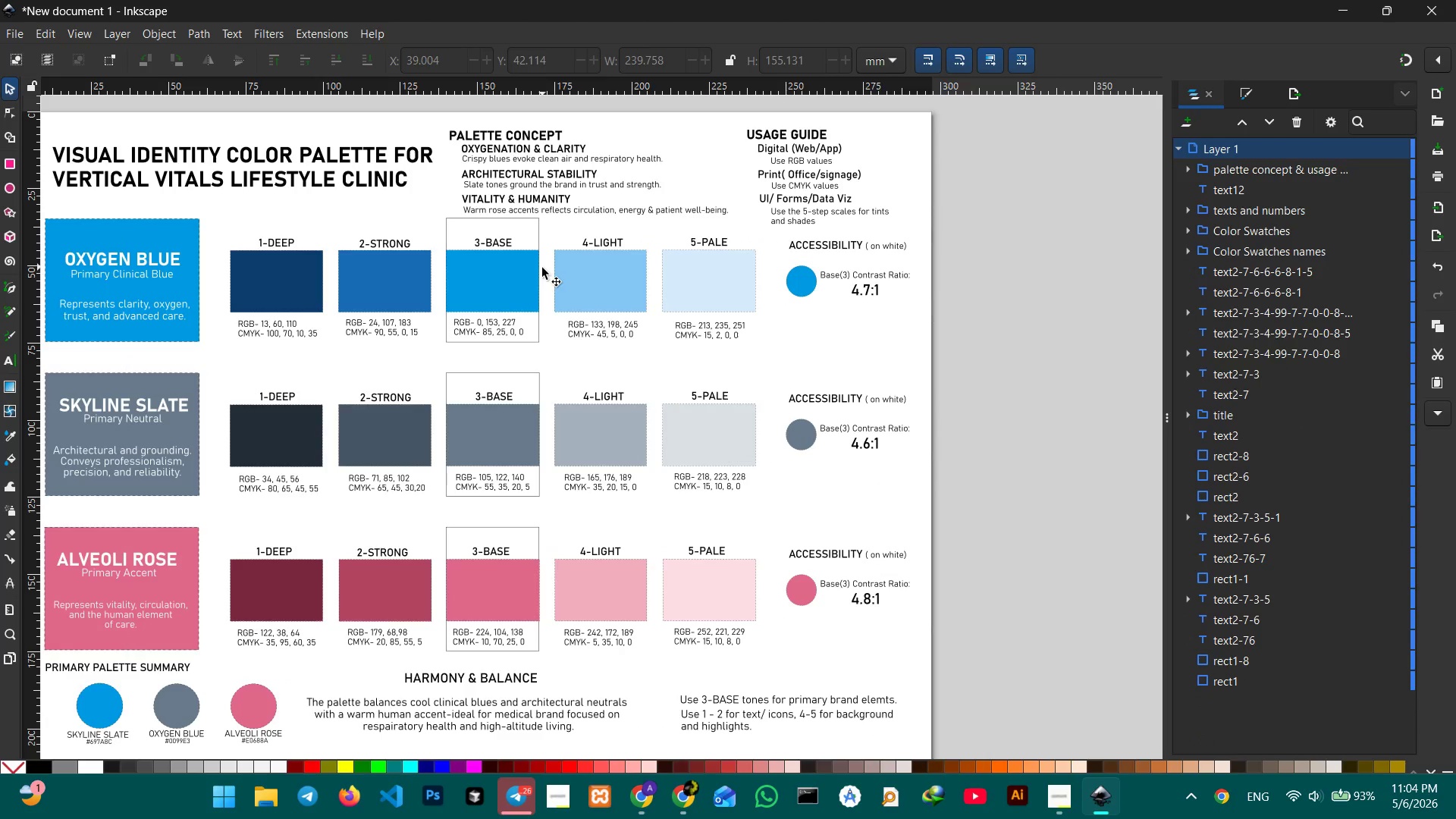 
hold_key(key=ControlLeft, duration=0.81)
scroll: coordinate [488, 275], scroll_direction: none, amount: 0.0
 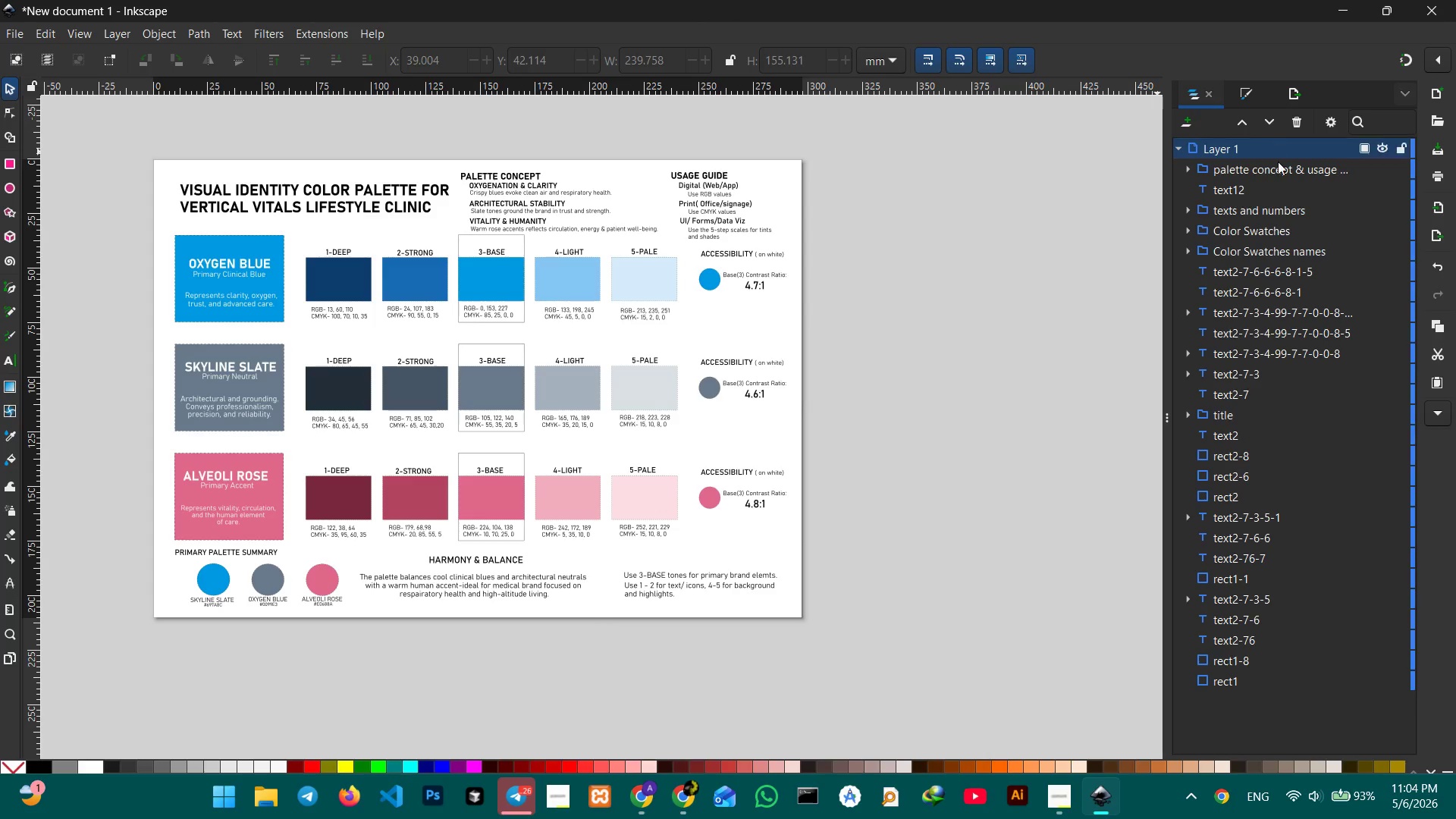 
left_click([1261, 183])
 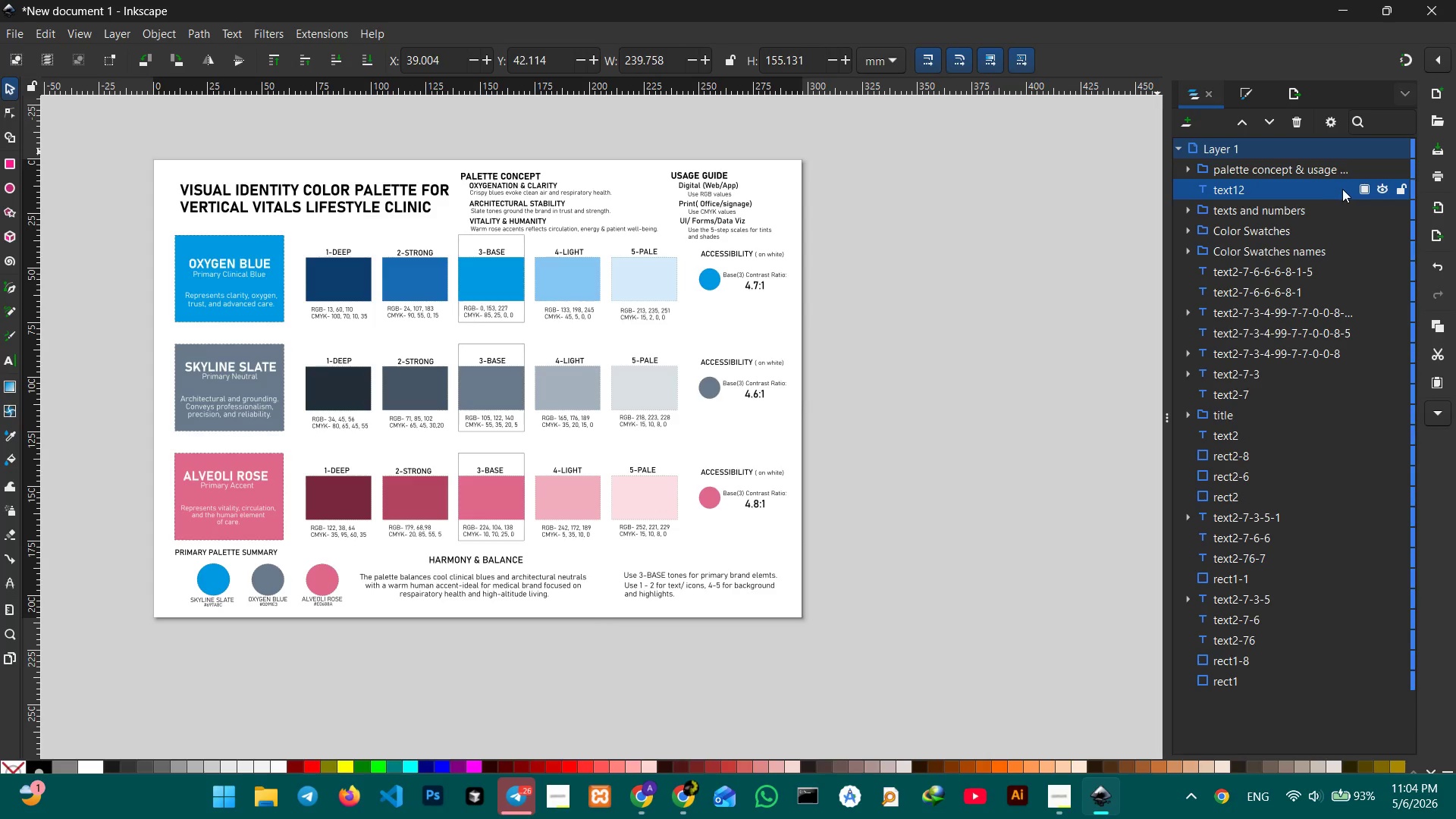 
left_click([1379, 186])
 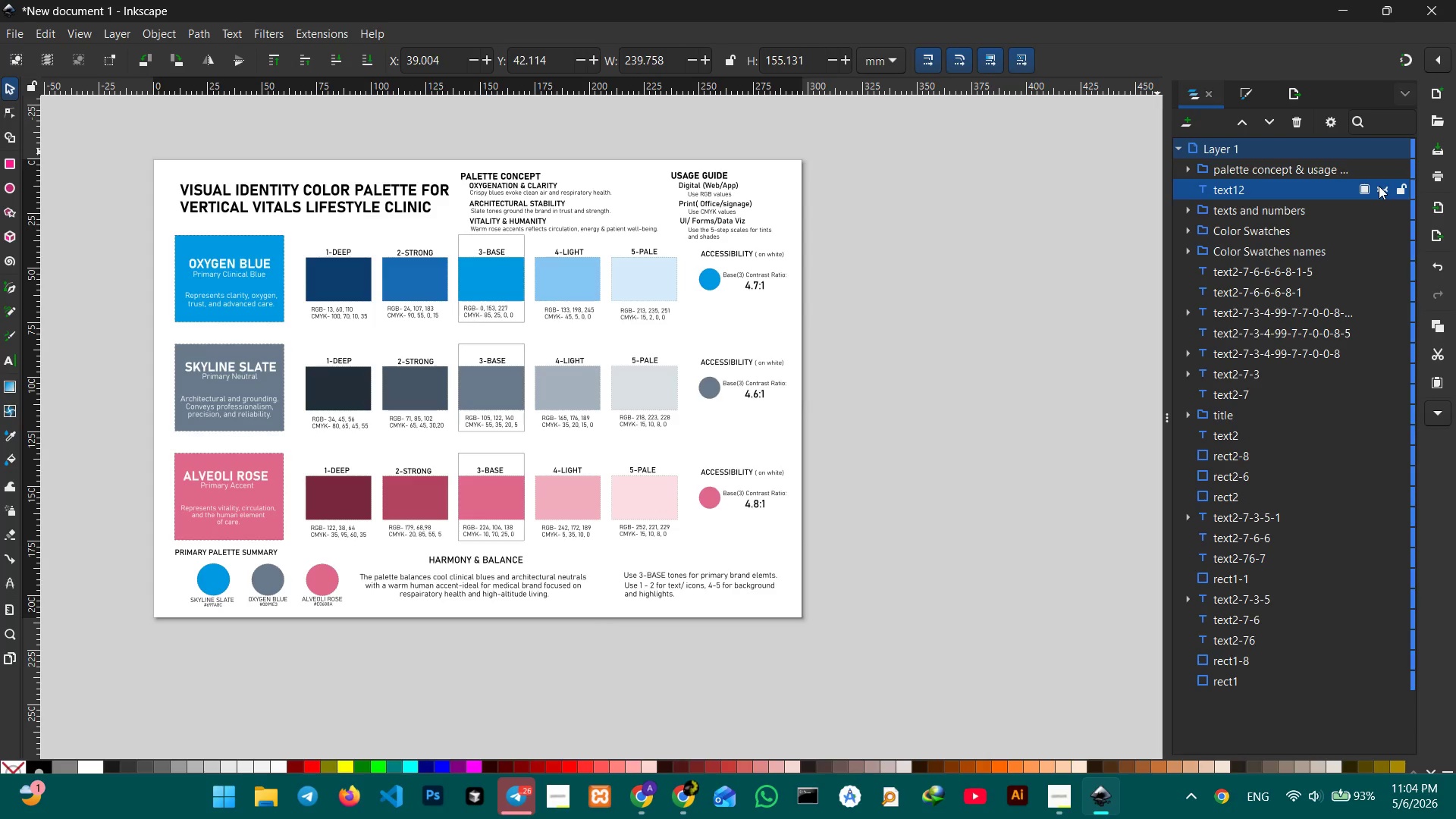 
left_click([1379, 186])
 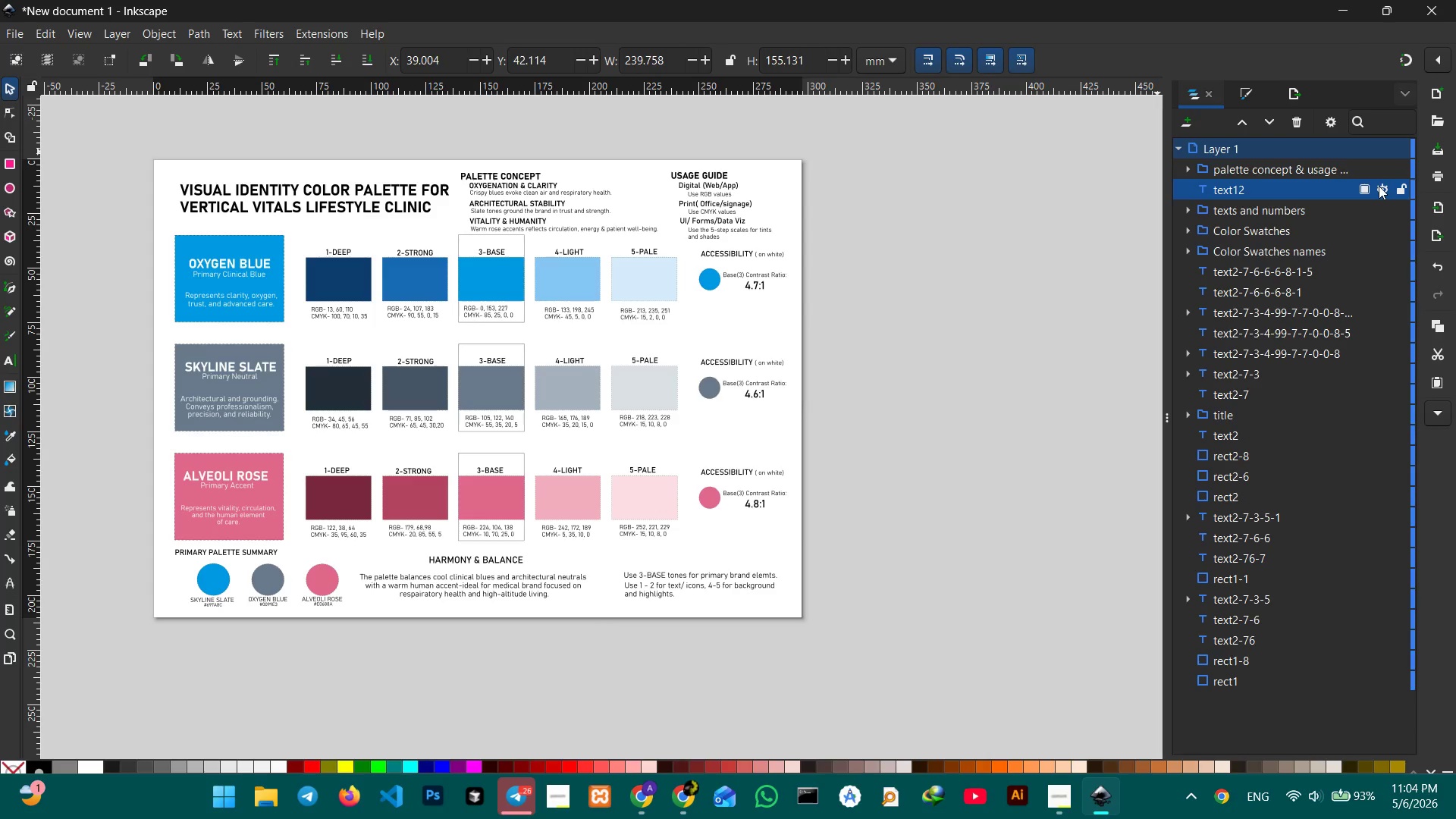 
left_click([1379, 186])
 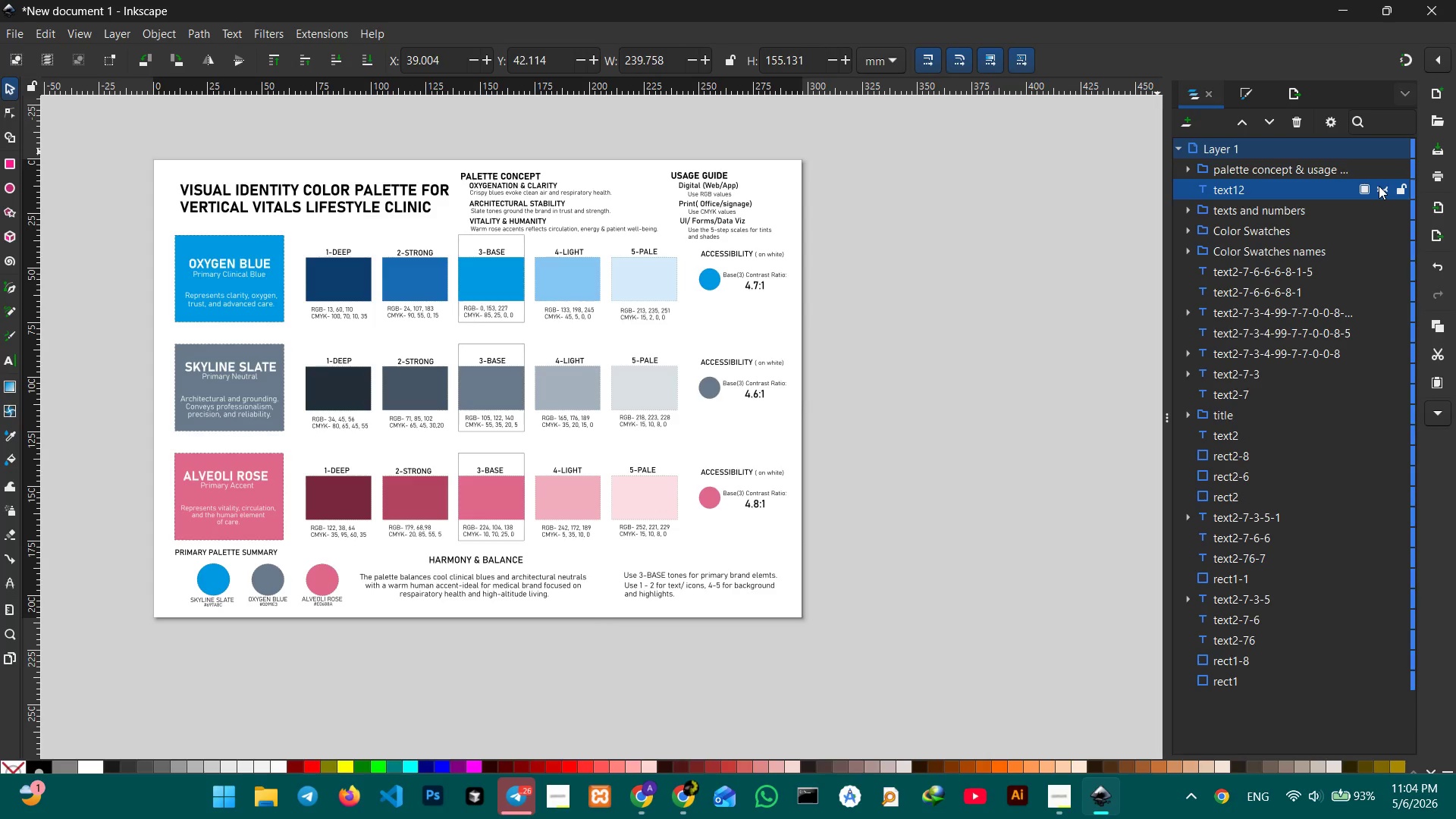 
left_click([1379, 186])
 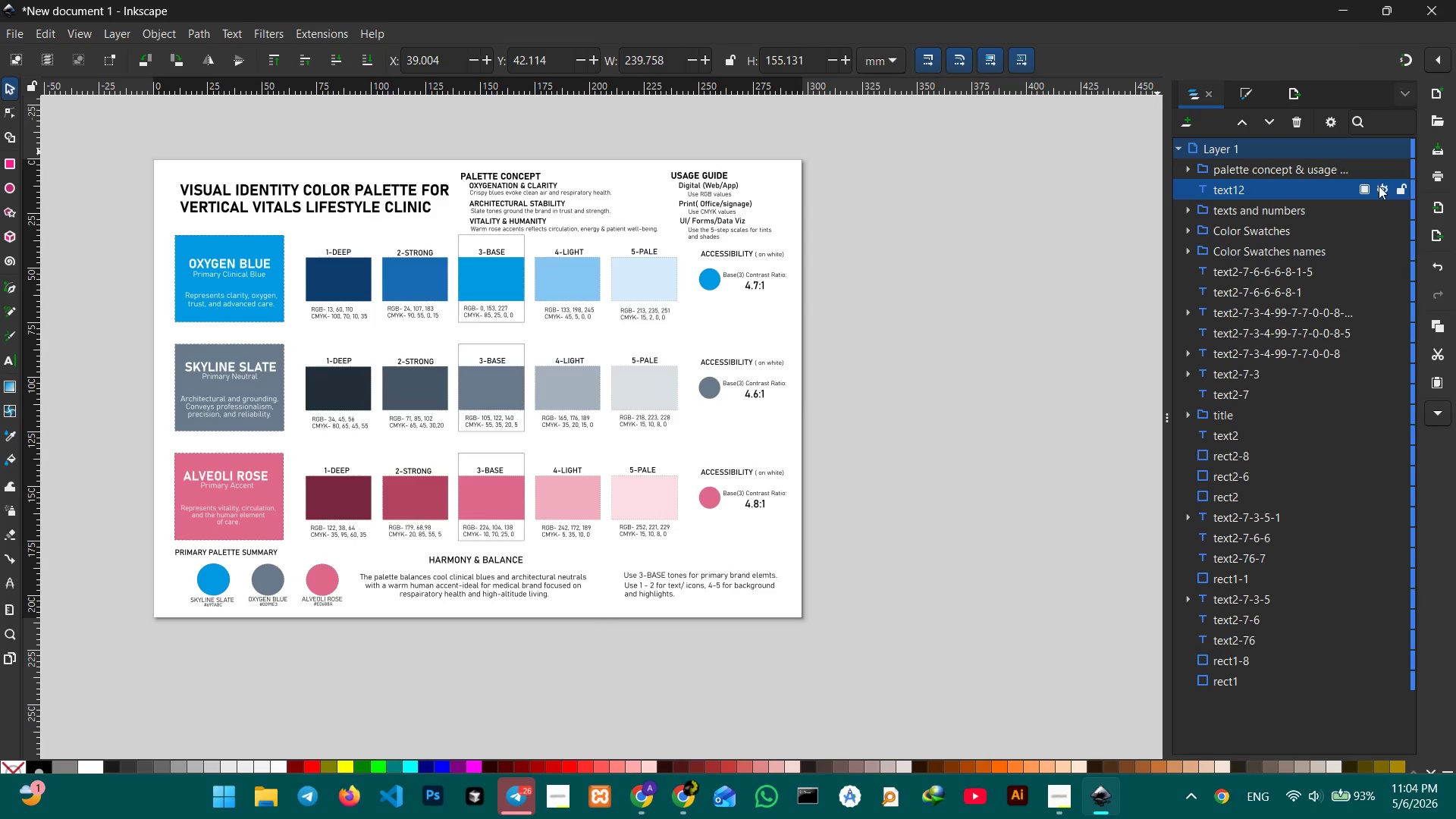 
left_click([1379, 186])
 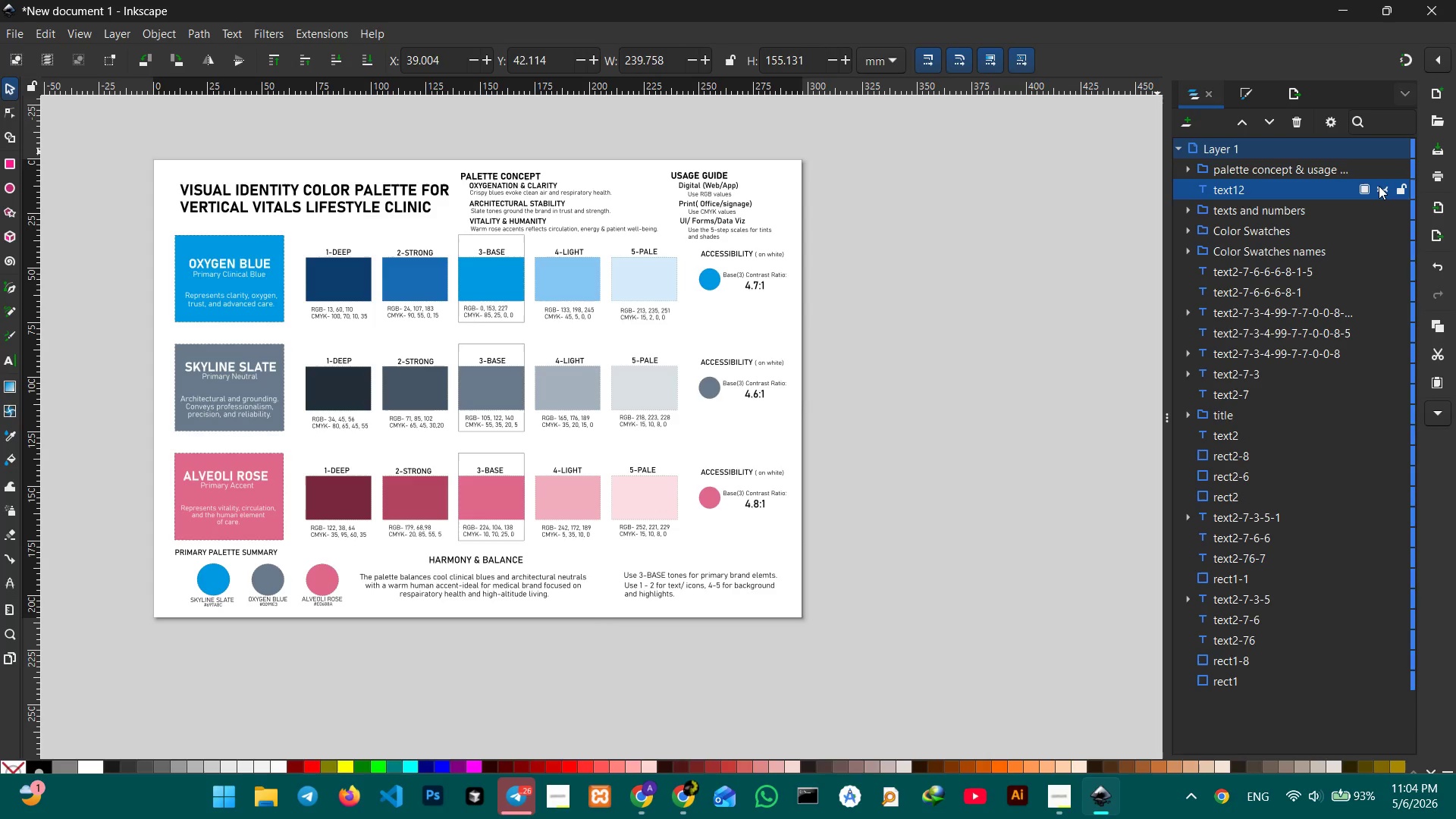 
left_click([1379, 186])
 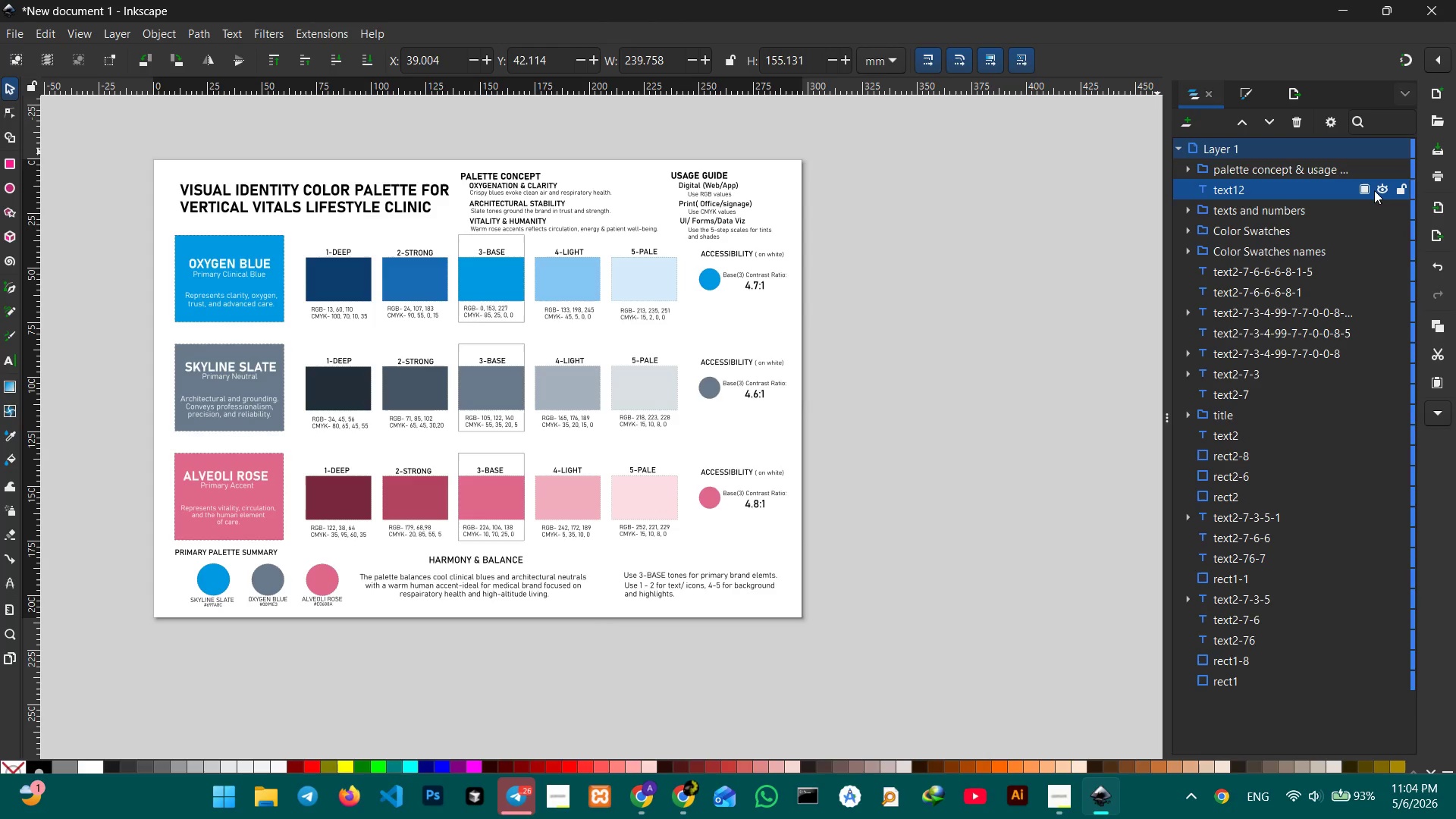 
left_click([1381, 188])
 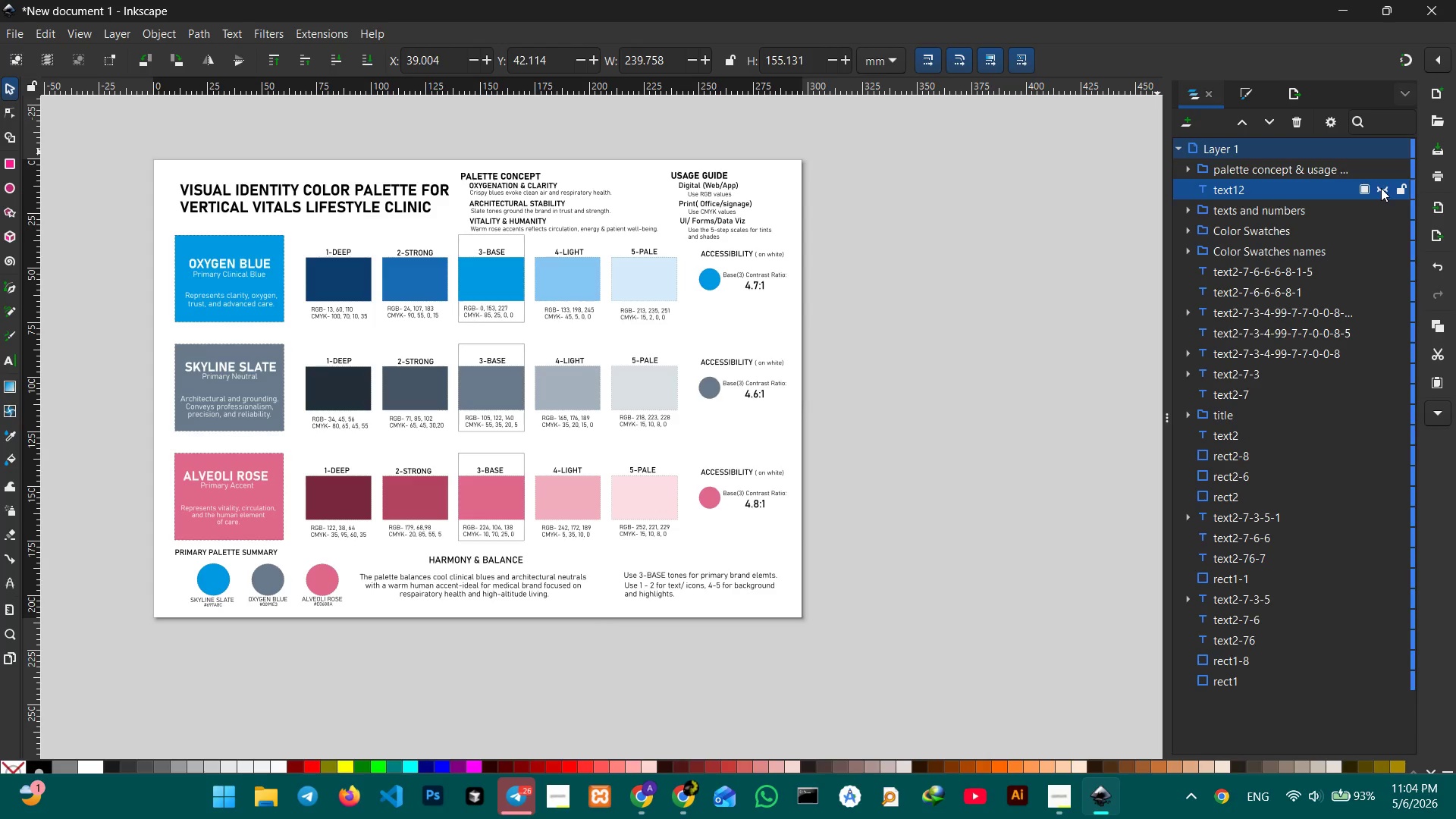 
left_click([1381, 188])
 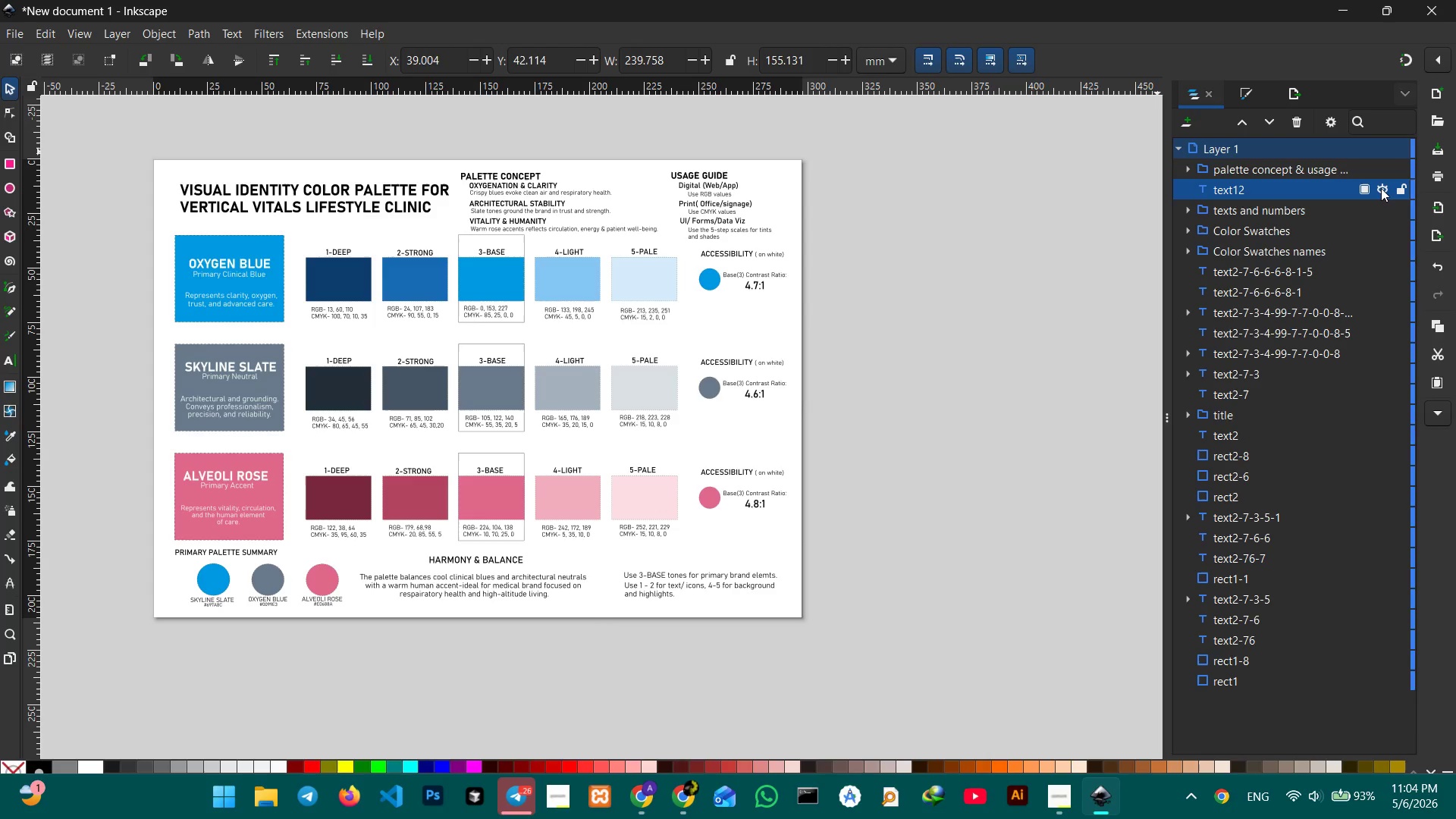 
left_click([1381, 188])
 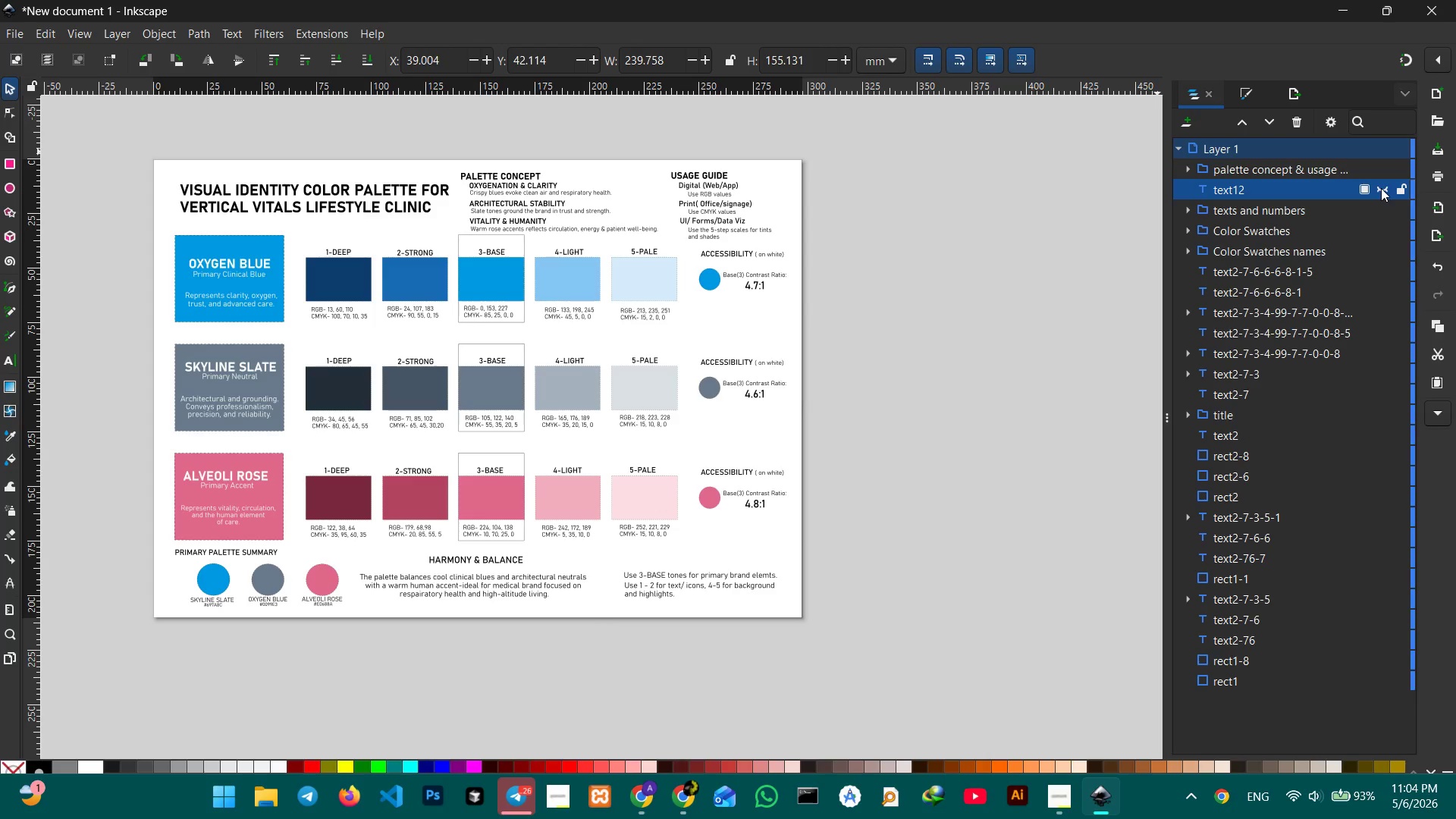 
left_click([1381, 188])
 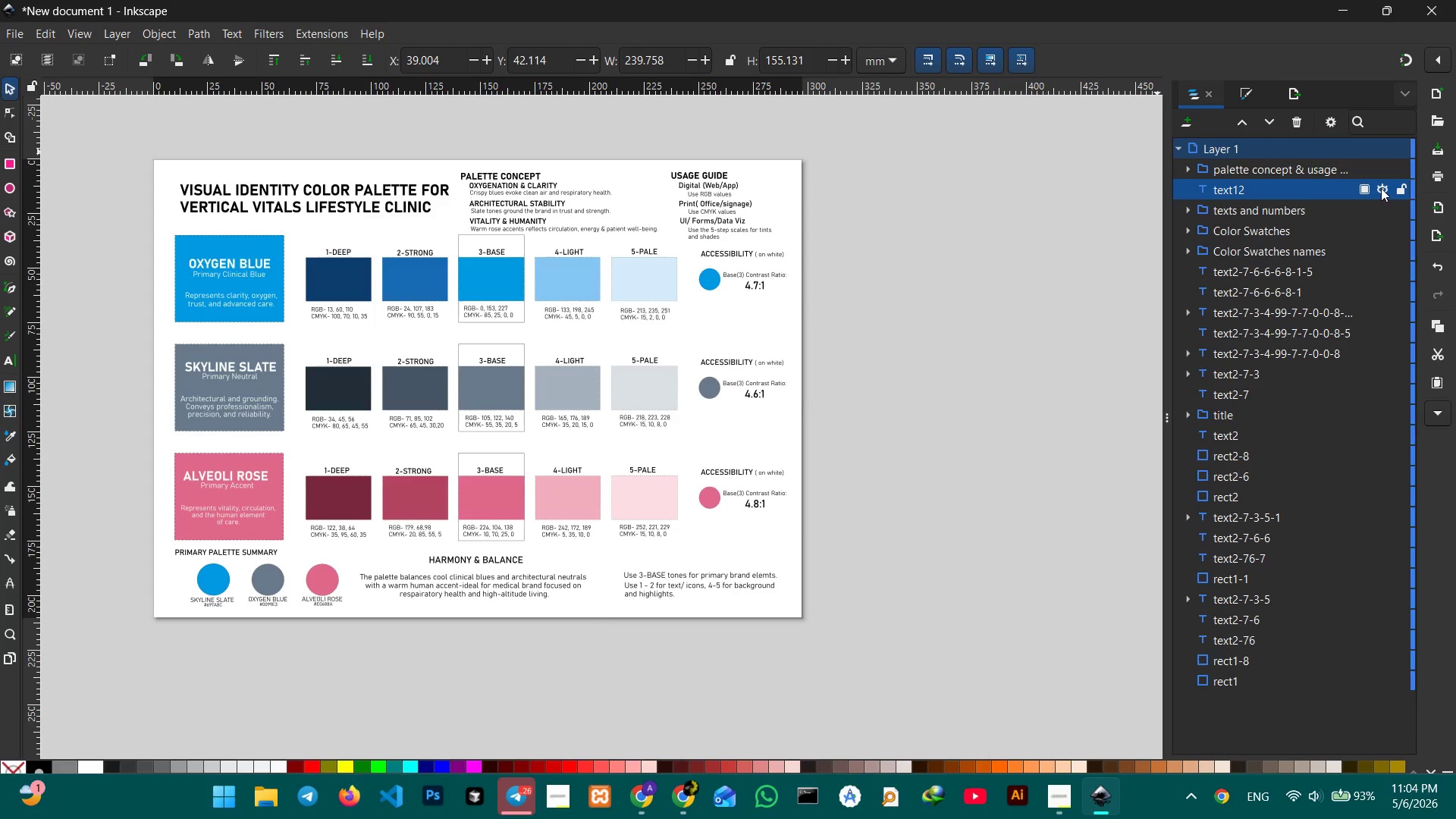 
left_click([1381, 188])
 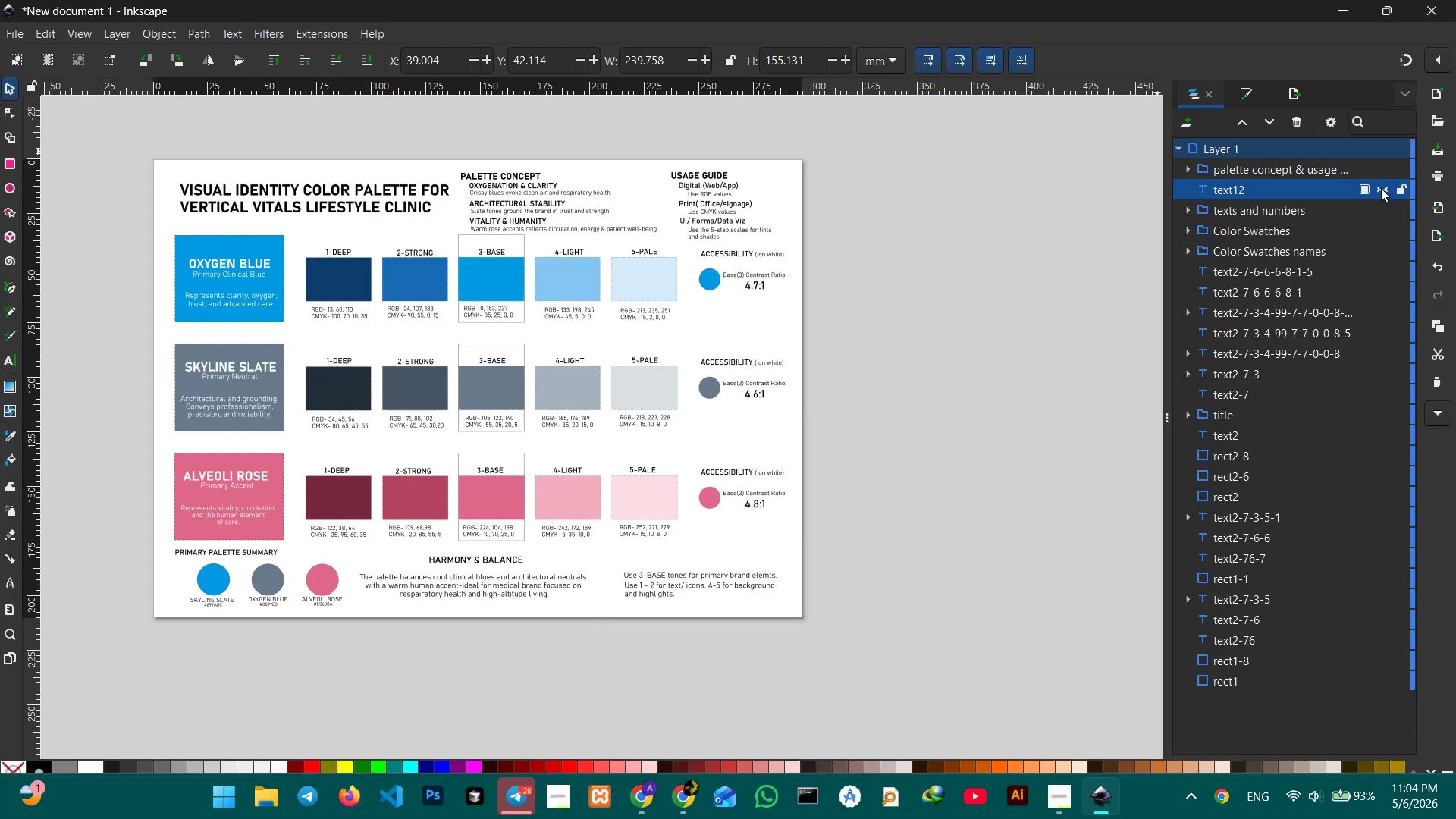 
left_click([1381, 188])
 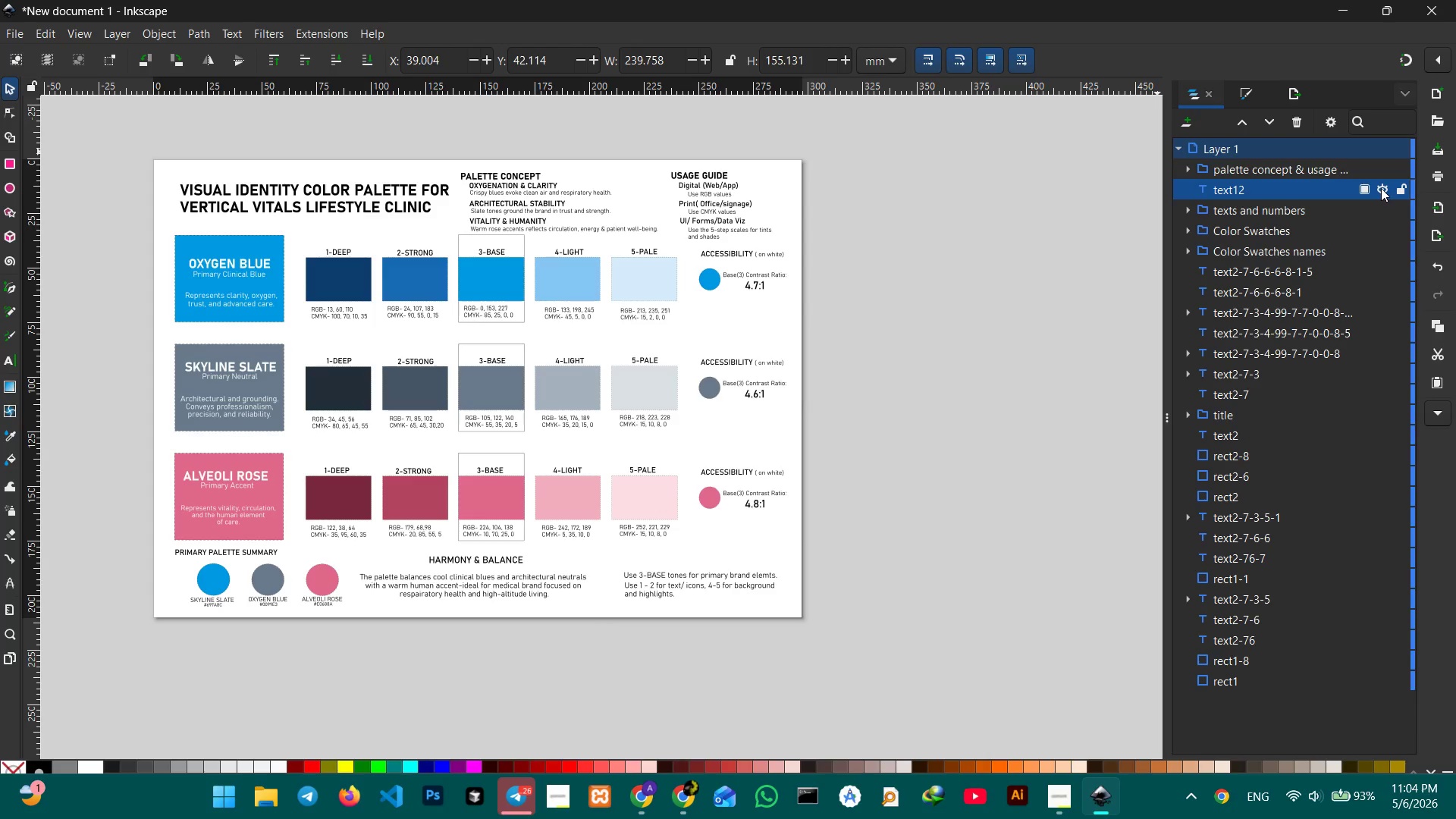 
left_click([1381, 188])
 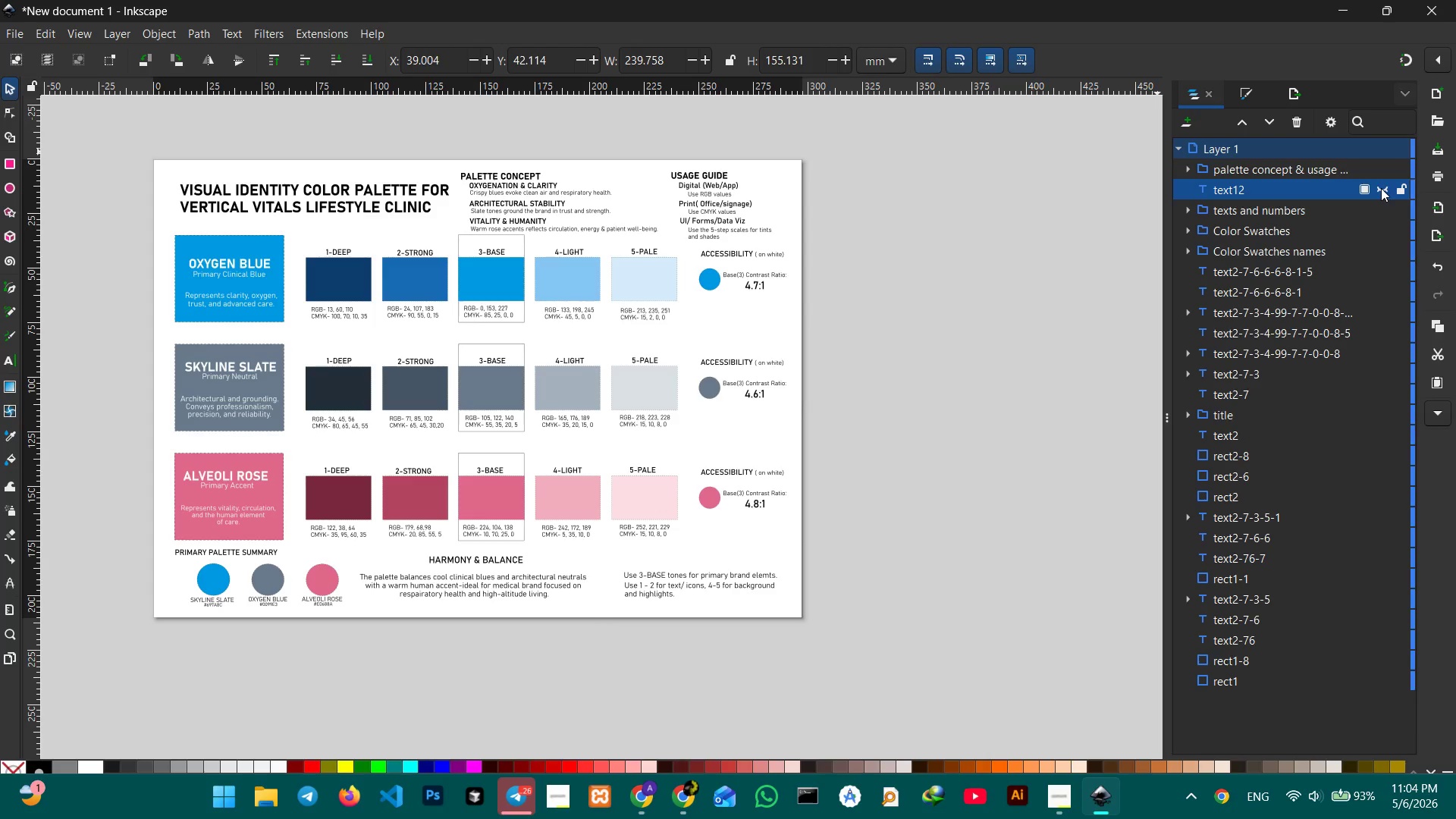 
left_click([1381, 188])
 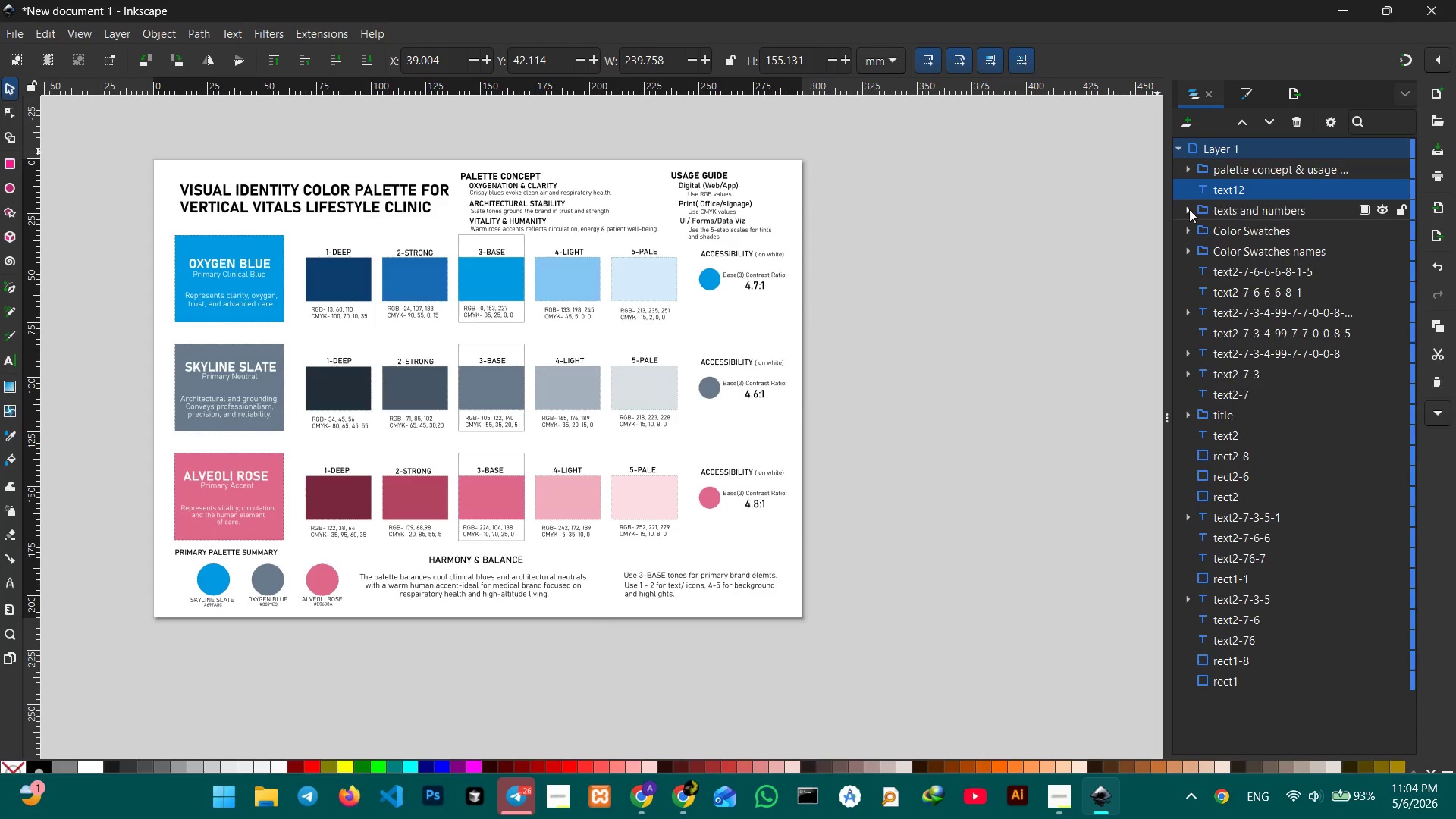 
left_click([1216, 209])
 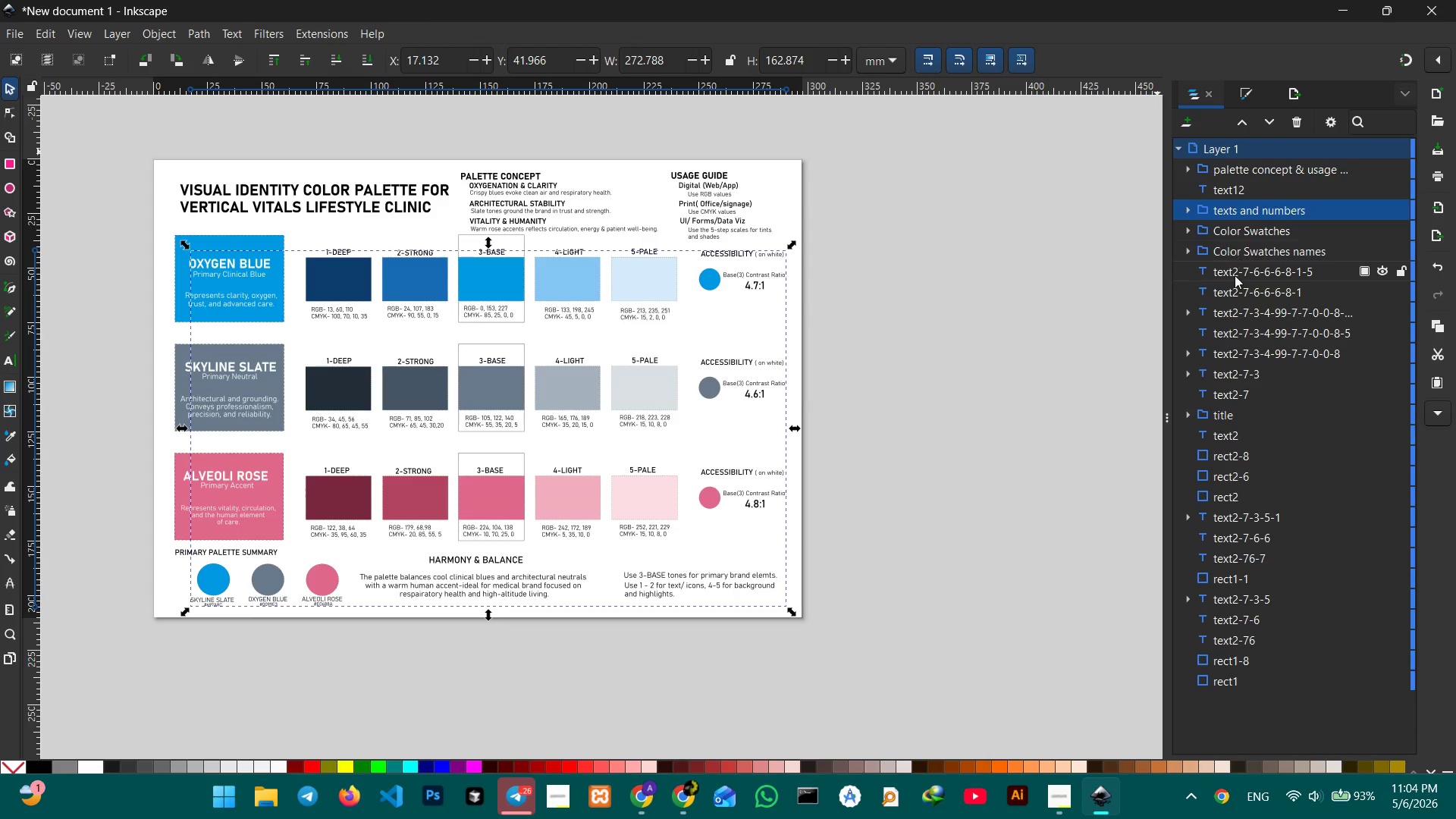 
left_click([1235, 276])
 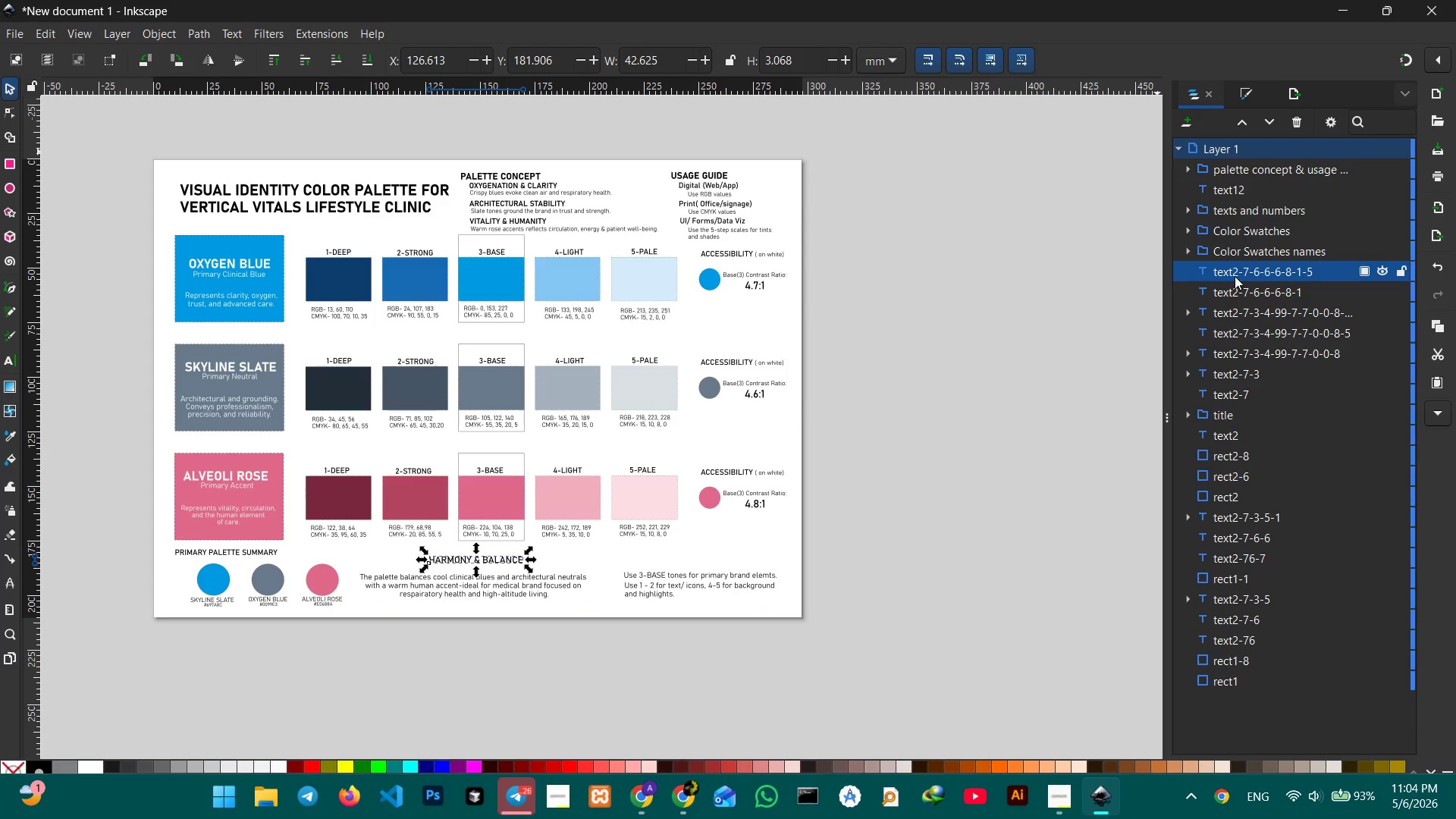 
hold_key(key=ShiftLeft, duration=12.97)
left_click([1239, 291])
 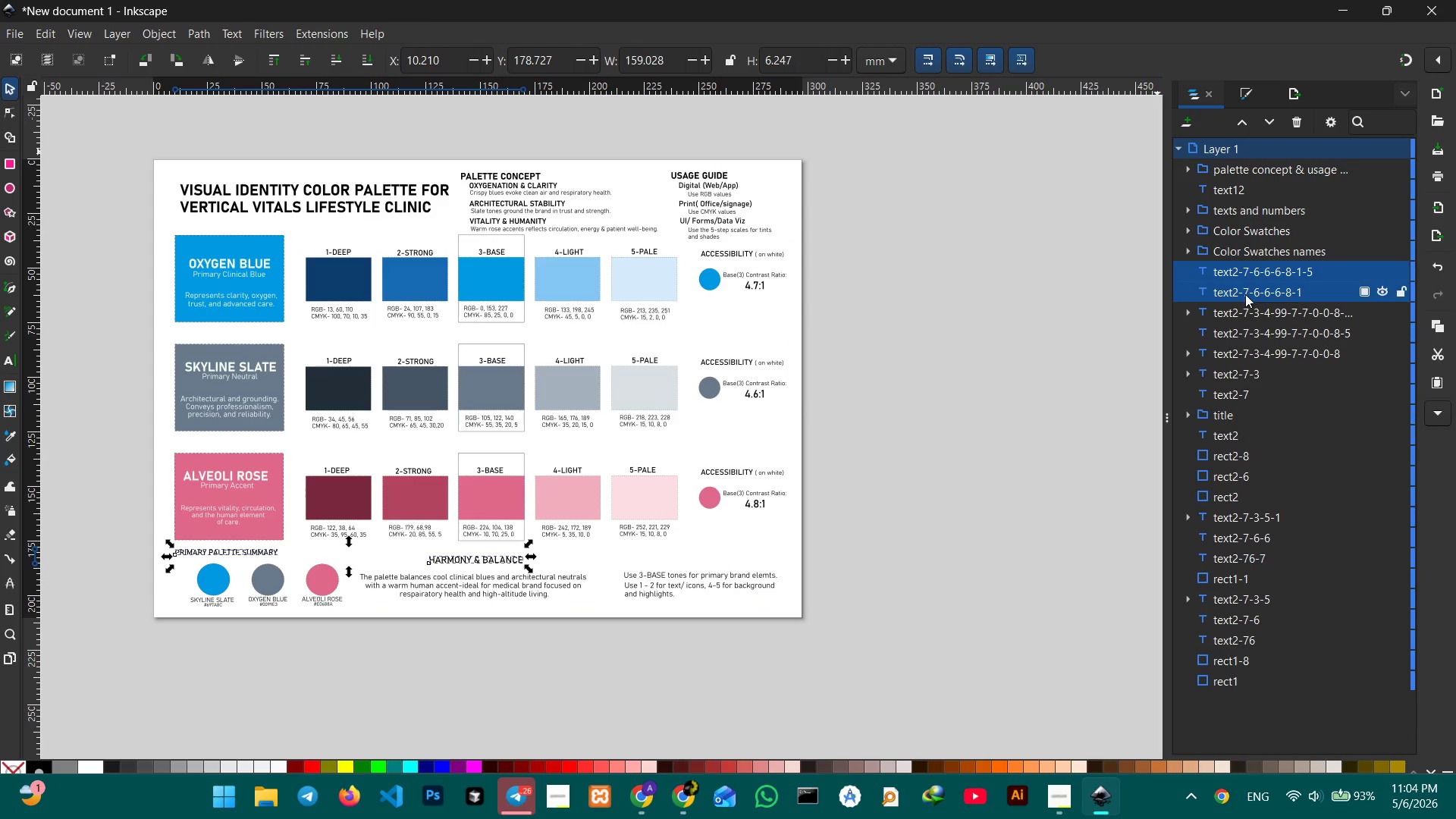 
left_click([1254, 310])
 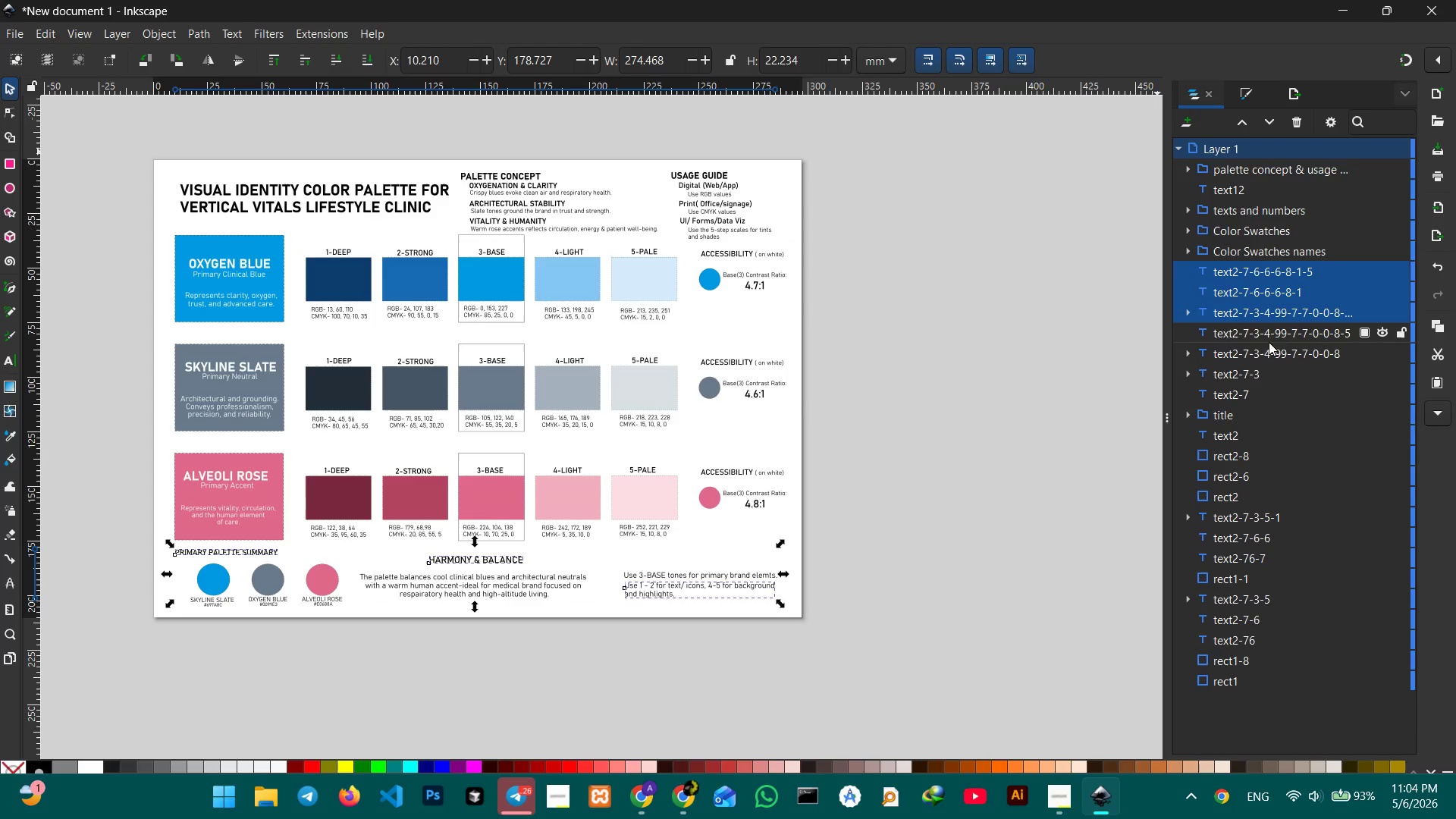 
left_click([1269, 335])
 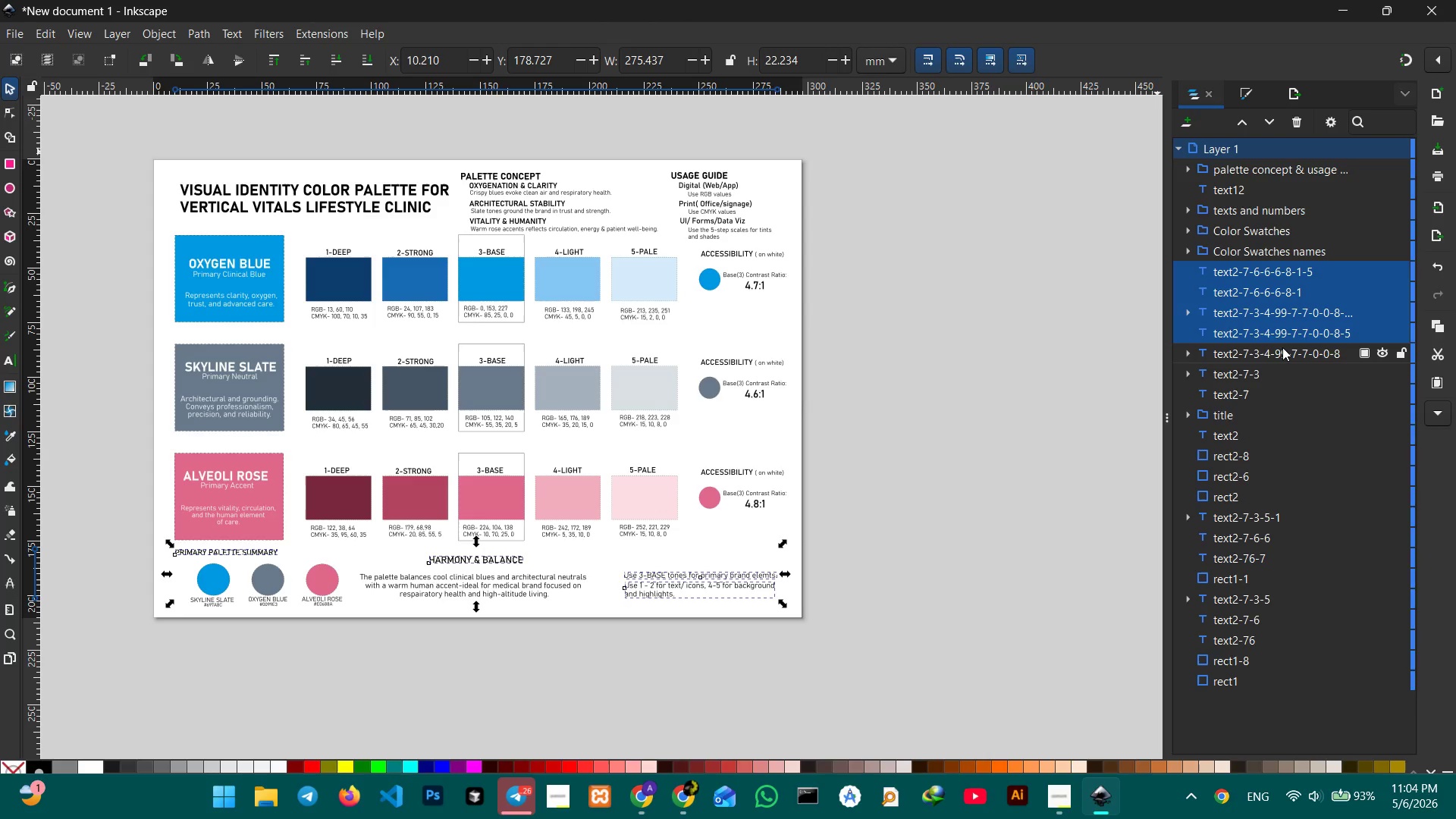 
left_click([1282, 347])
 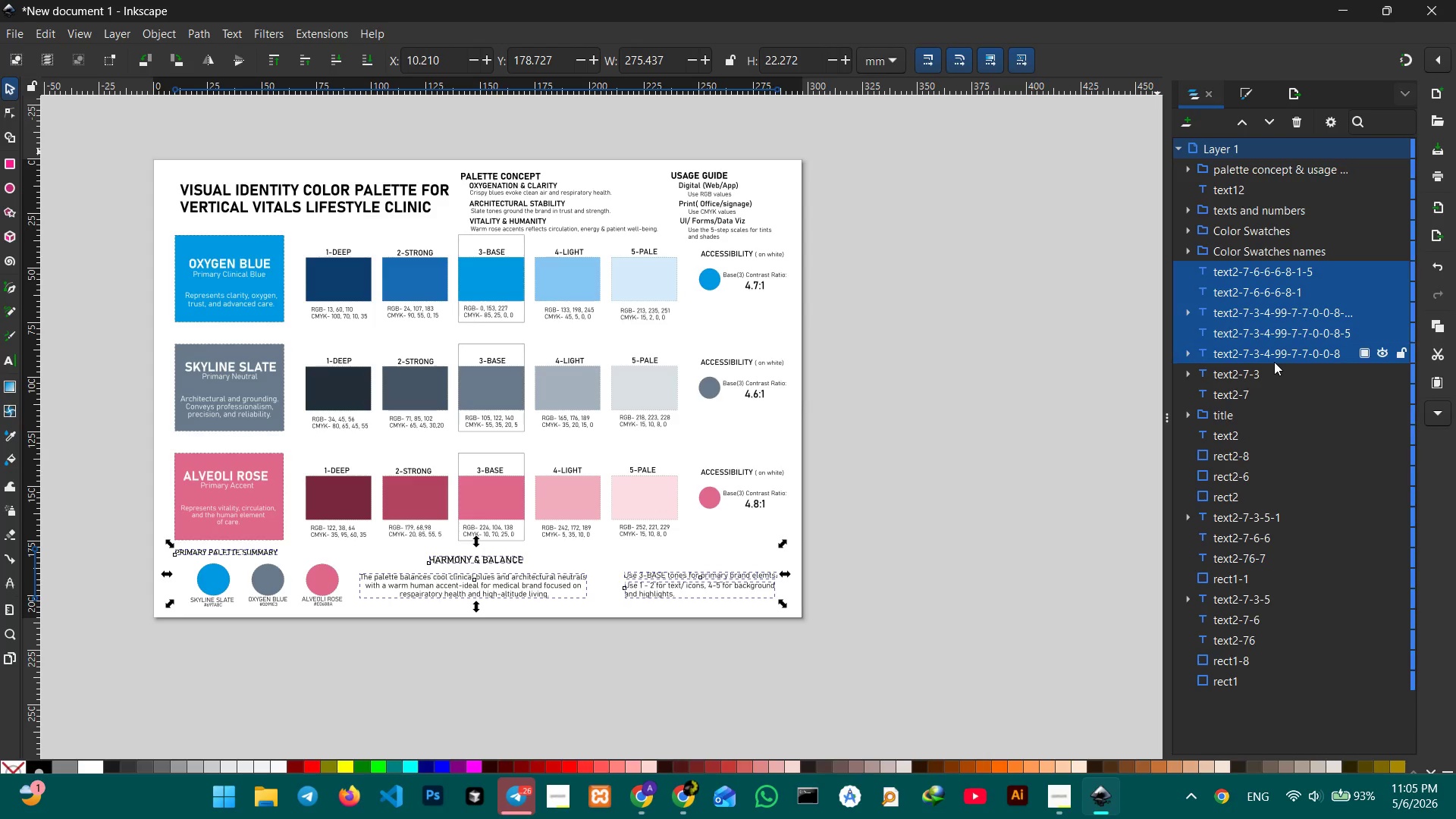 
left_click([1265, 371])
 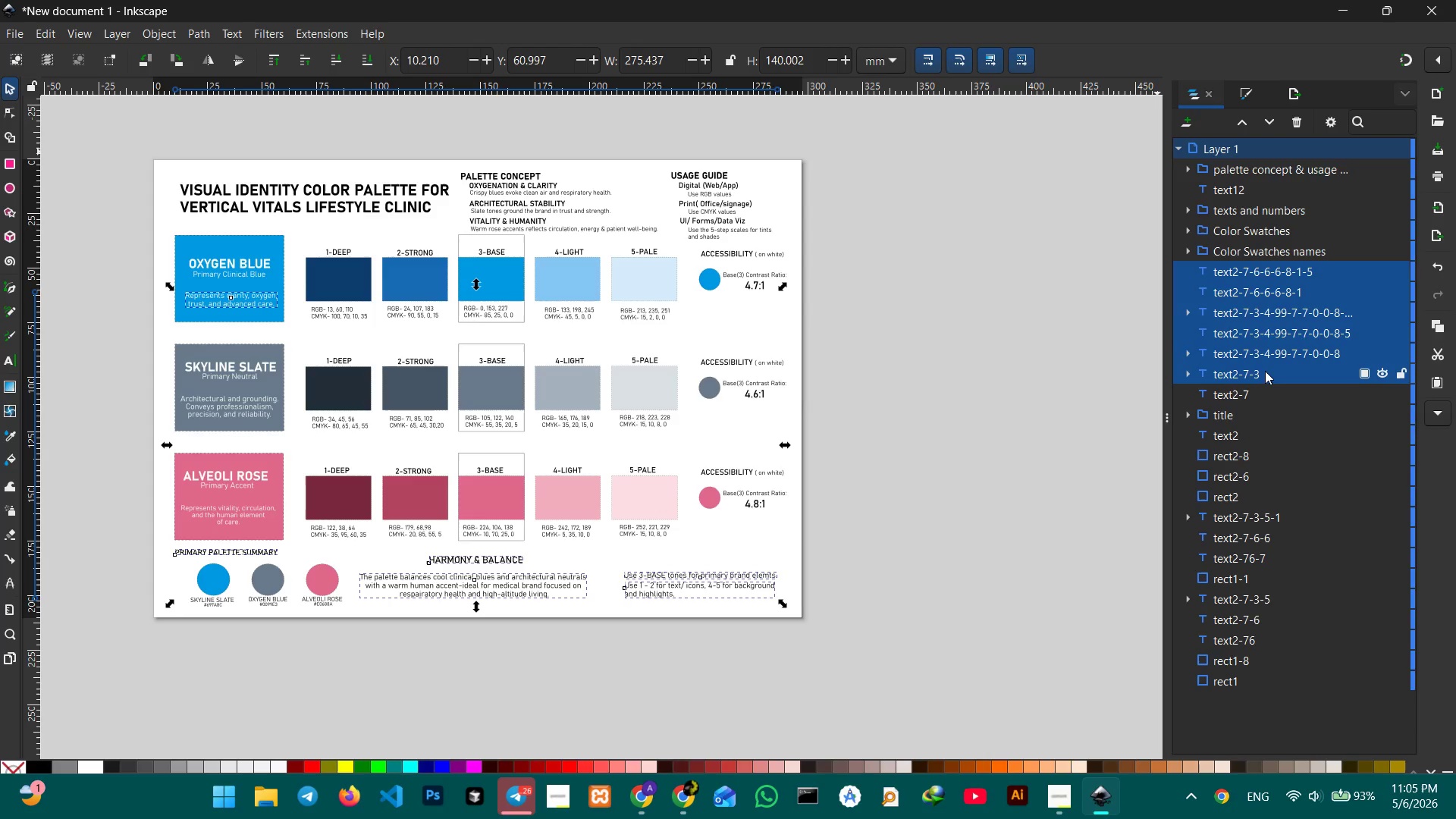 
left_click([1265, 371])
 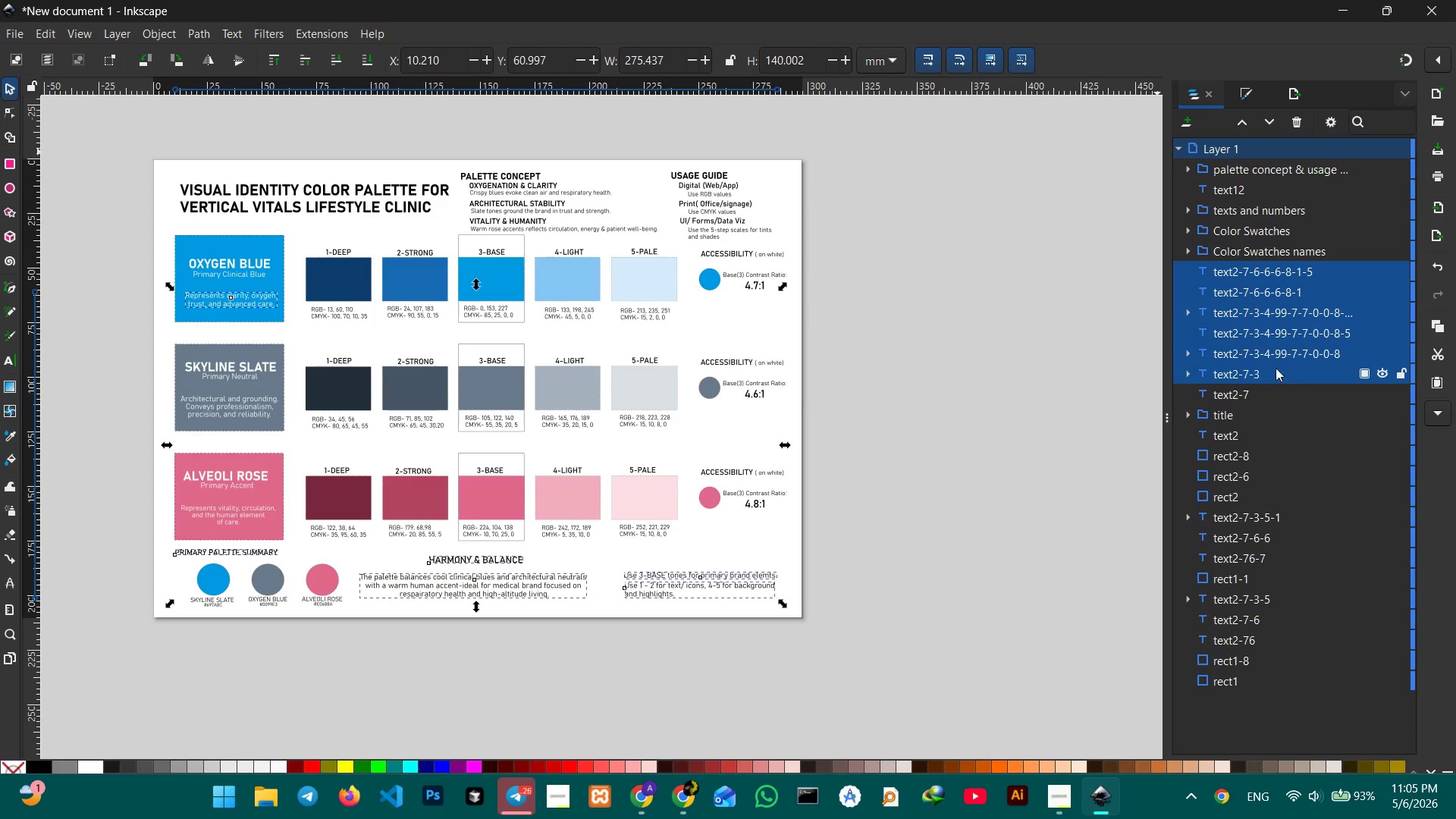 
left_click([1308, 372])
 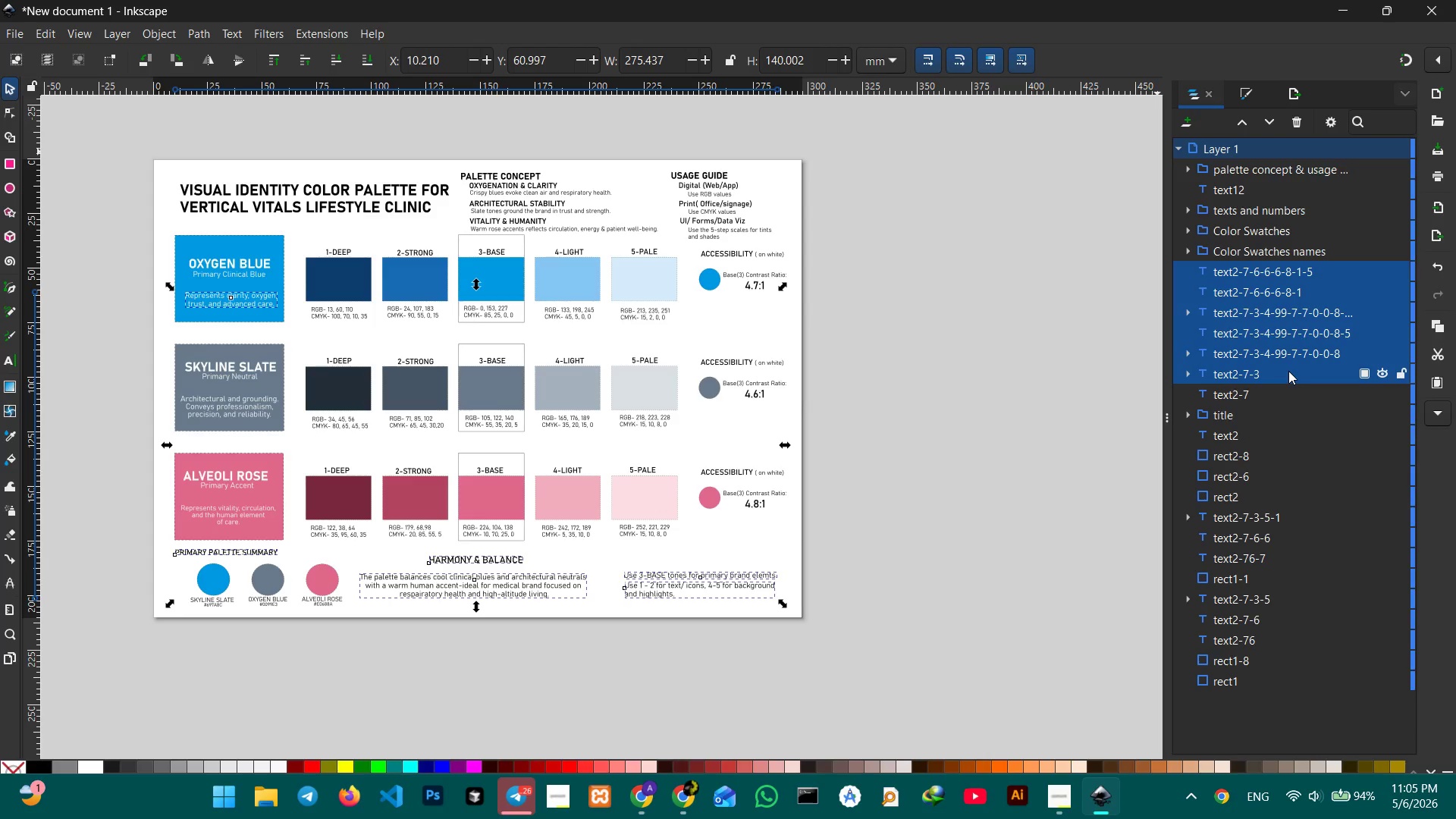 
hold_key(key=ShiftLeft, duration=6.78)
left_click([1286, 365])
 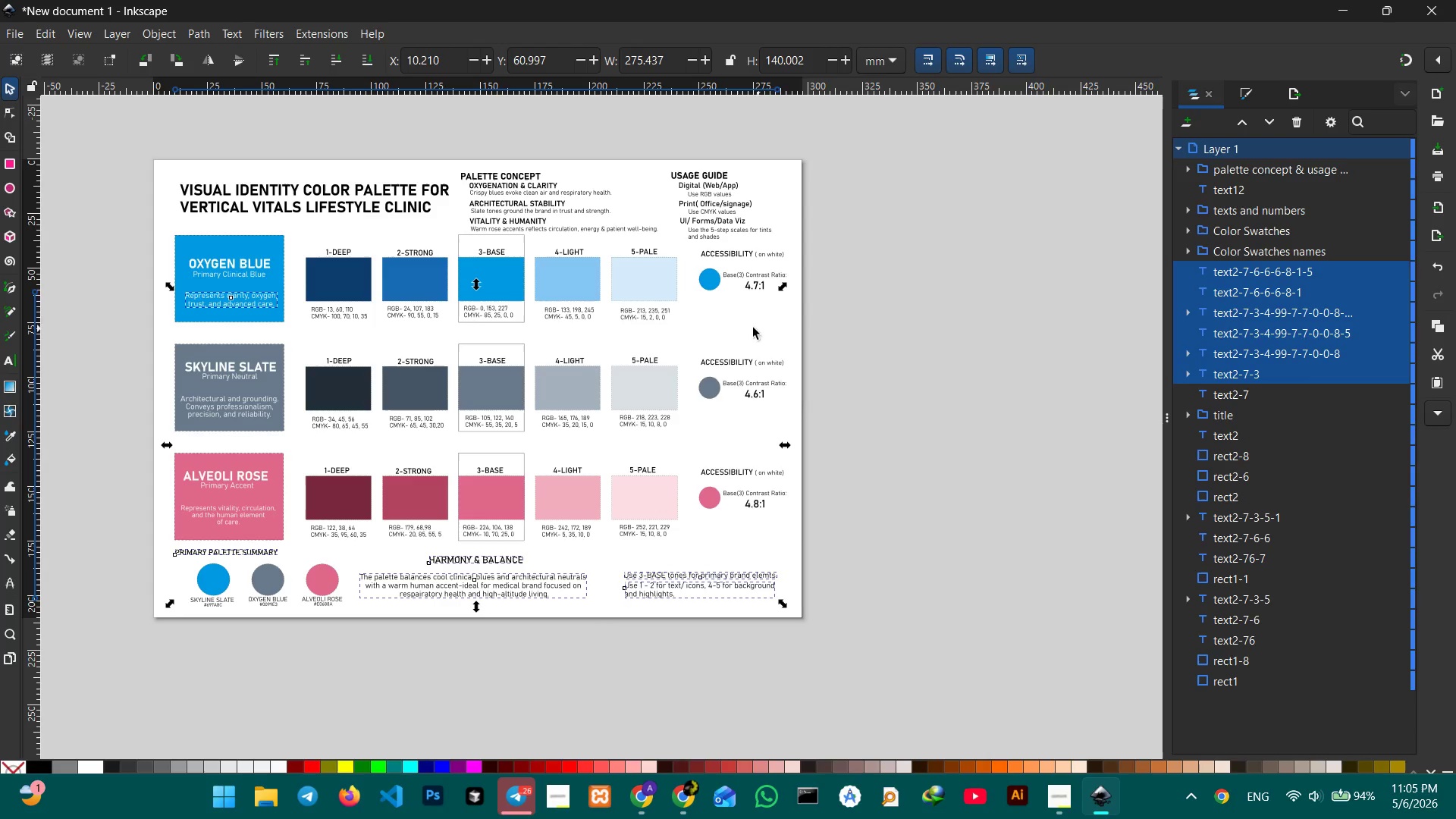 
left_click([764, 291])
 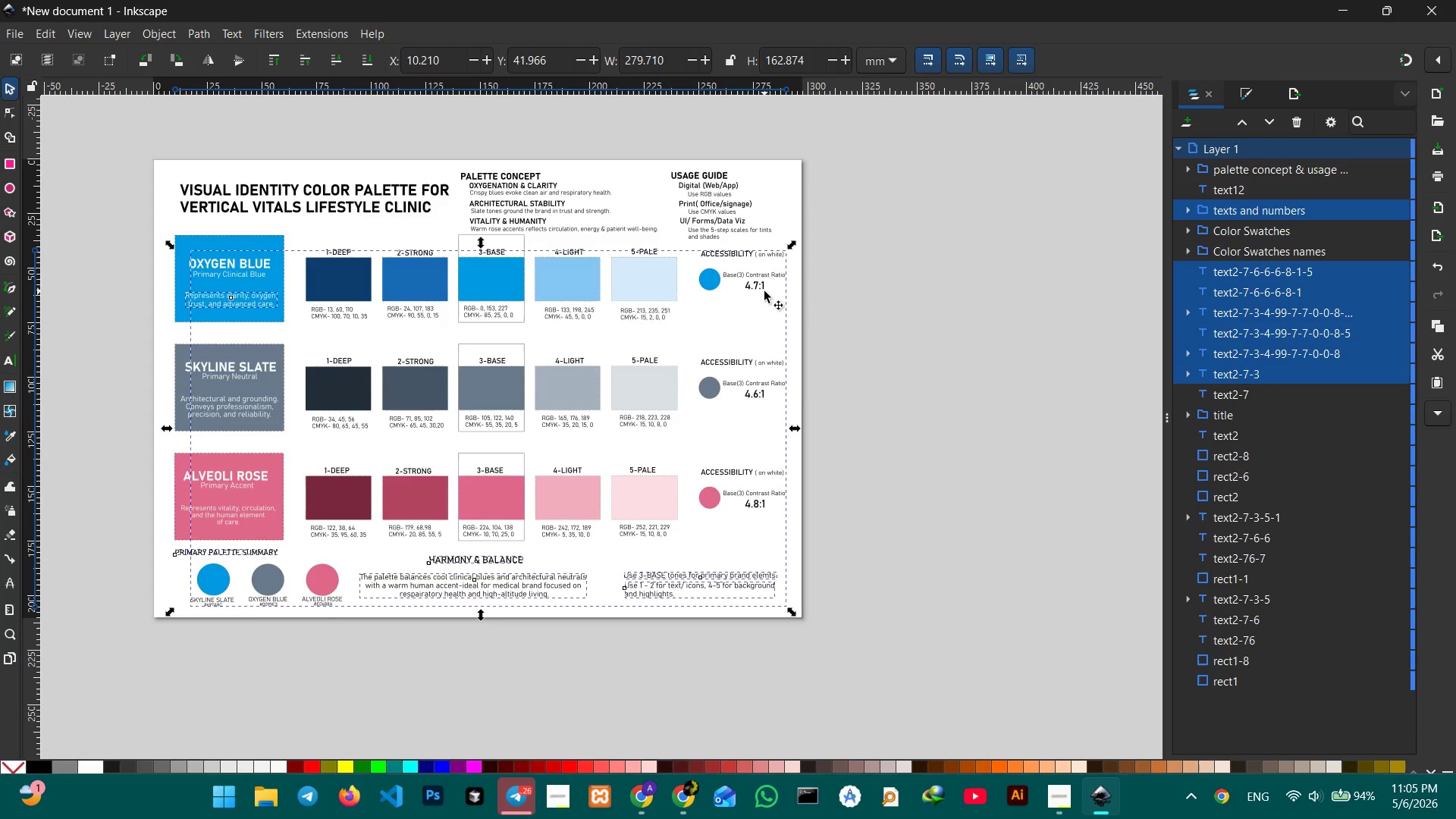 
left_click([764, 291])
 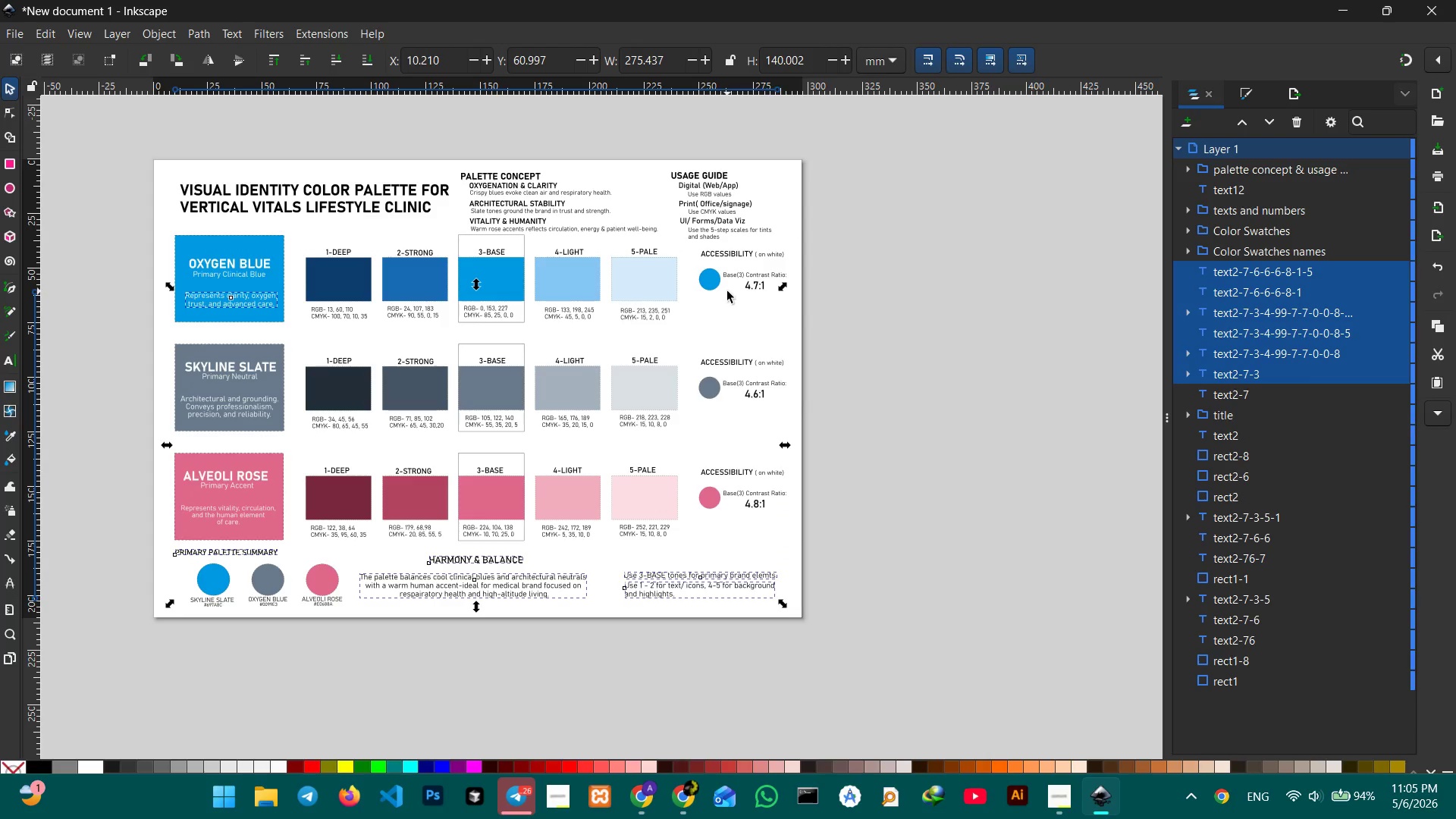 
hold_key(key=ShiftLeft, duration=3.5)
left_click([243, 309])
 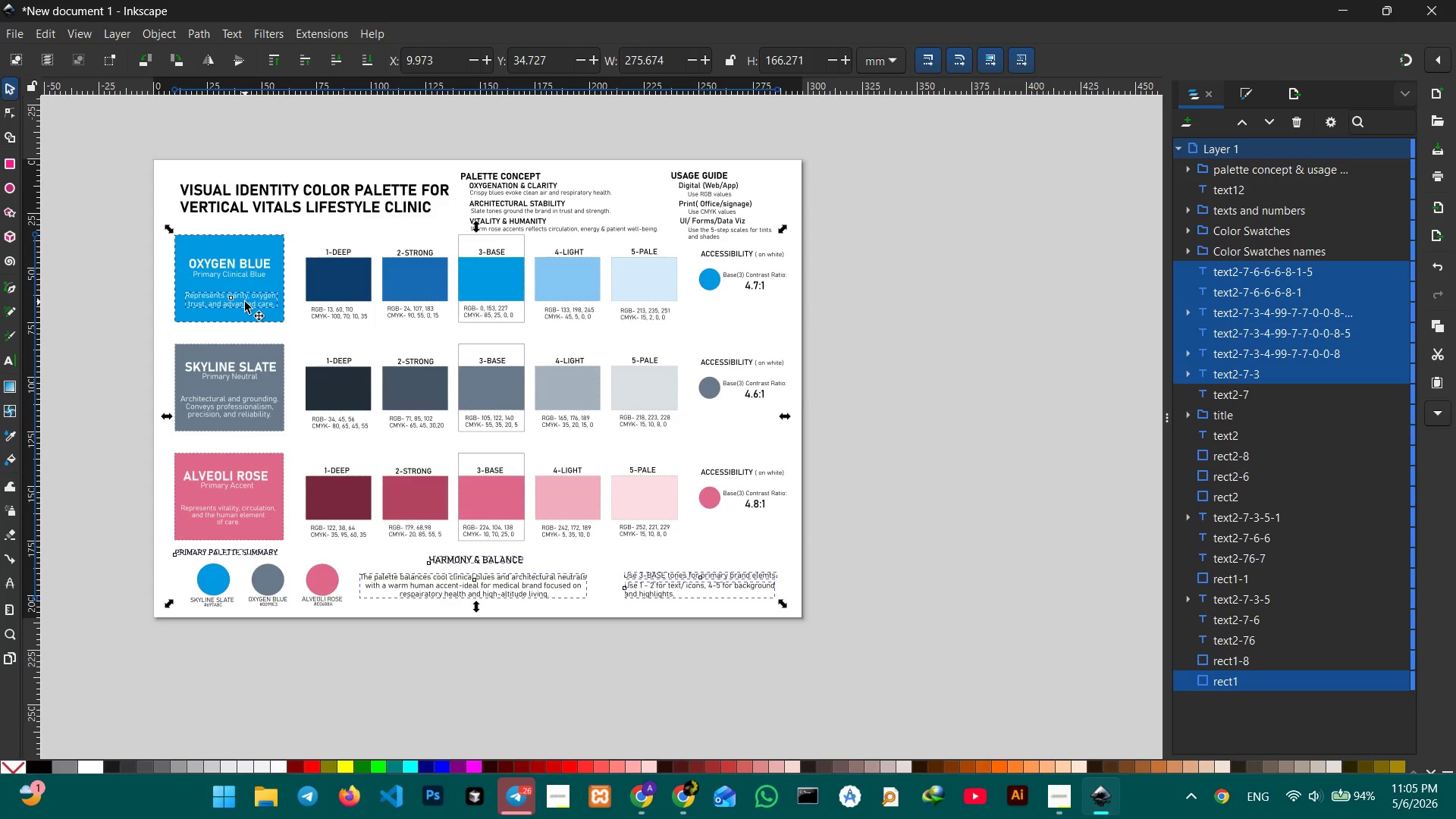 
left_click([245, 302])
 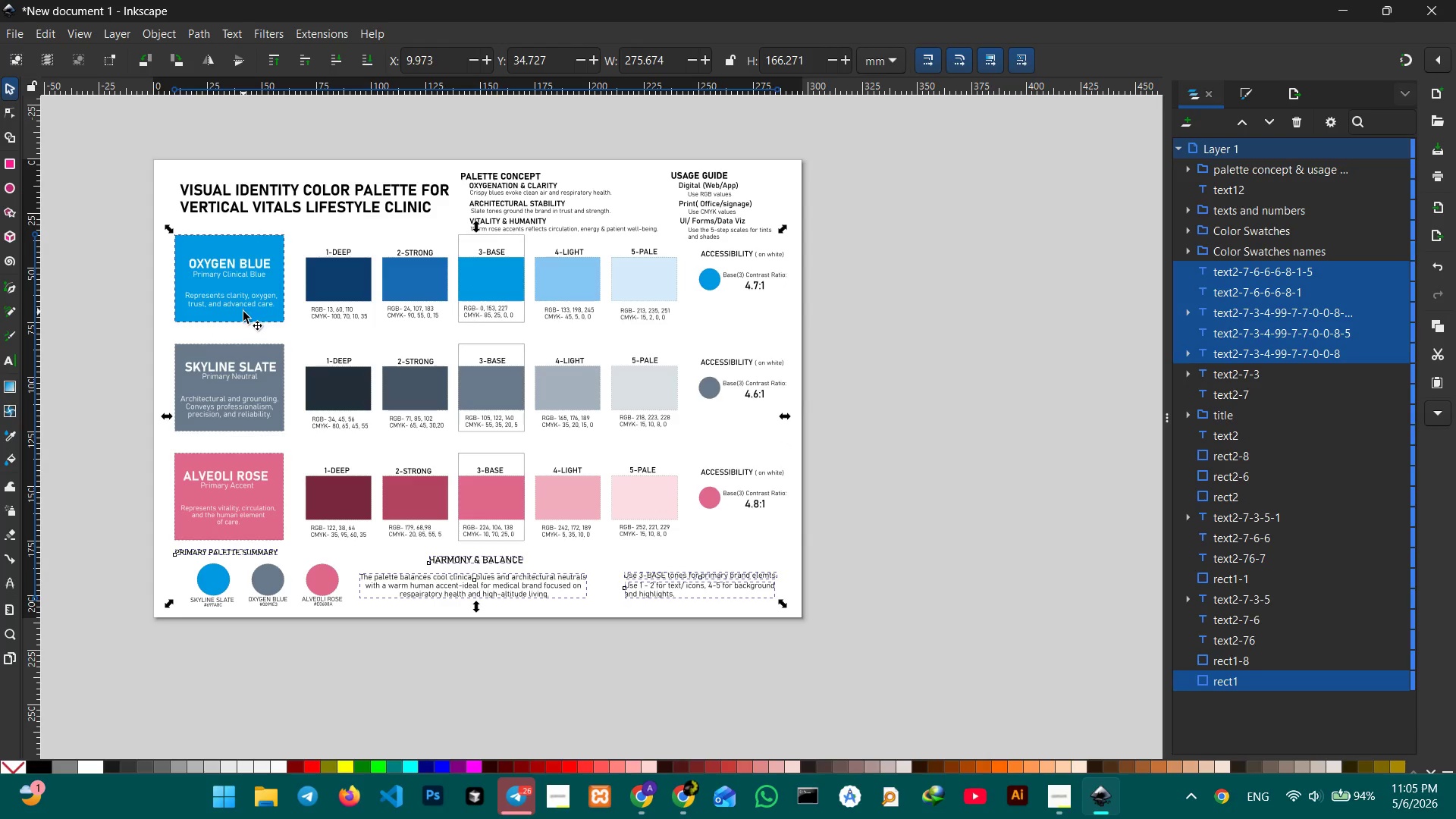 
double_click([243, 312])
 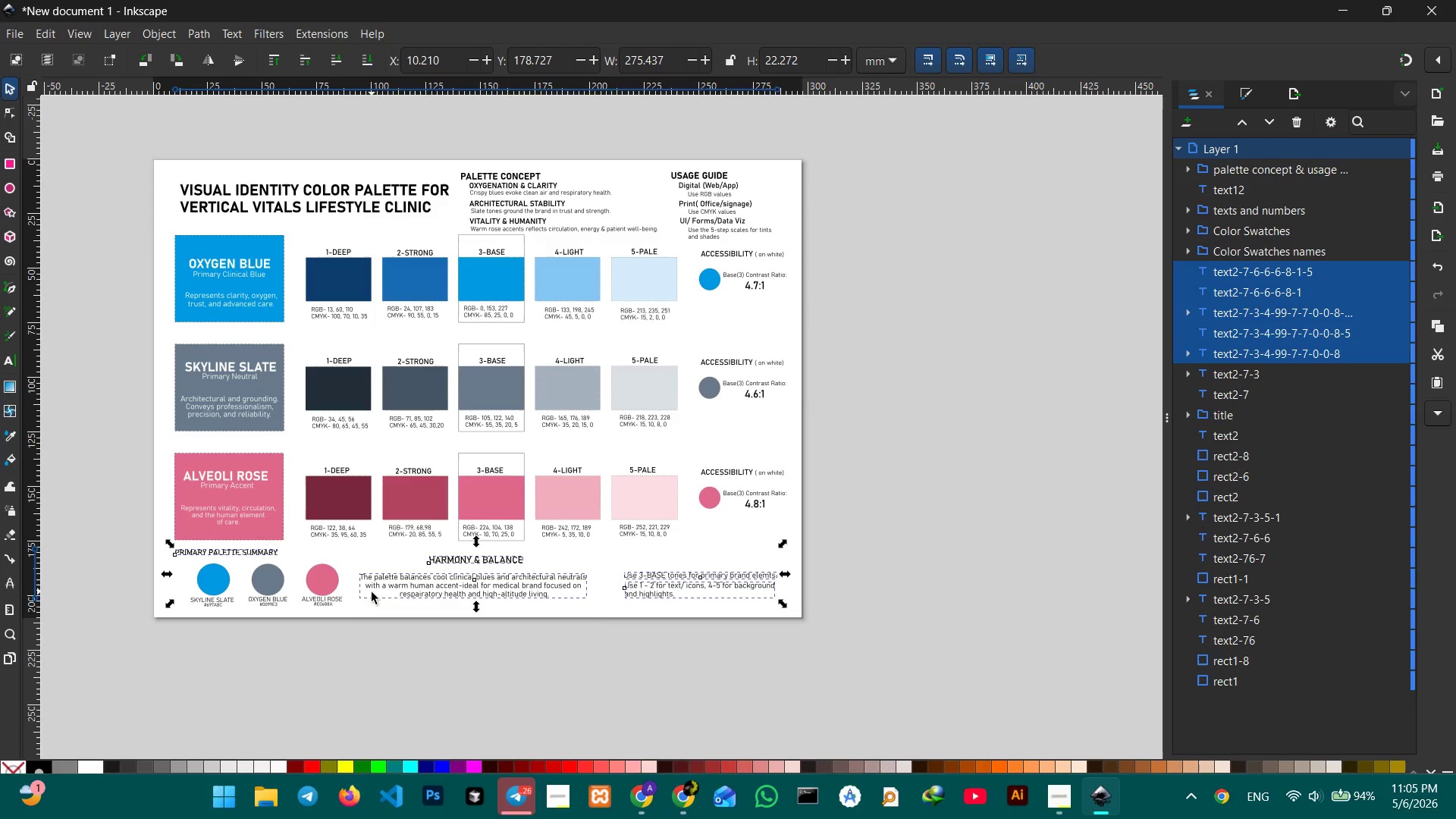 
key(Control+G)
 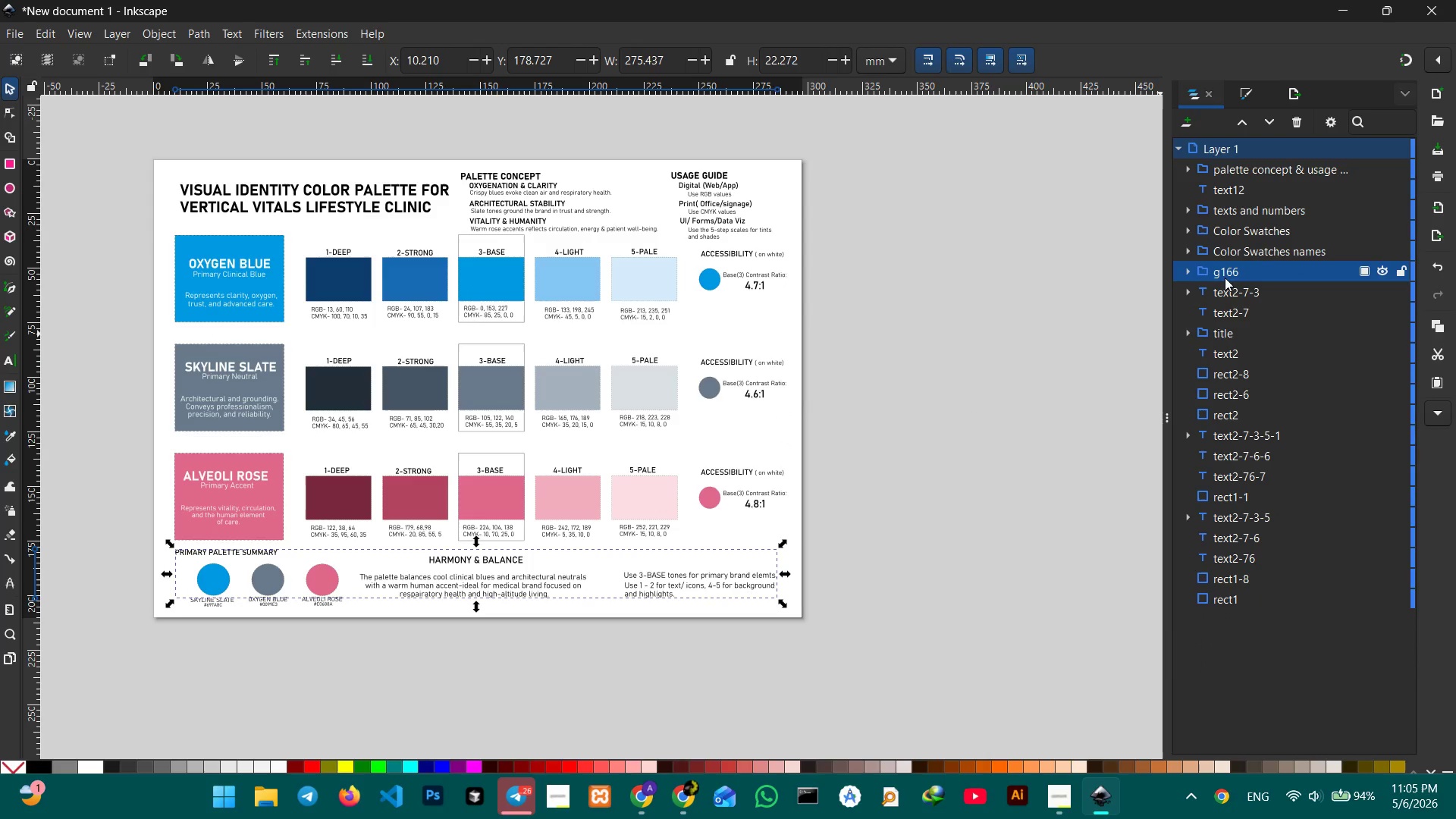 
left_click([1232, 276])
 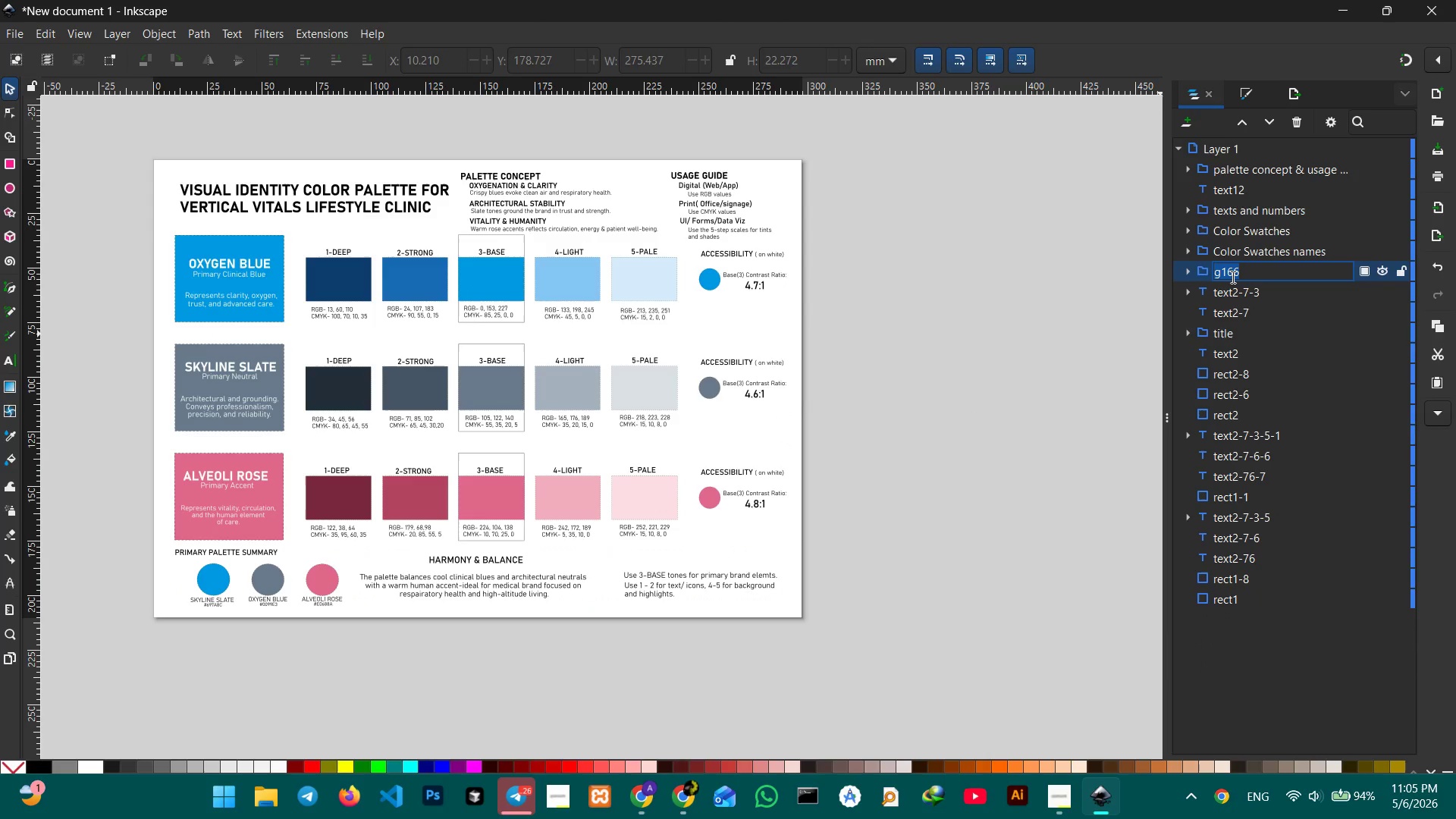 
triple_click([1232, 277])
 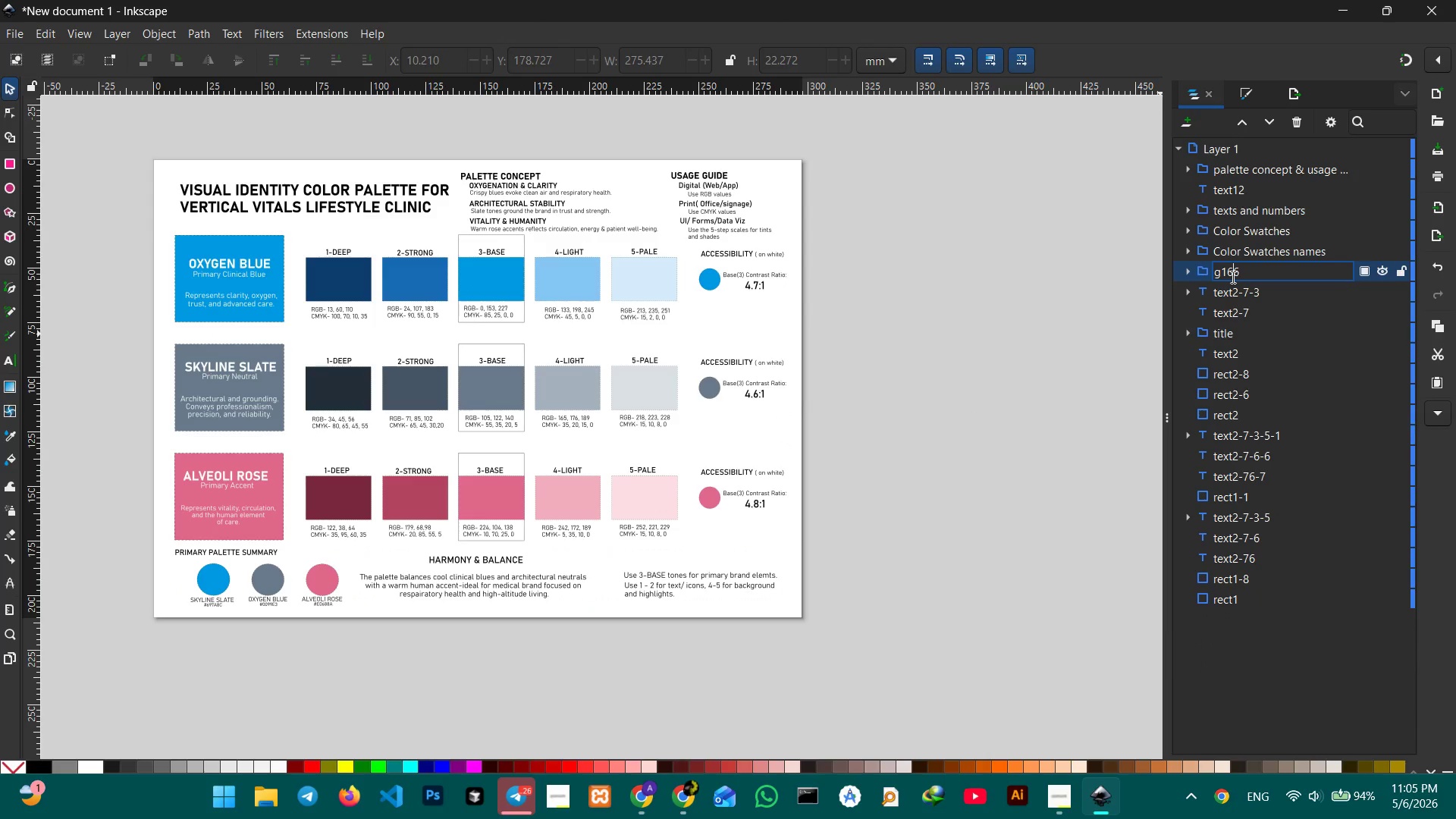 
triple_click([1232, 277])
 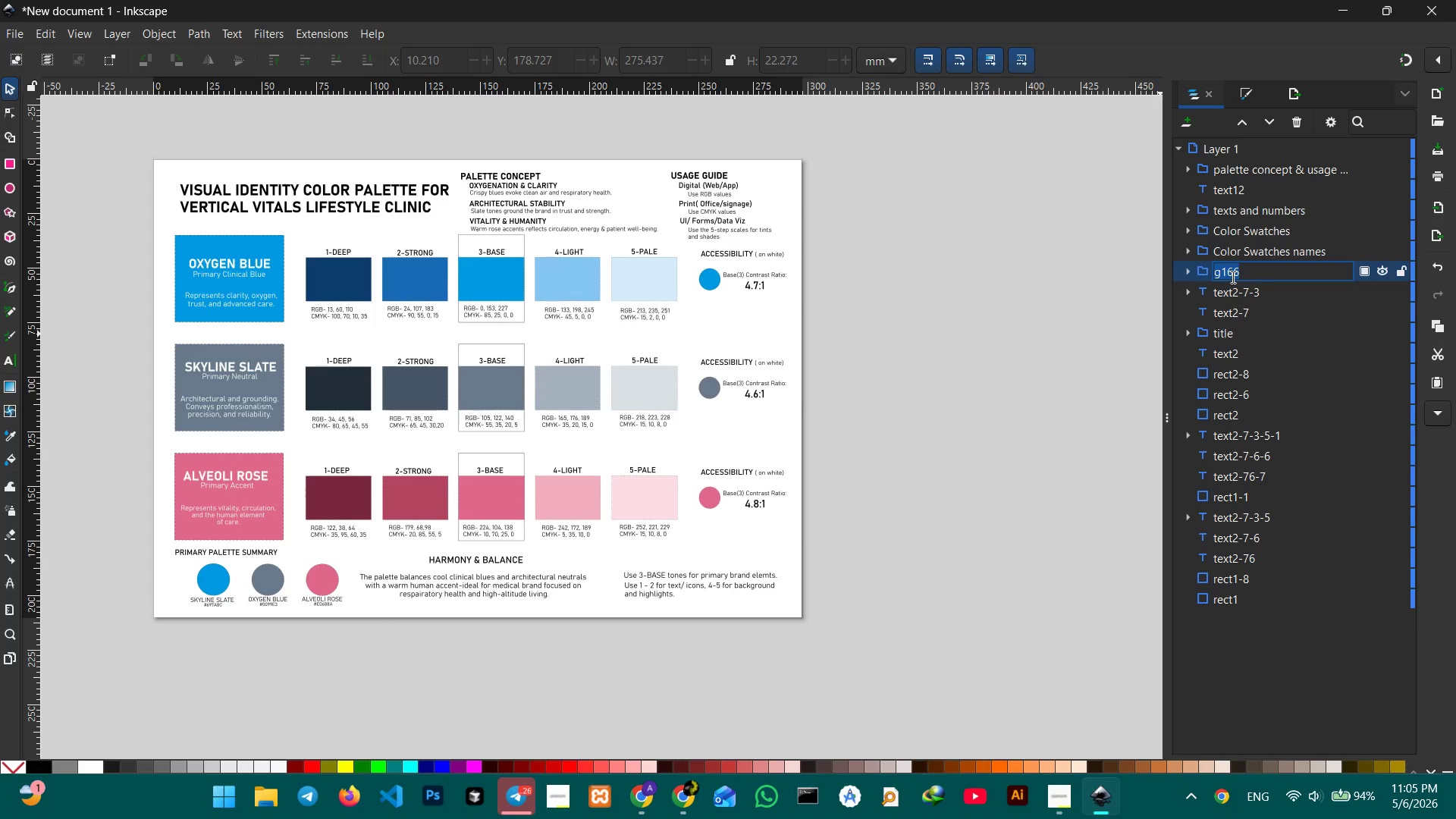 
triple_click([1232, 277])
 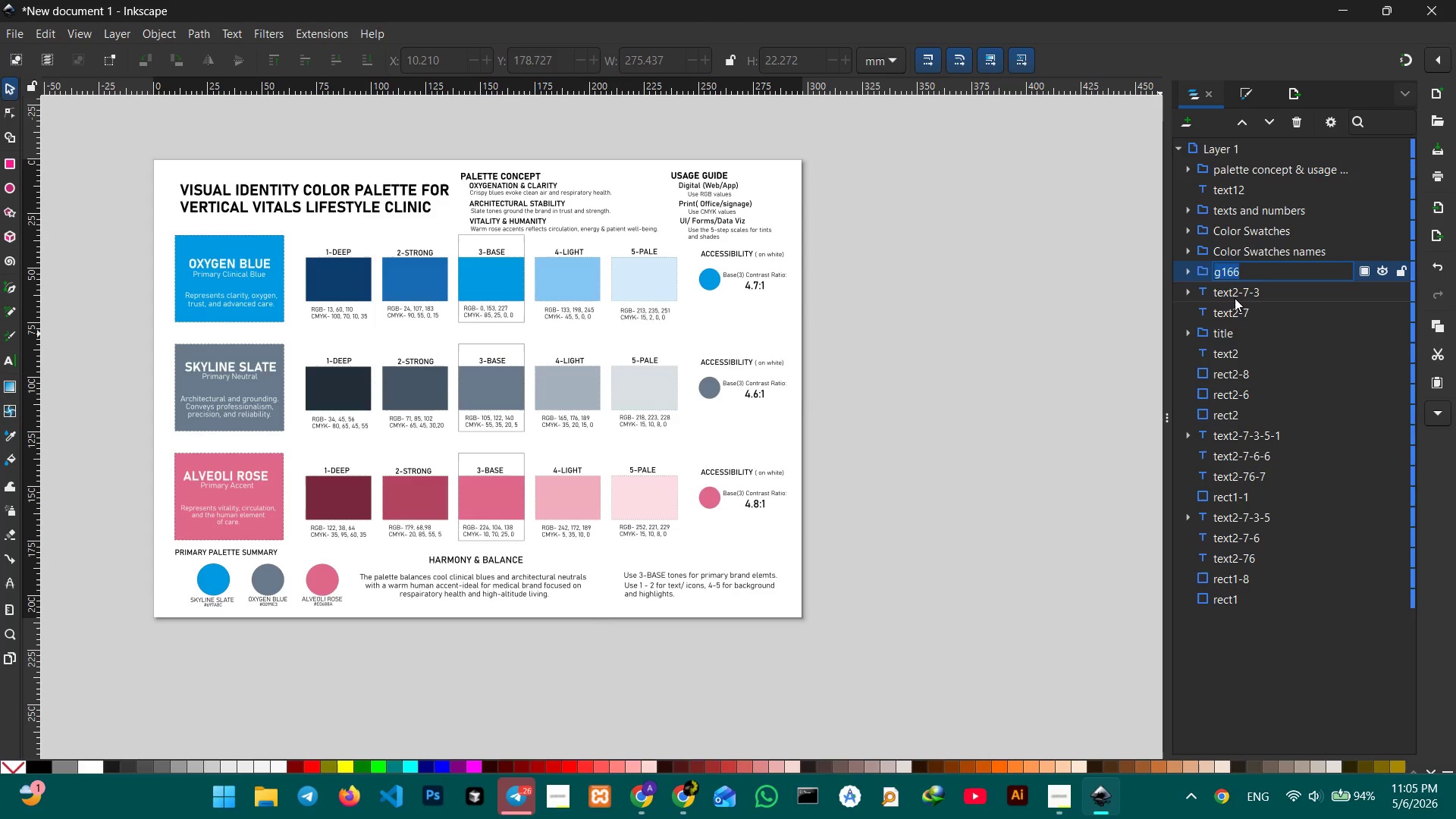 
type(bottom texts)
 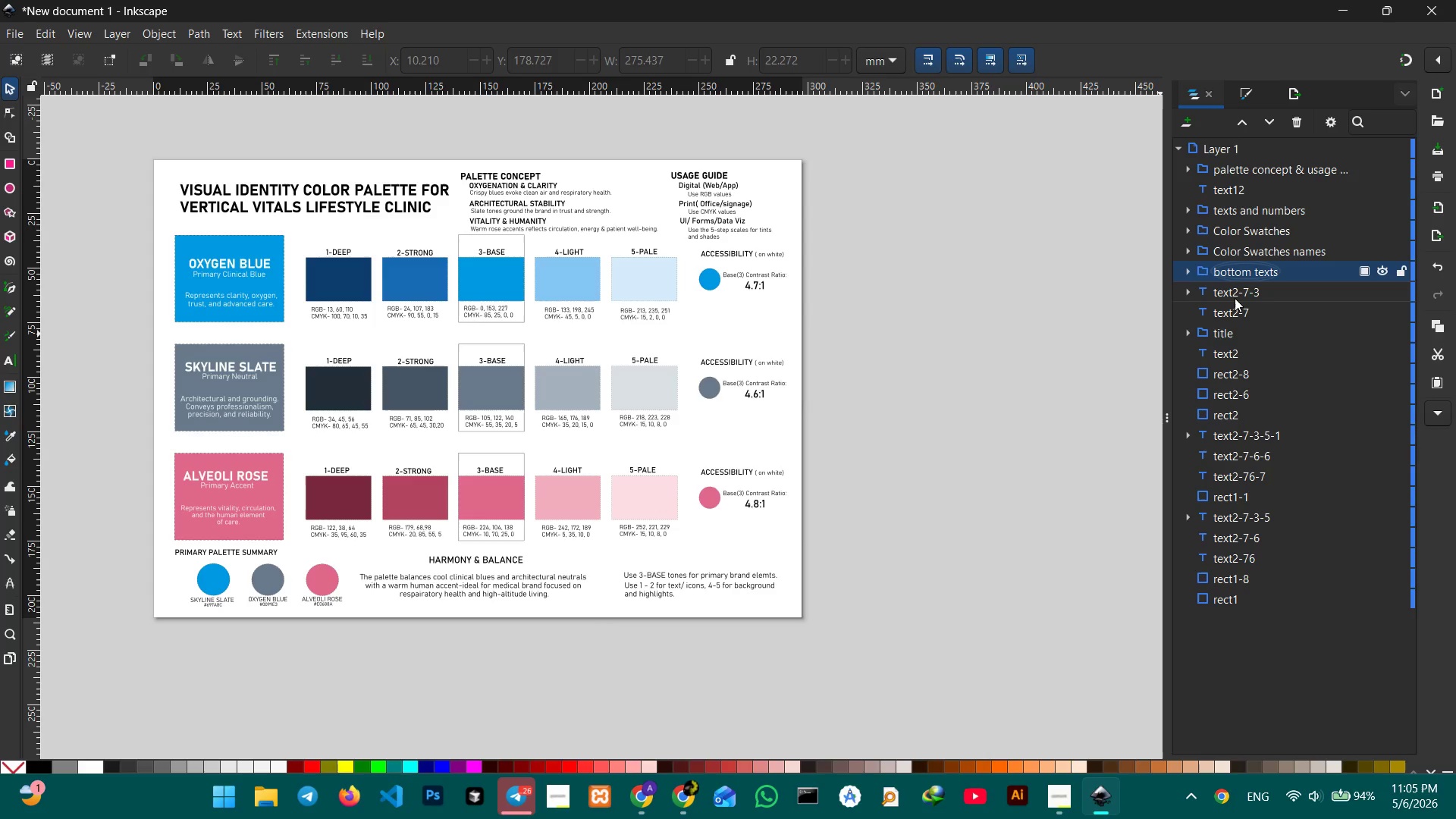 
key(Enter)
 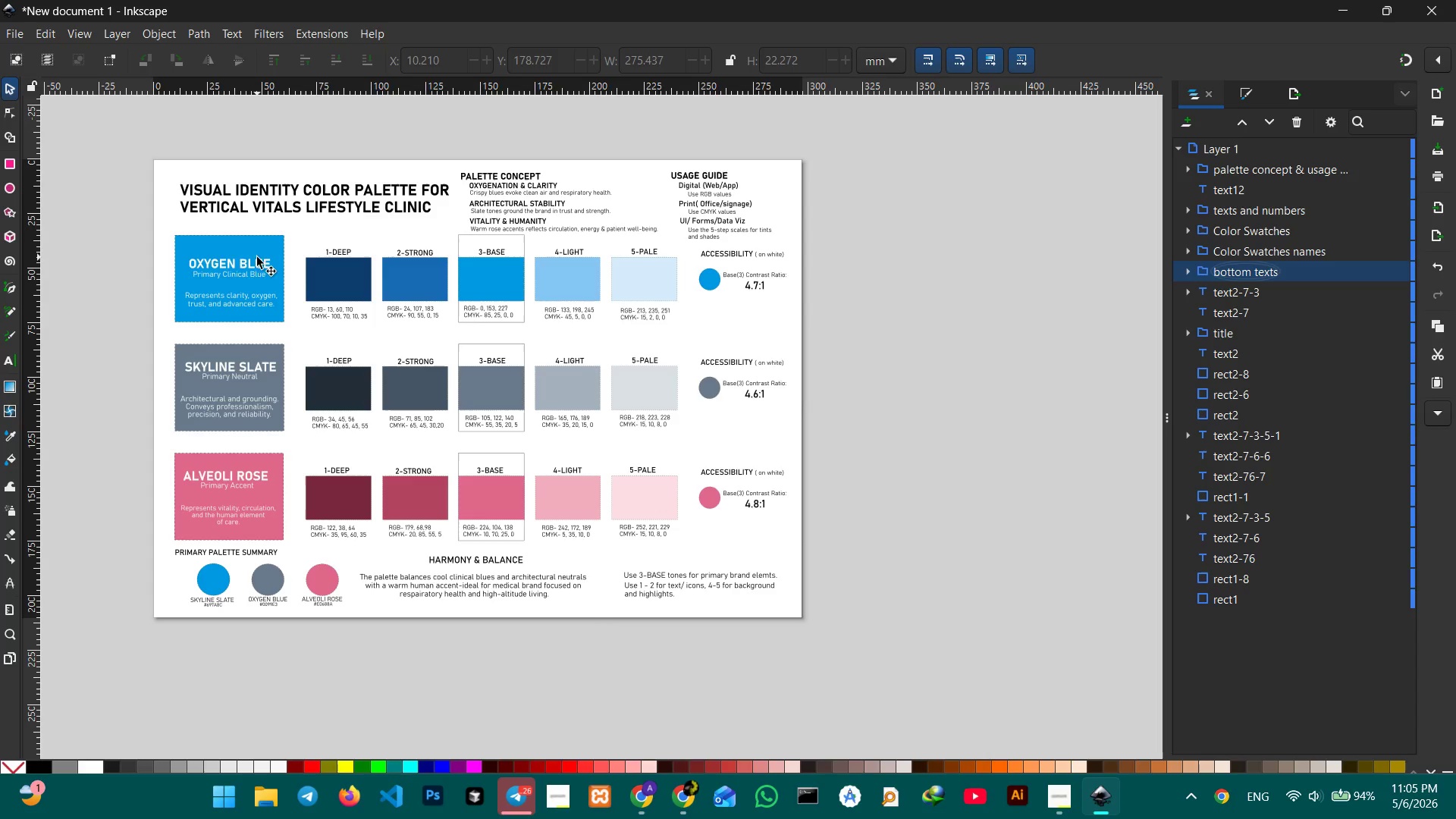 
left_click([230, 251])
 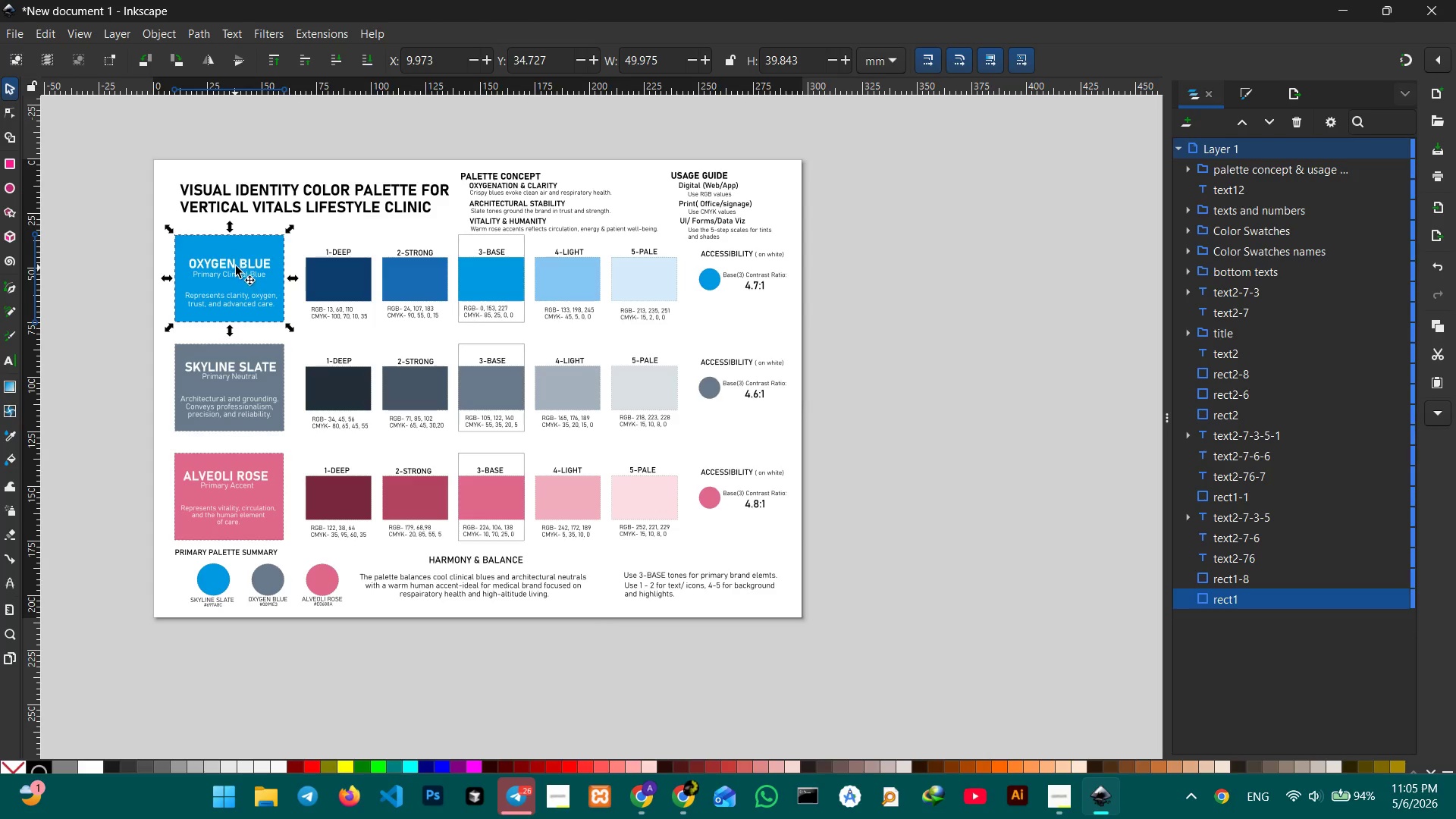 
left_click([237, 265])
 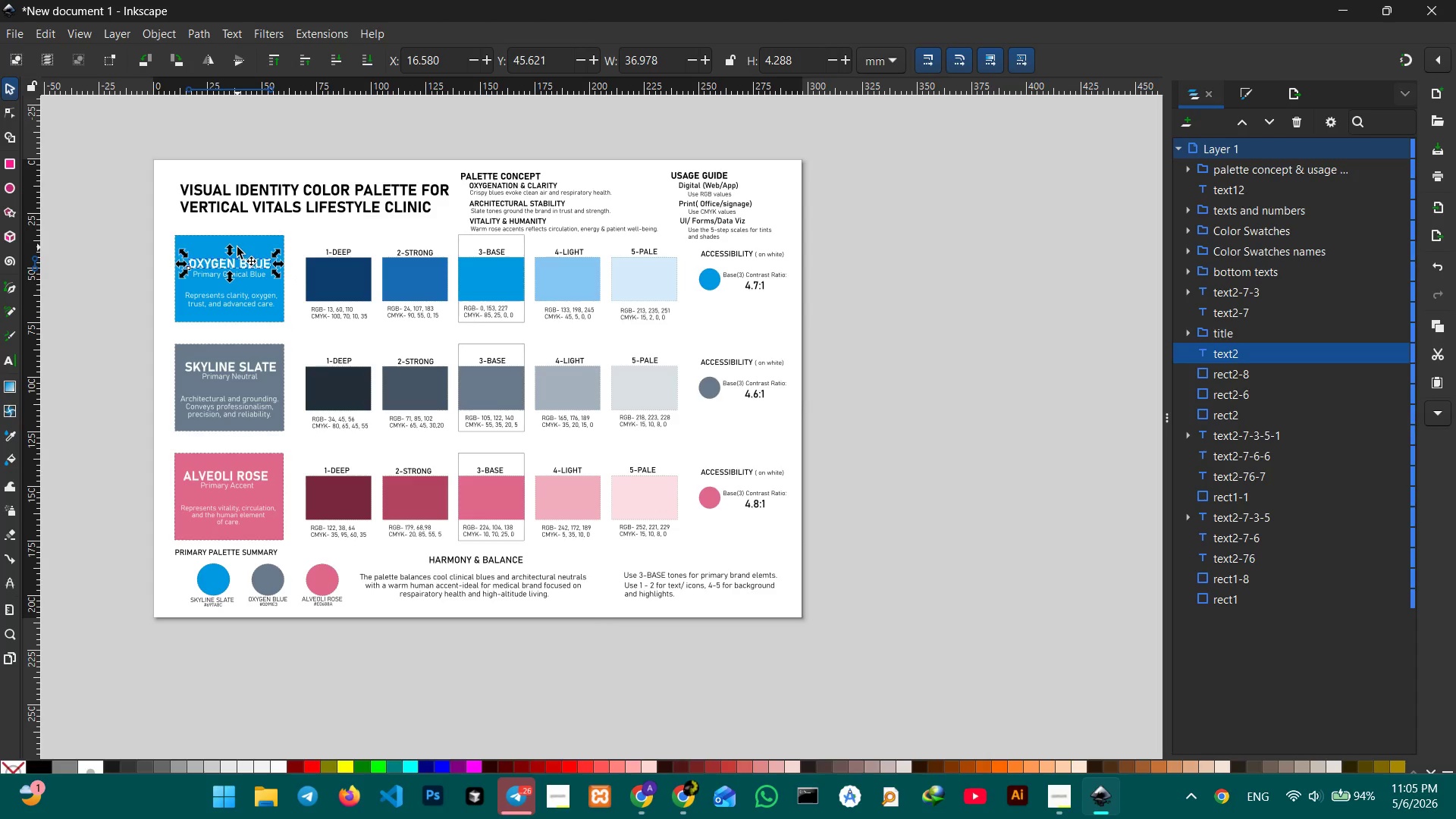 
left_click([237, 247])
 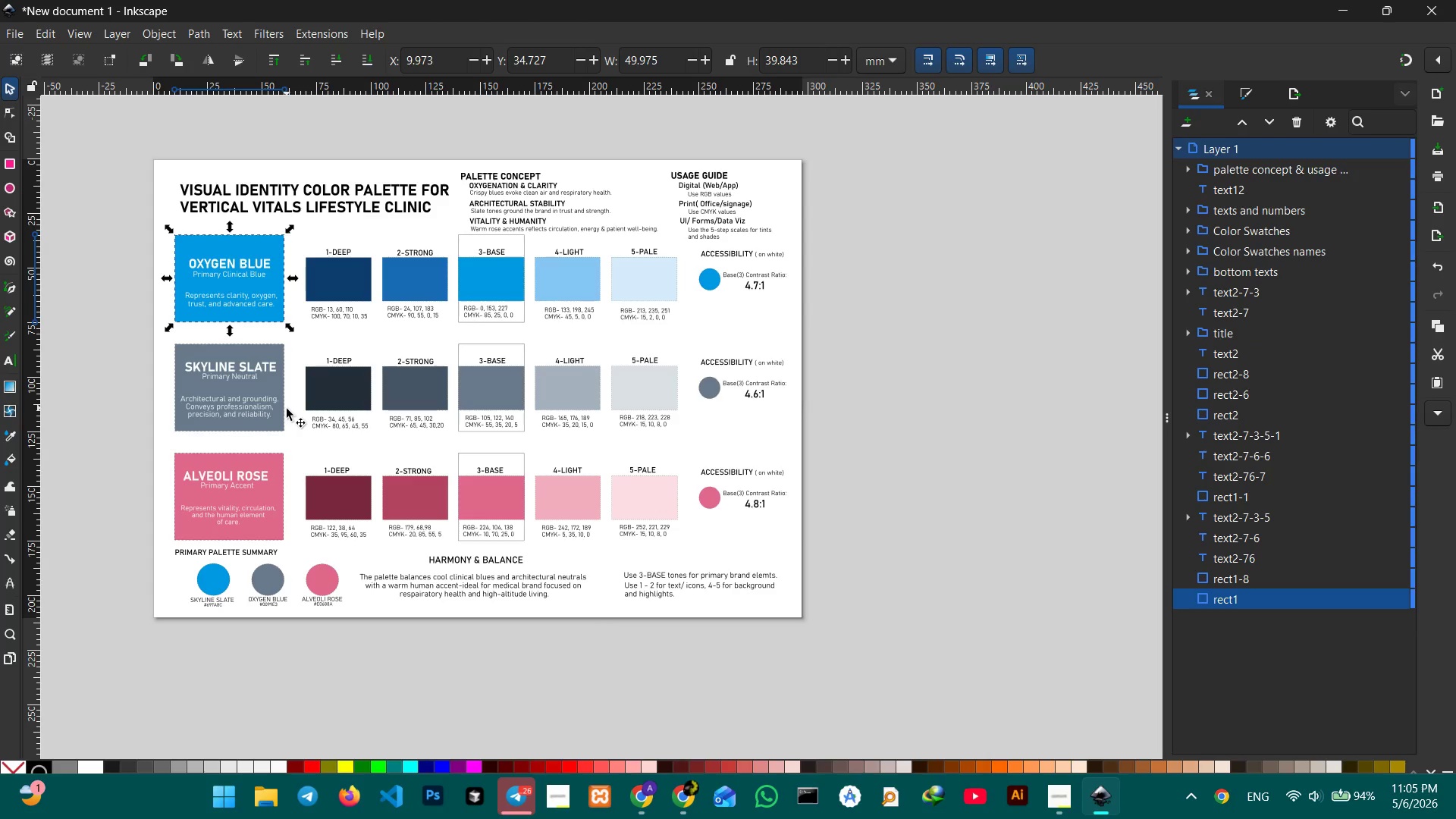 
hold_key(key=ShiftLeft, duration=1.78)
left_click([265, 387])
 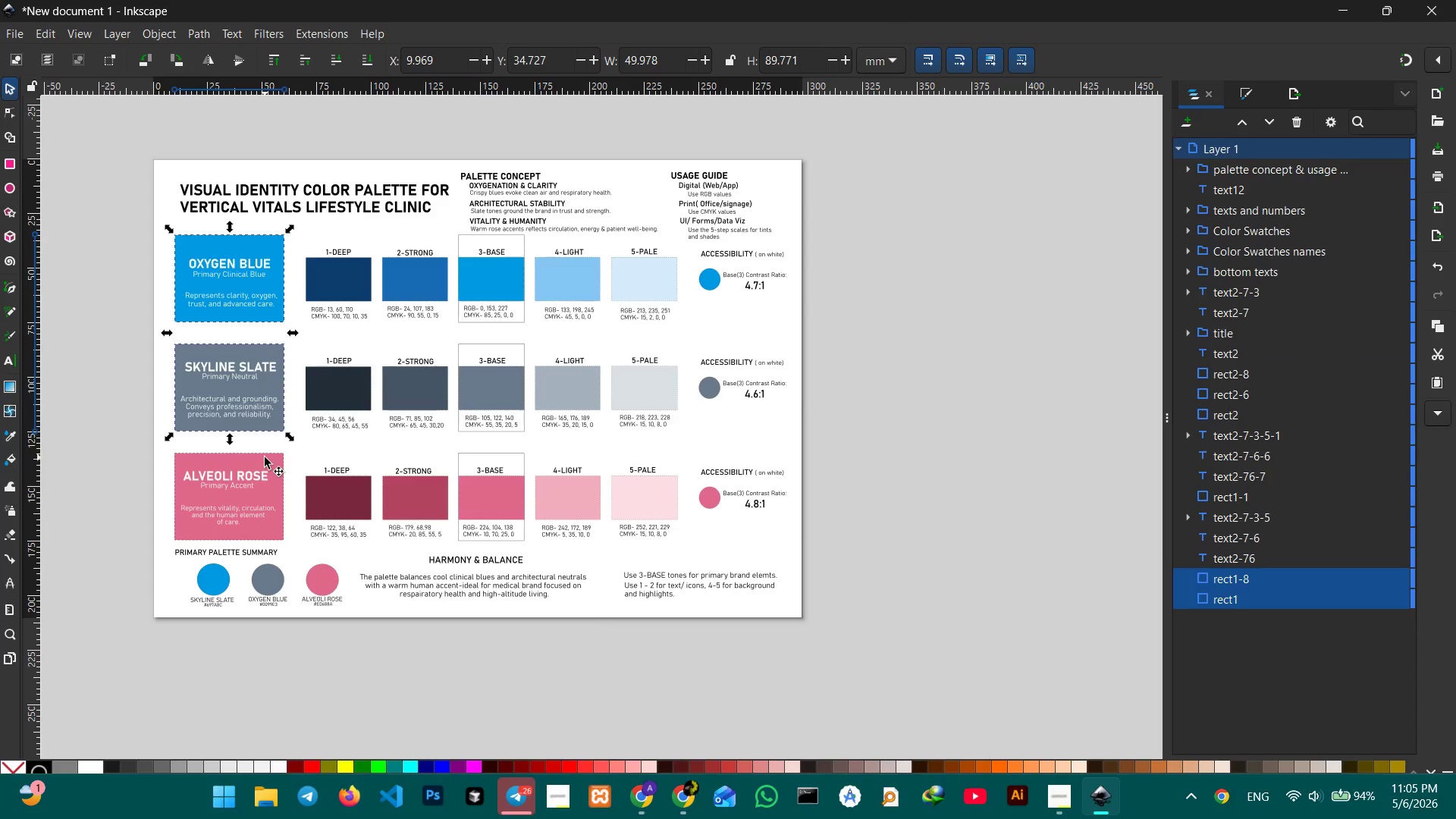 
left_click([265, 457])
 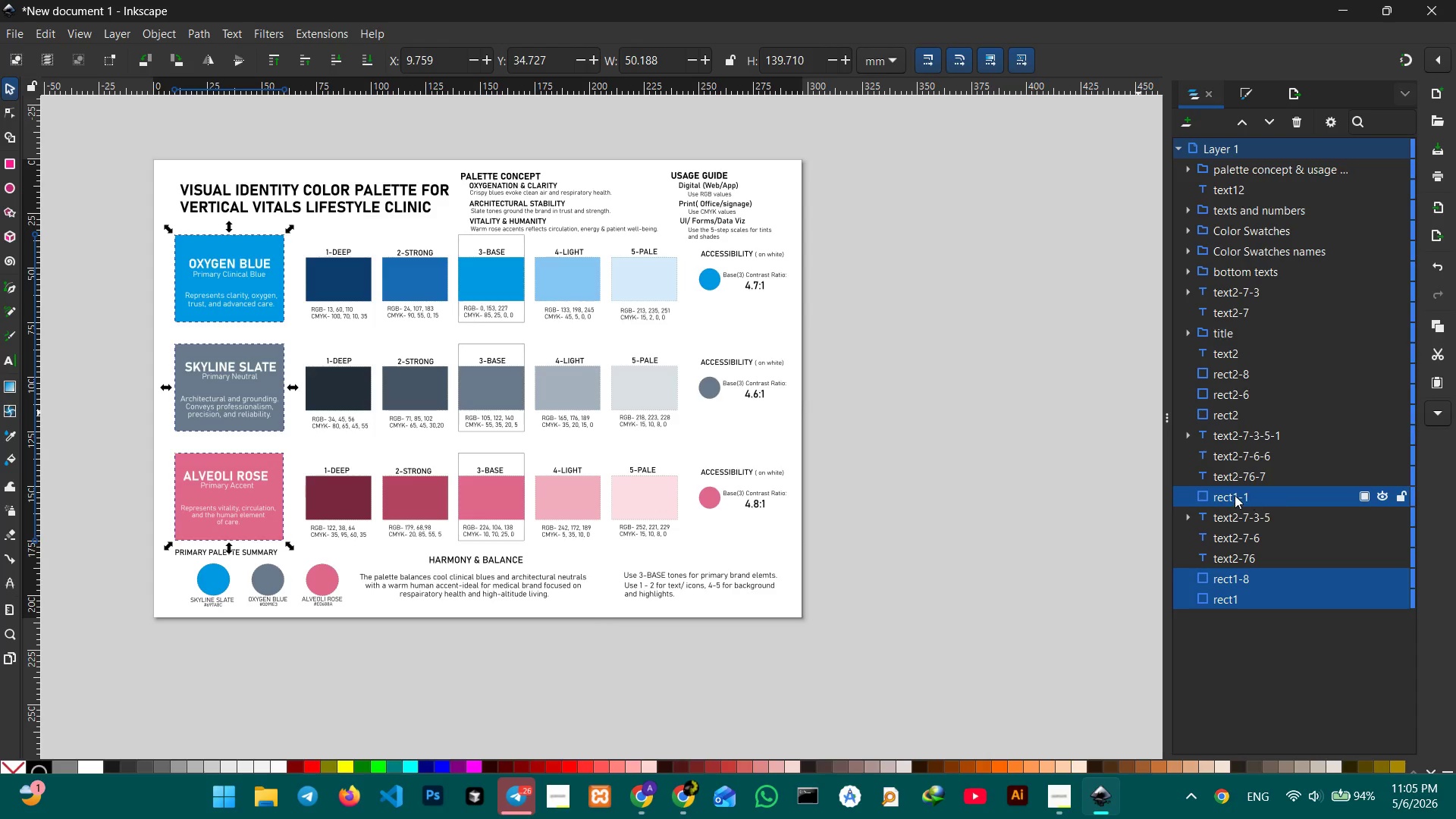 
key(Control+G)
 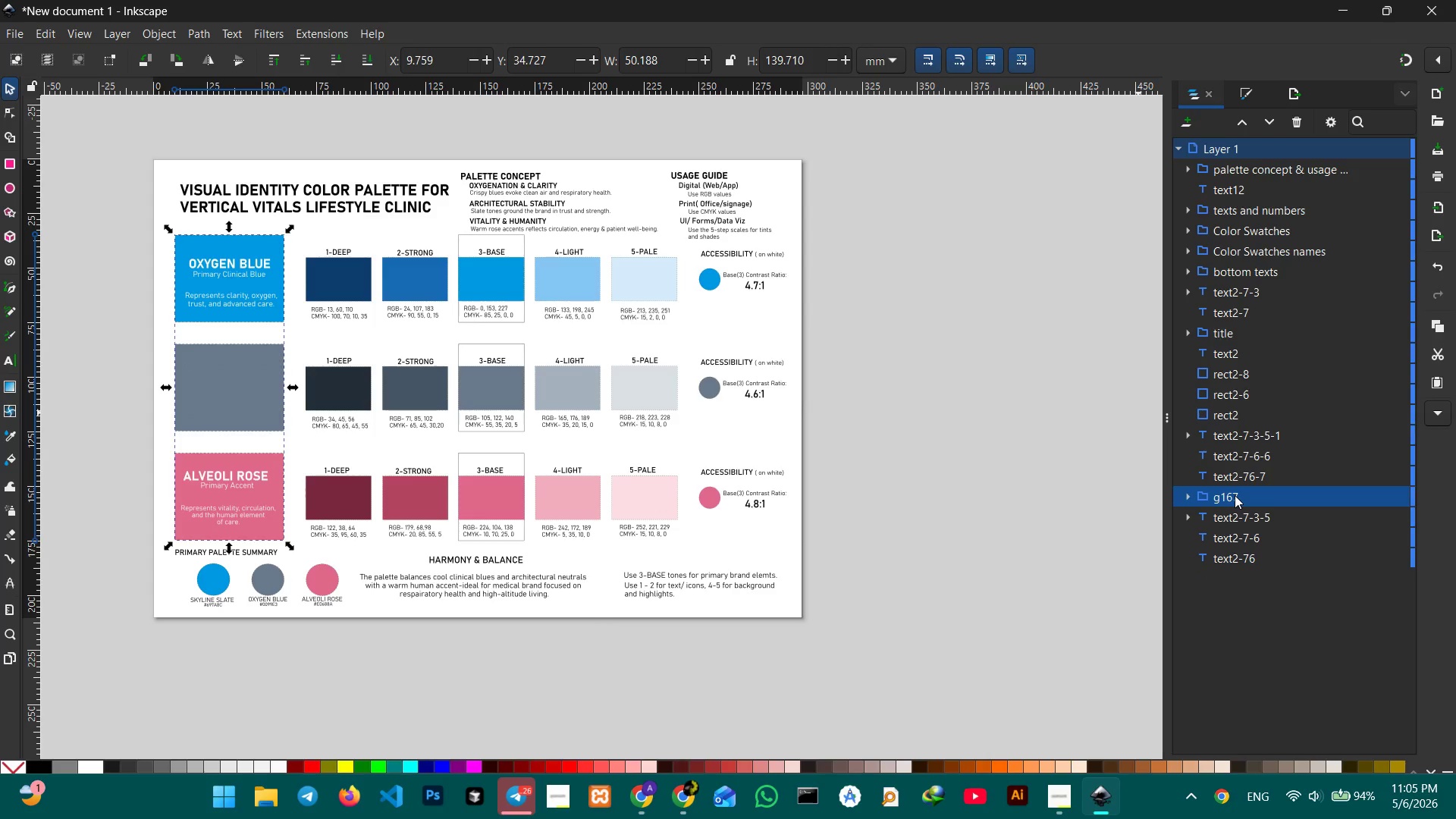 
double_click([1235, 495])
 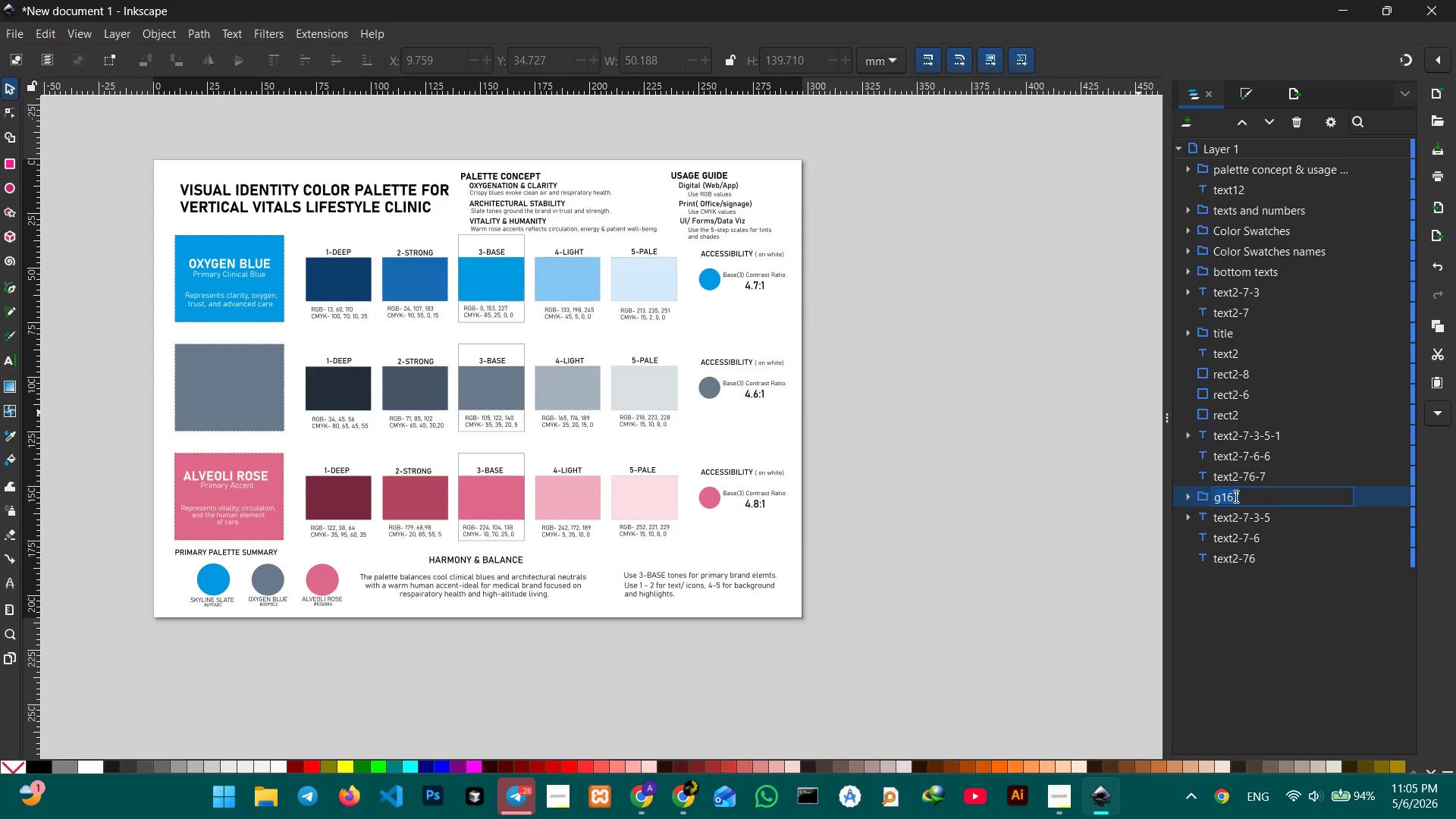 
type(color palette box)
 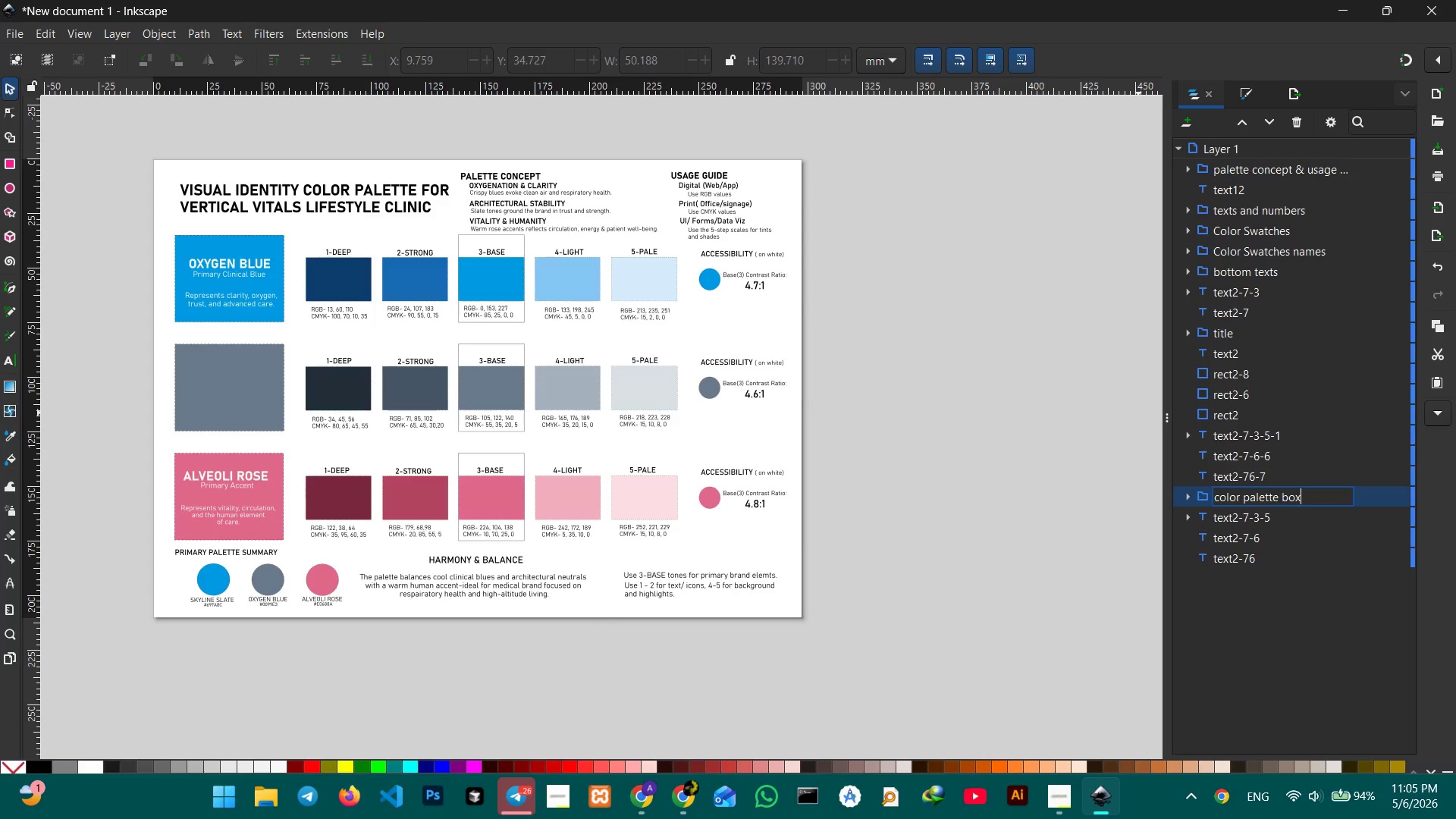 
key(Enter)
 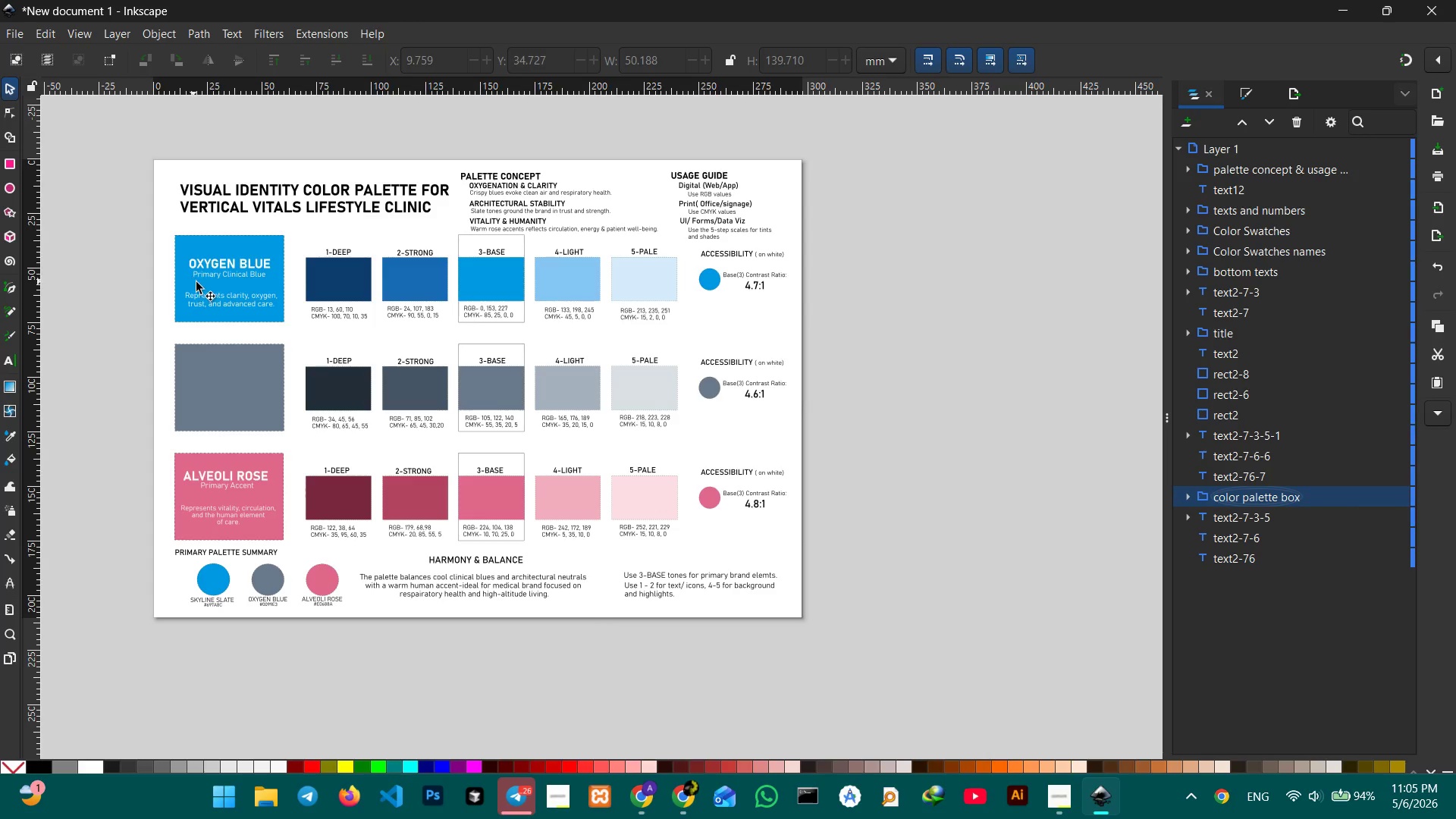 
left_click([230, 397])
 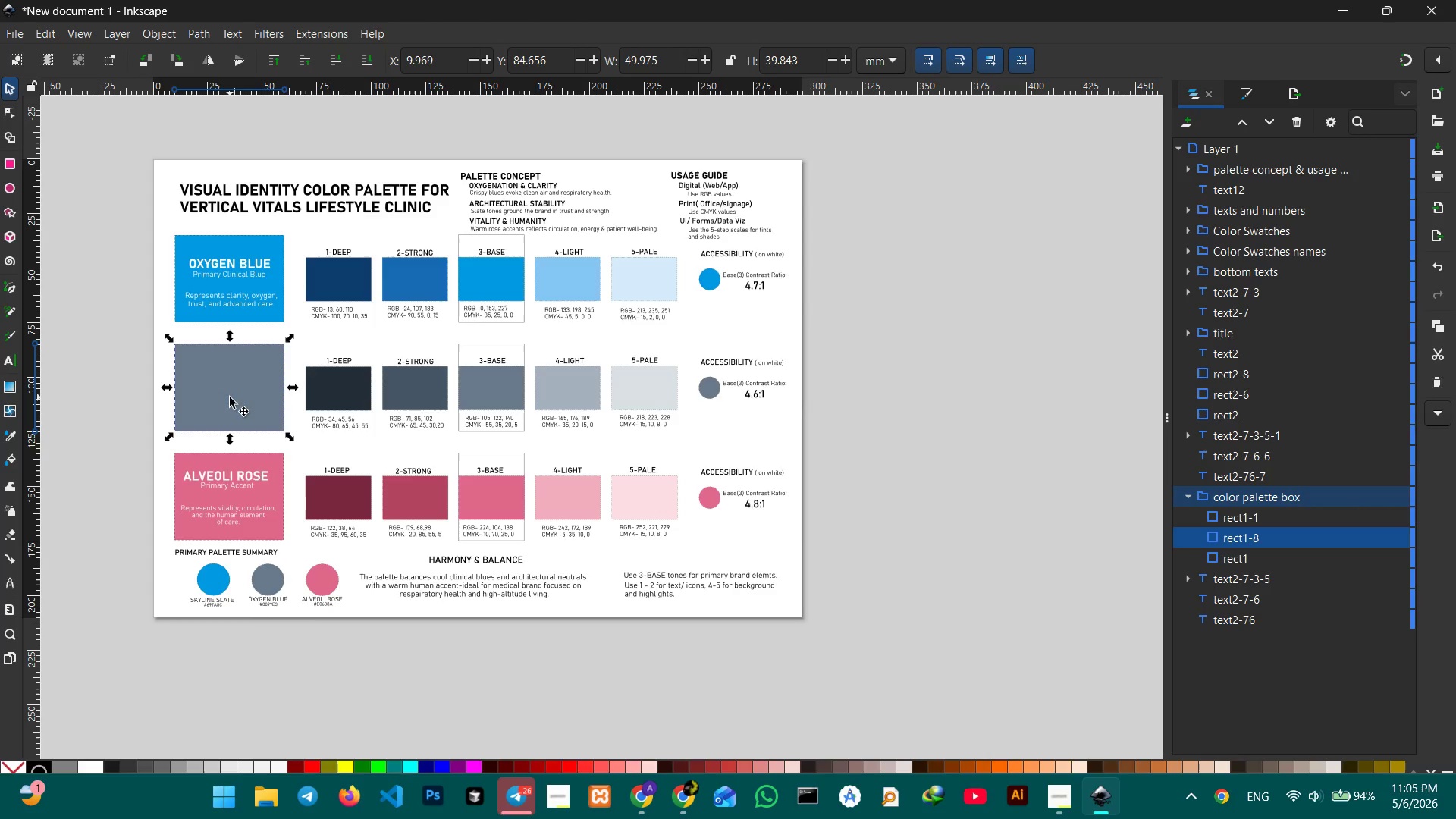 
right_click([230, 397])
 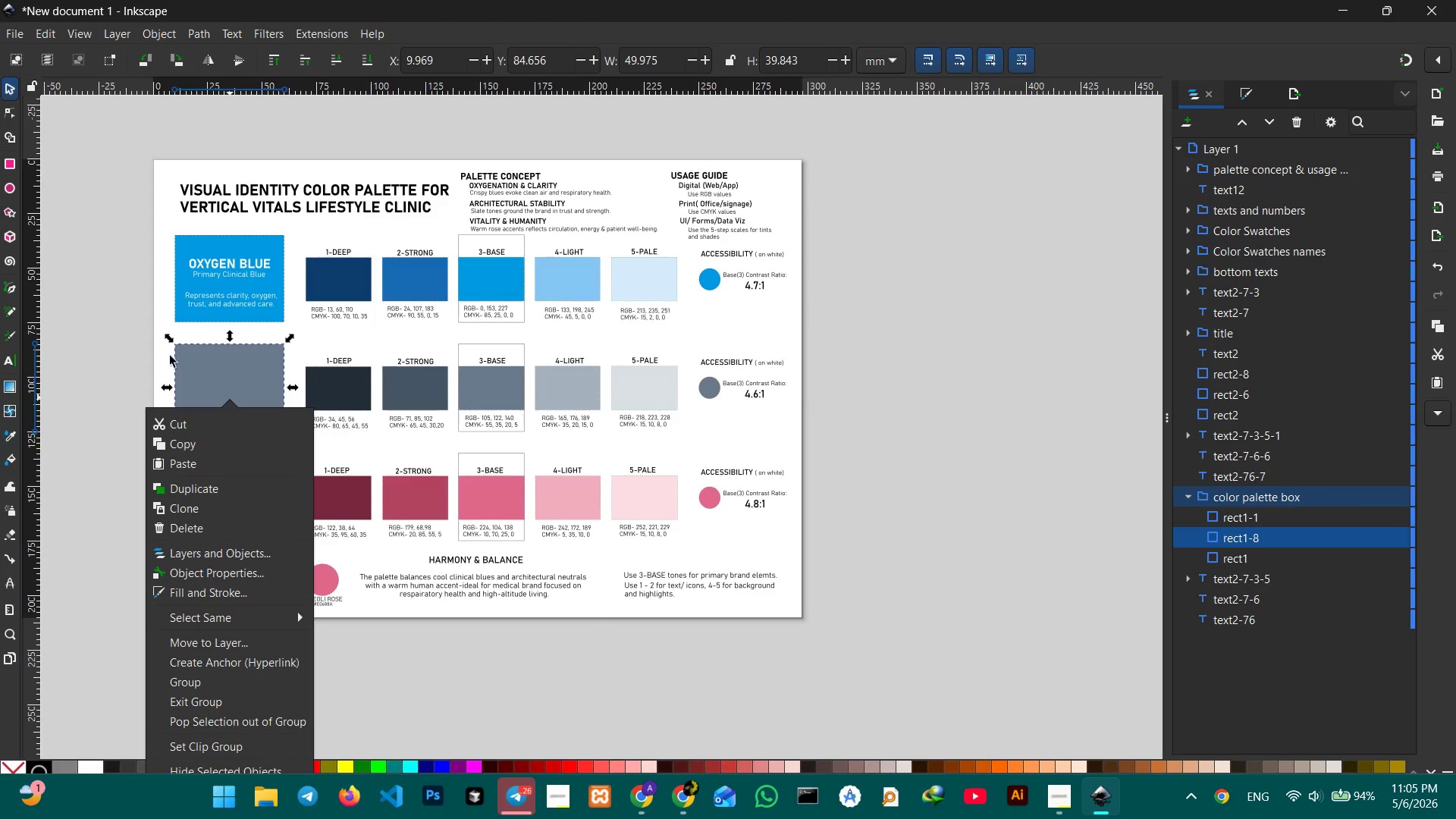 
left_click([151, 354])
 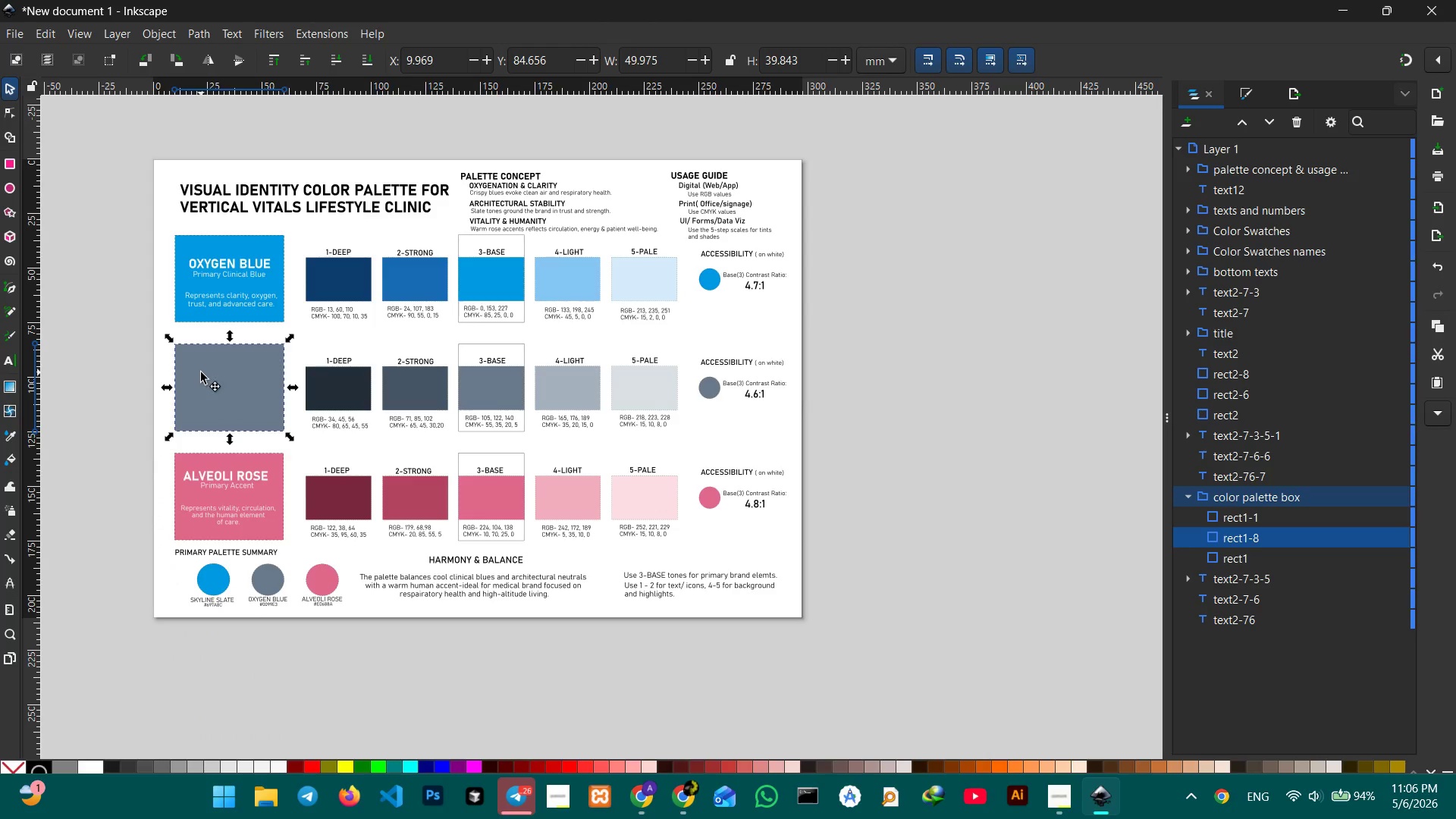 
double_click([201, 372])
 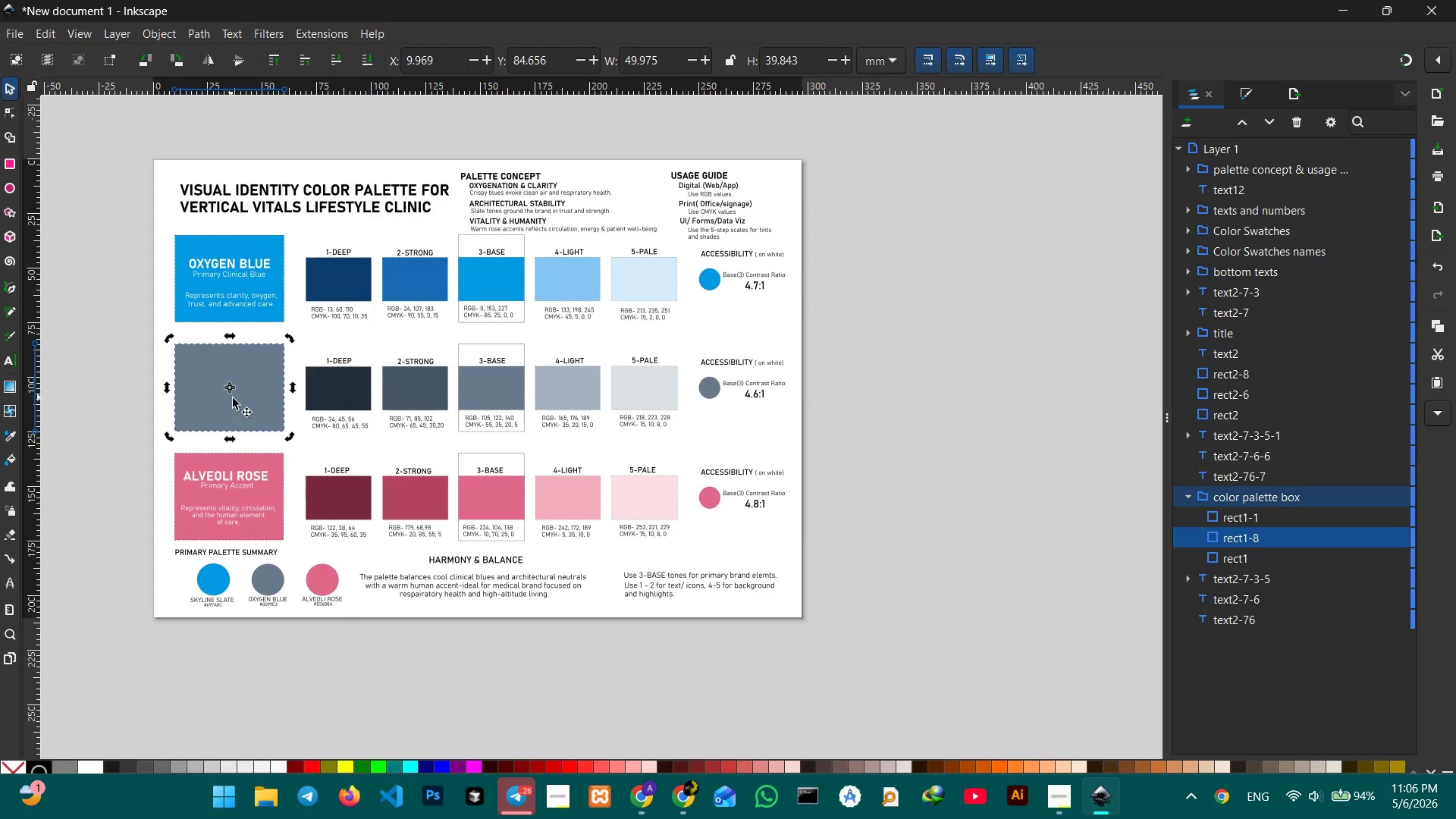 
left_click_drag(start_coordinate=[233, 398], to_coordinate=[184, 398])
 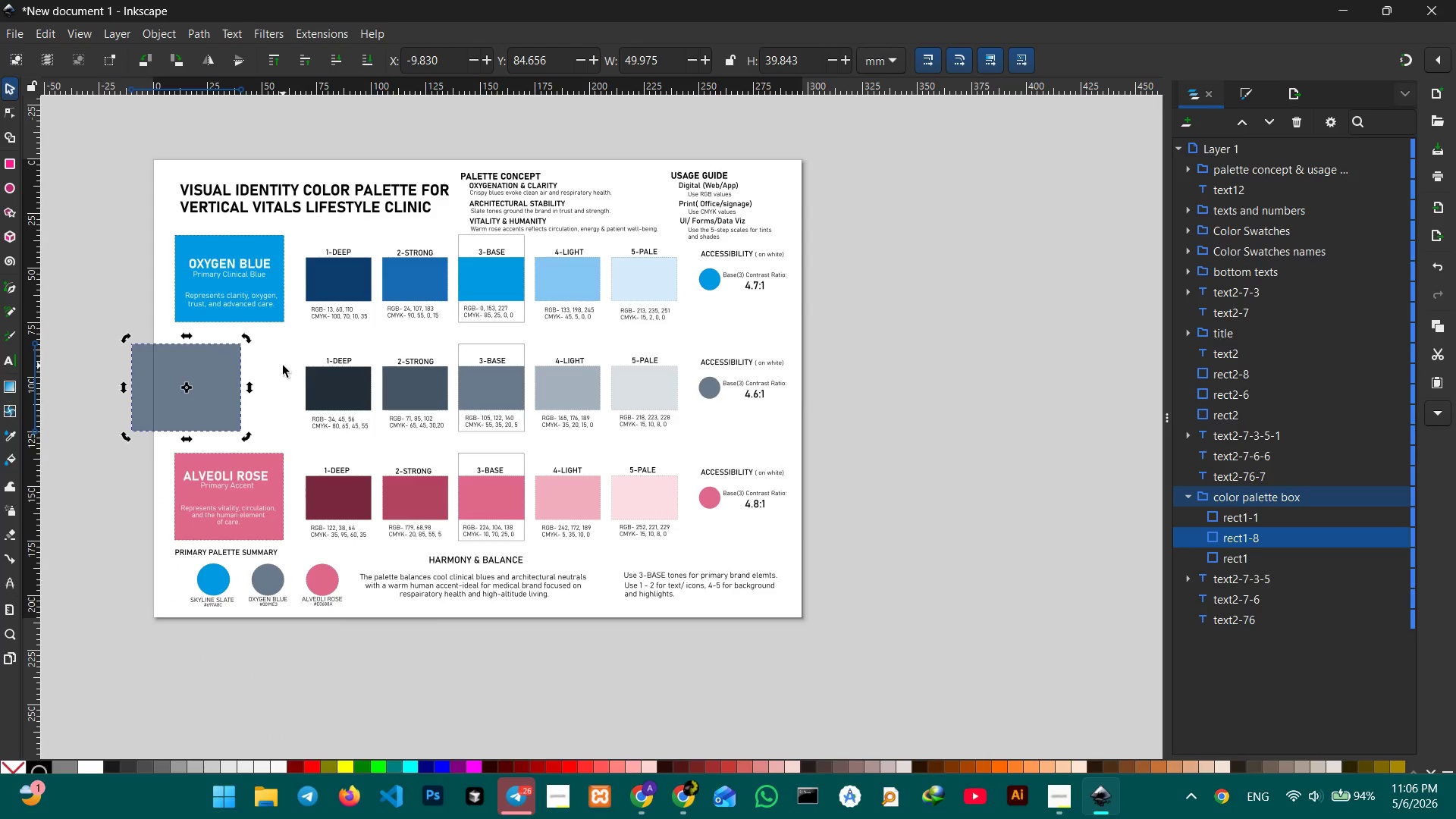 
left_click([283, 366])
 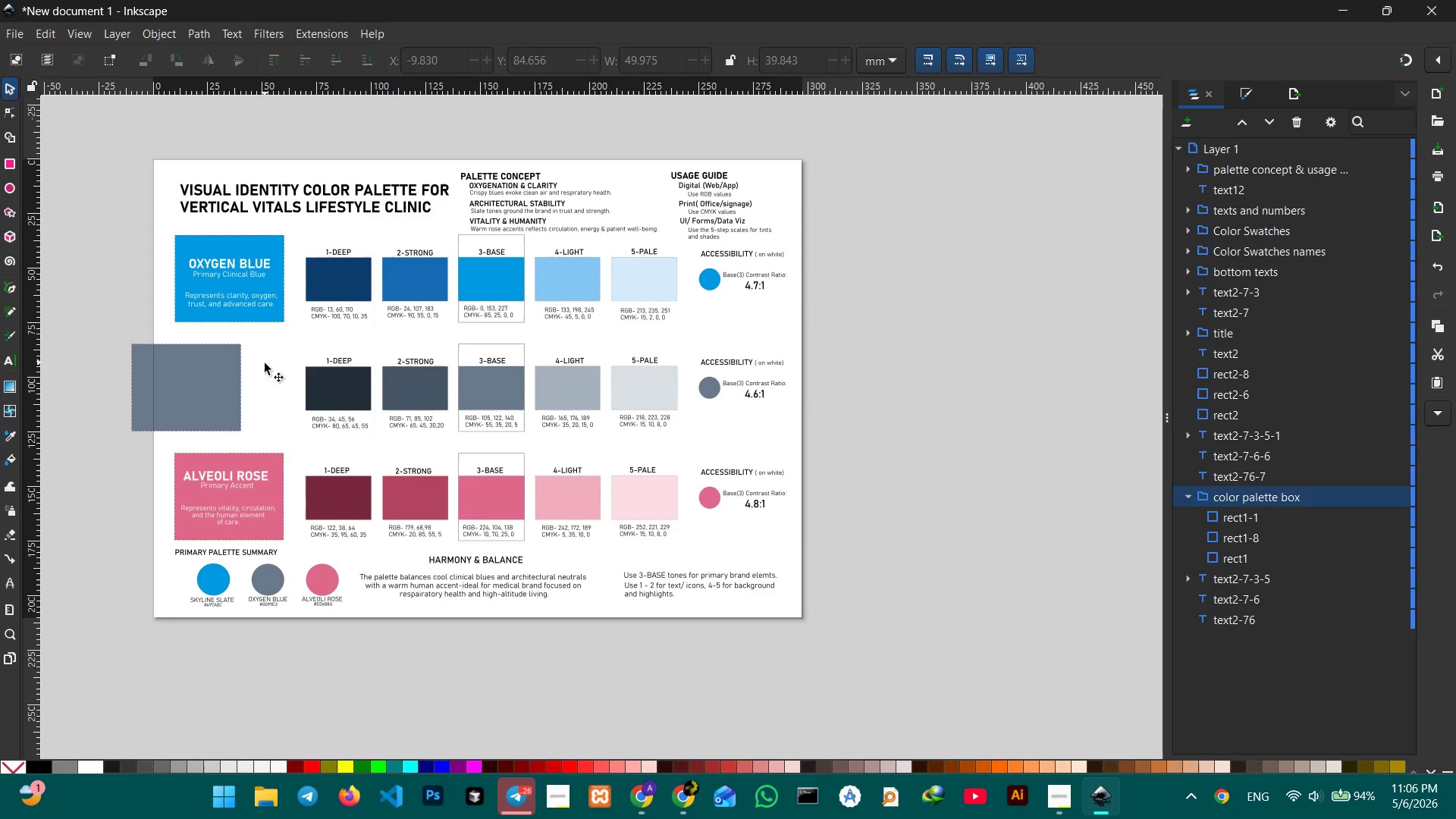 
double_click([265, 365])
 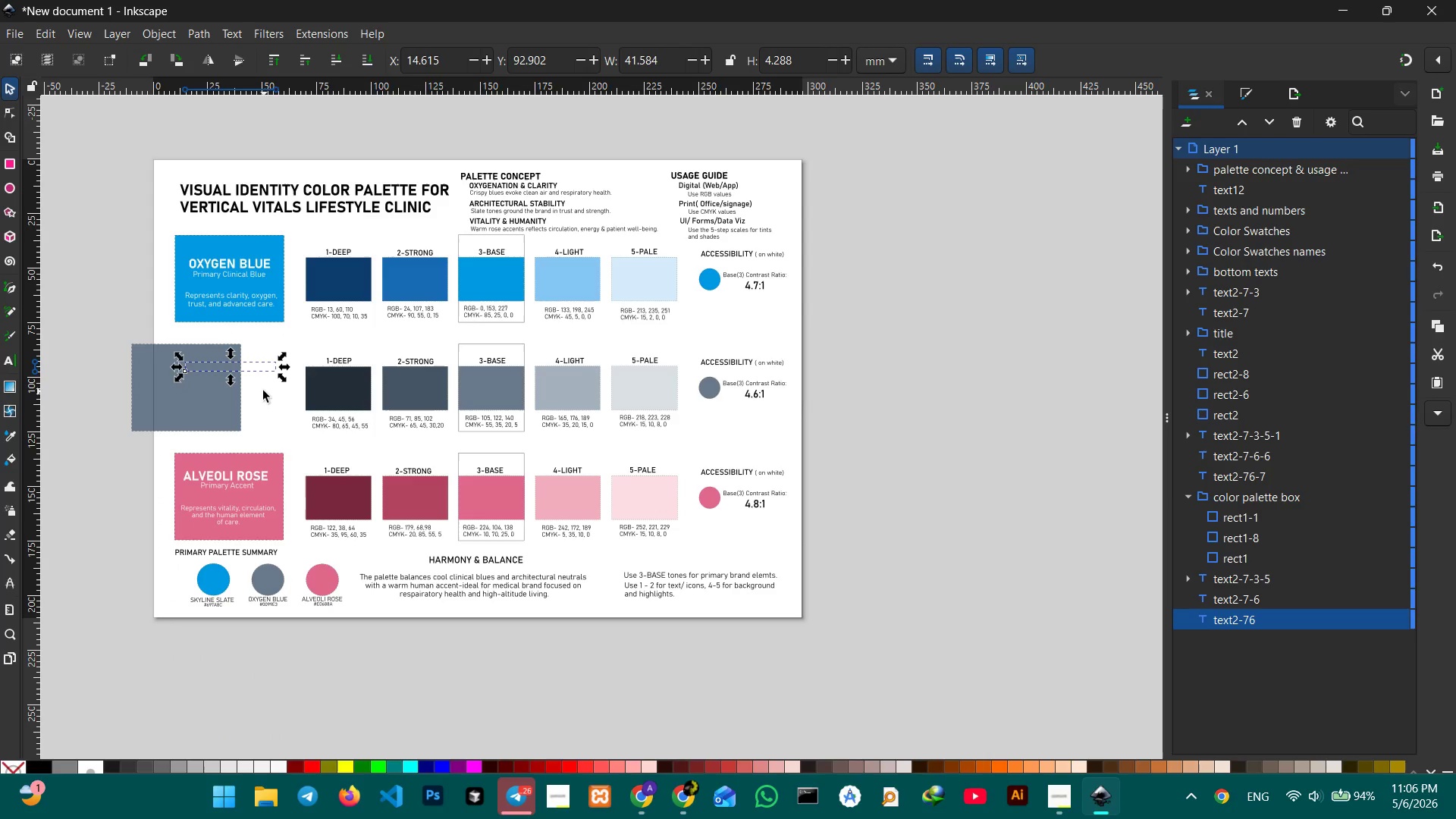 
hold_key(key=ShiftLeft, duration=1.01)
left_click([262, 385])
 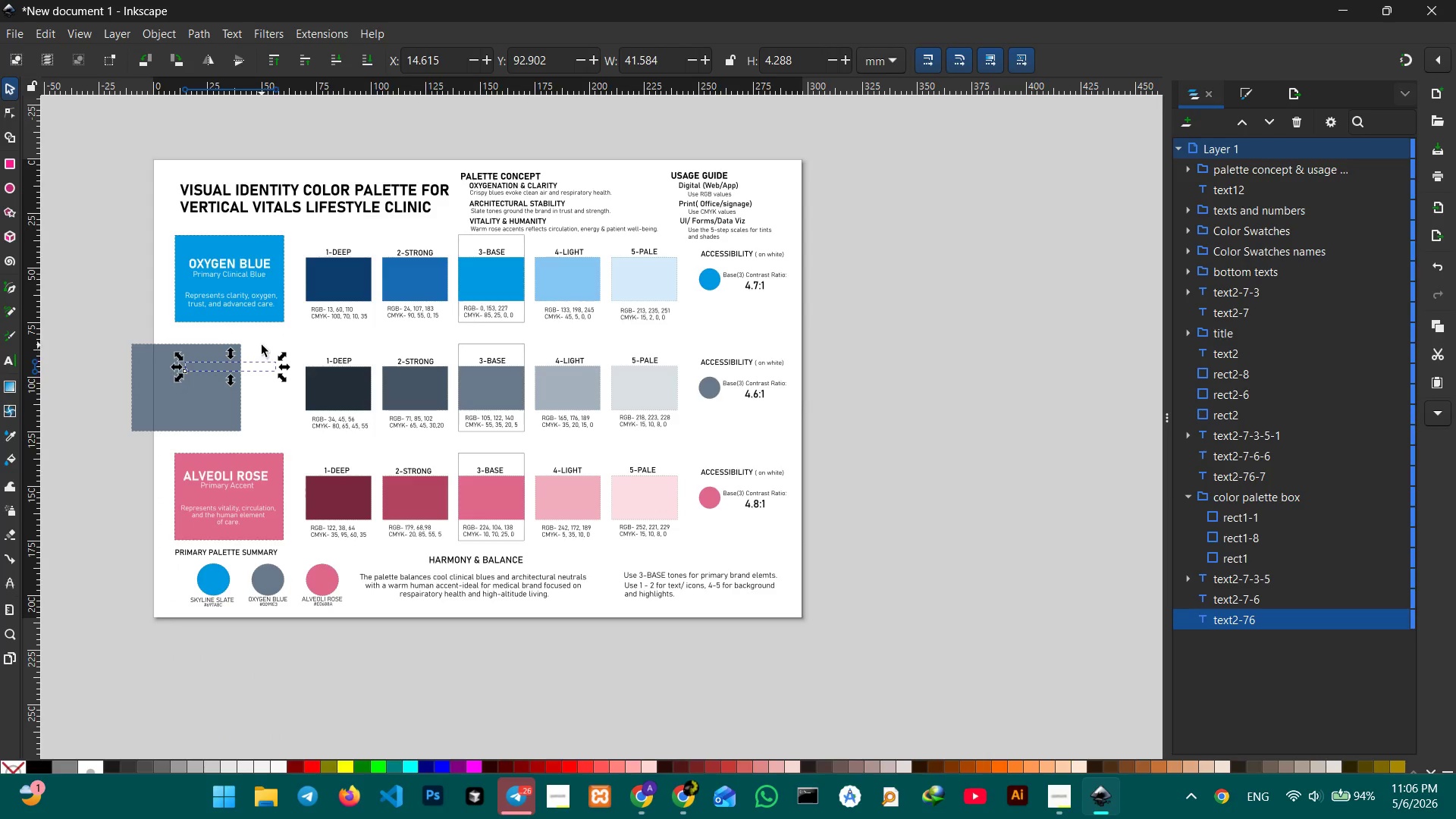 
left_click([262, 345])
 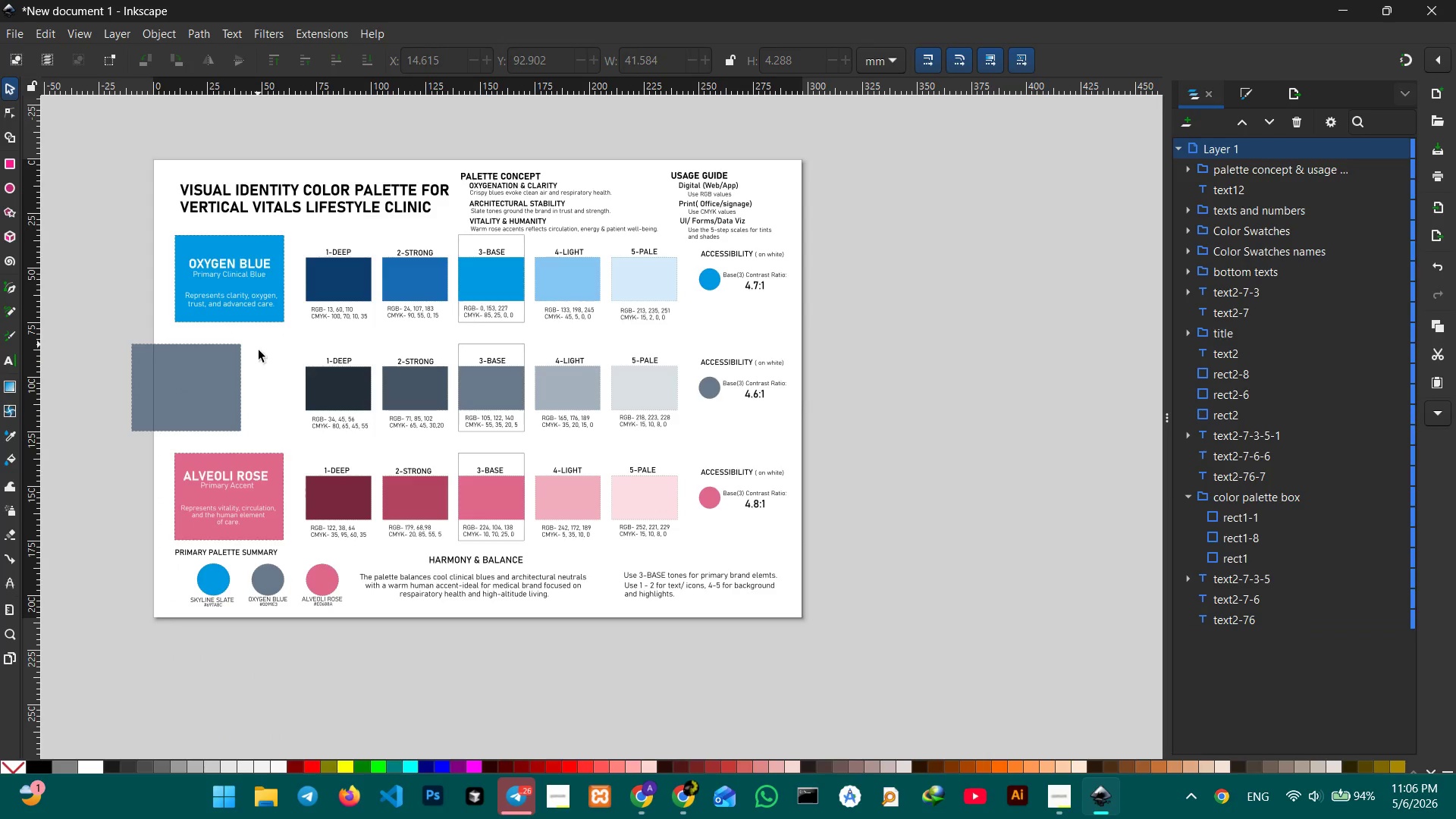 
left_click_drag(start_coordinate=[258, 344], to_coordinate=[269, 431])
 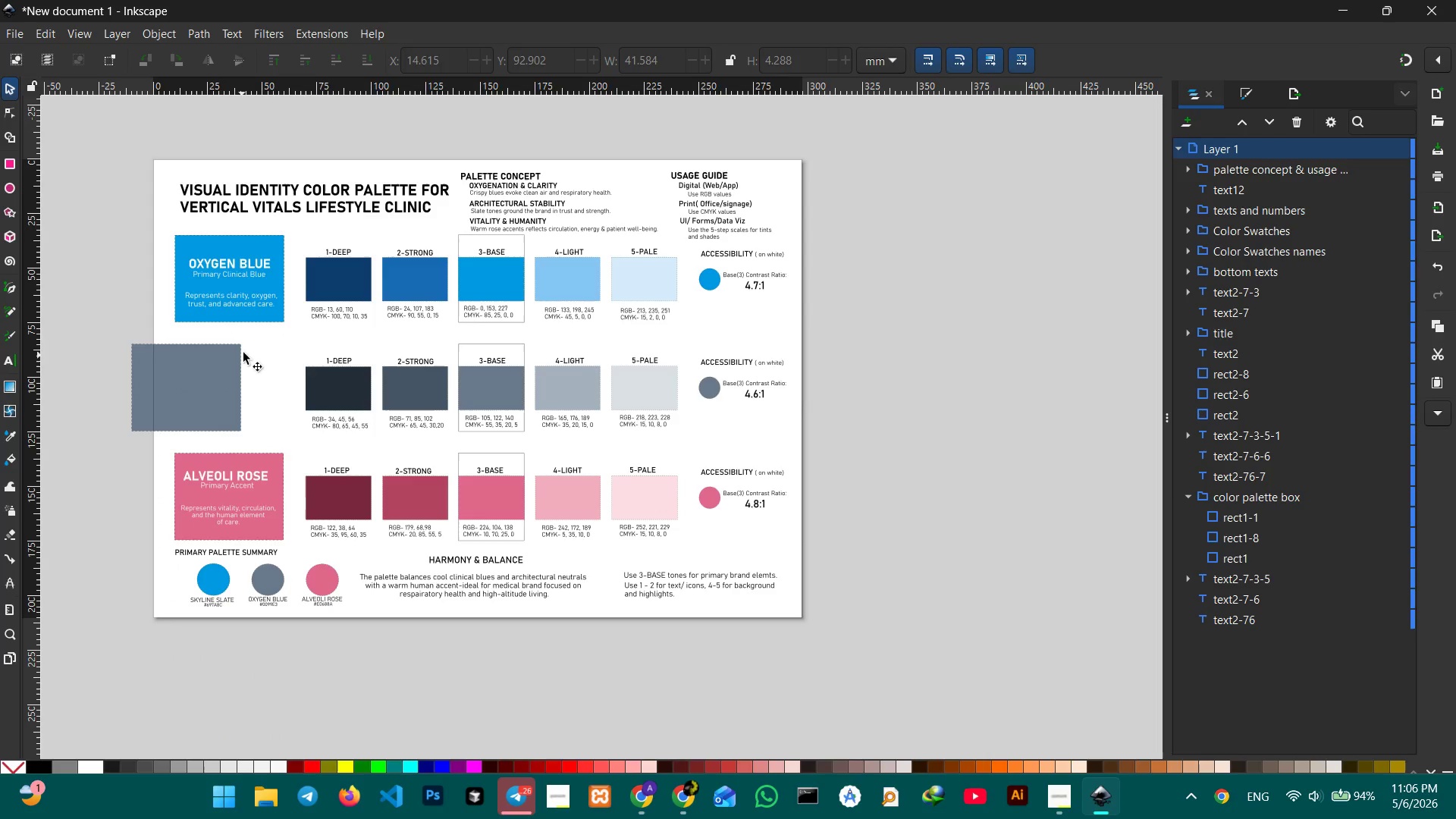 
left_click_drag(start_coordinate=[248, 347], to_coordinate=[274, 438])
 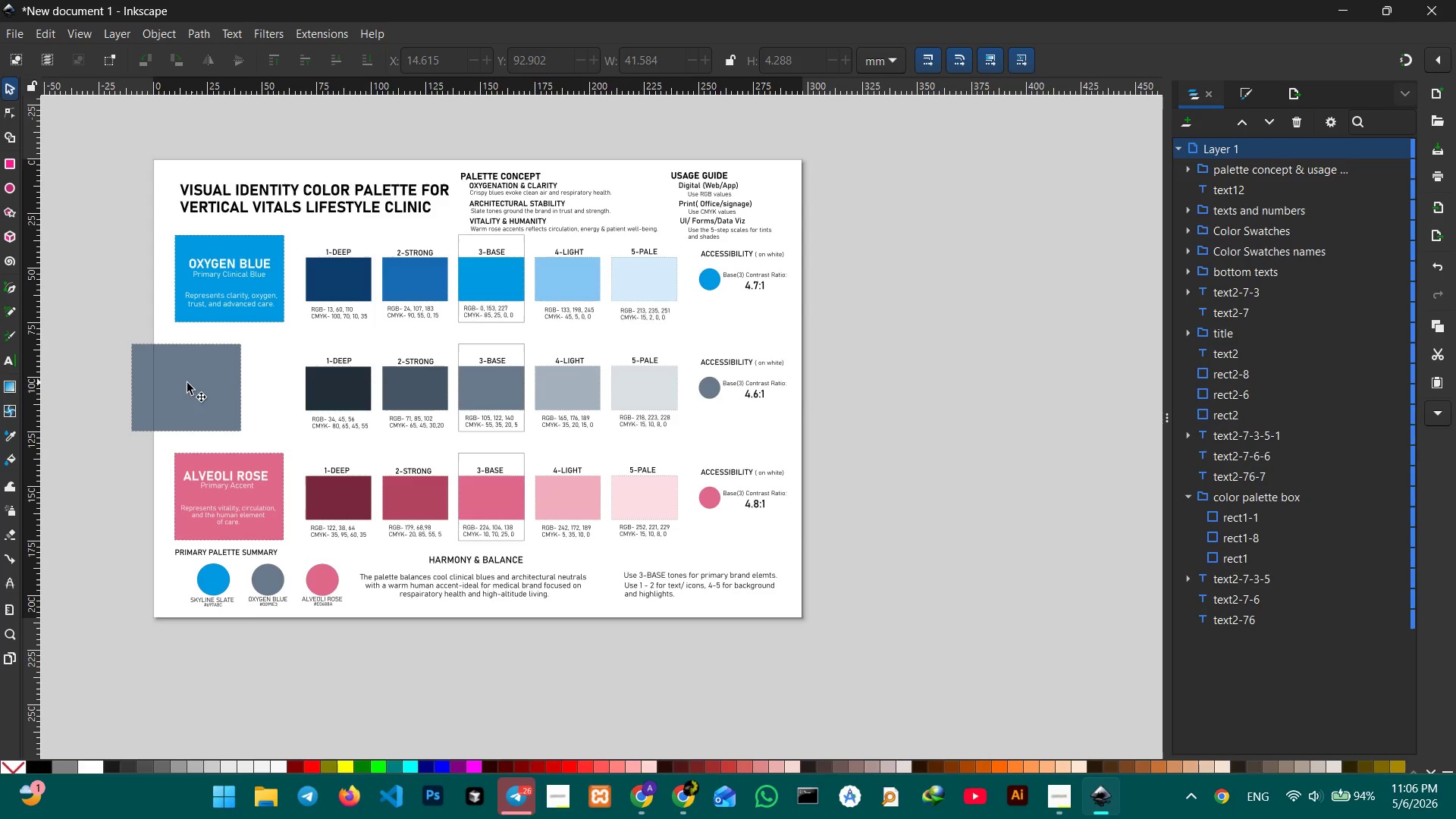 
left_click_drag(start_coordinate=[187, 383], to_coordinate=[297, 388])
 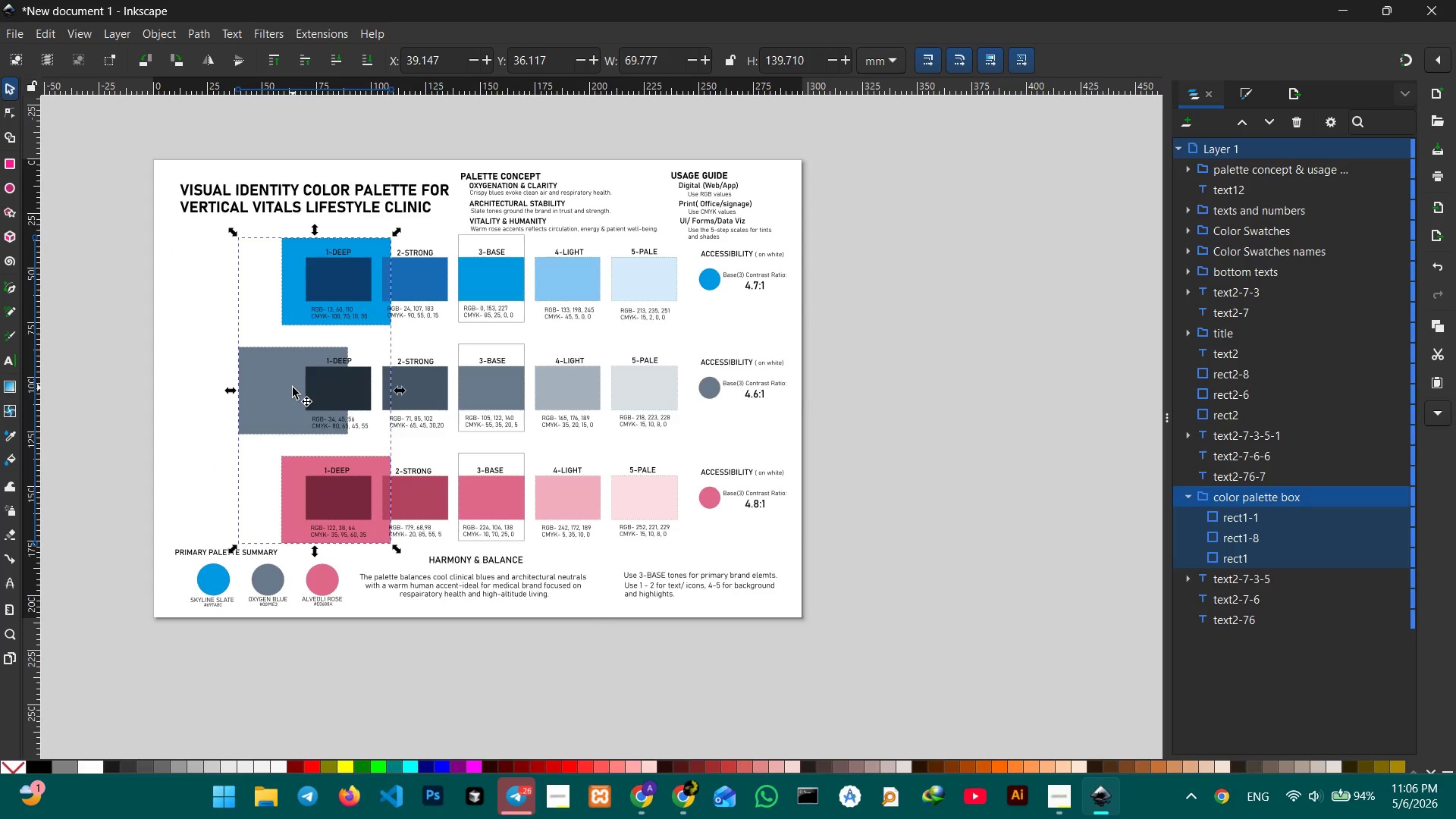 
key(Control+Z)
 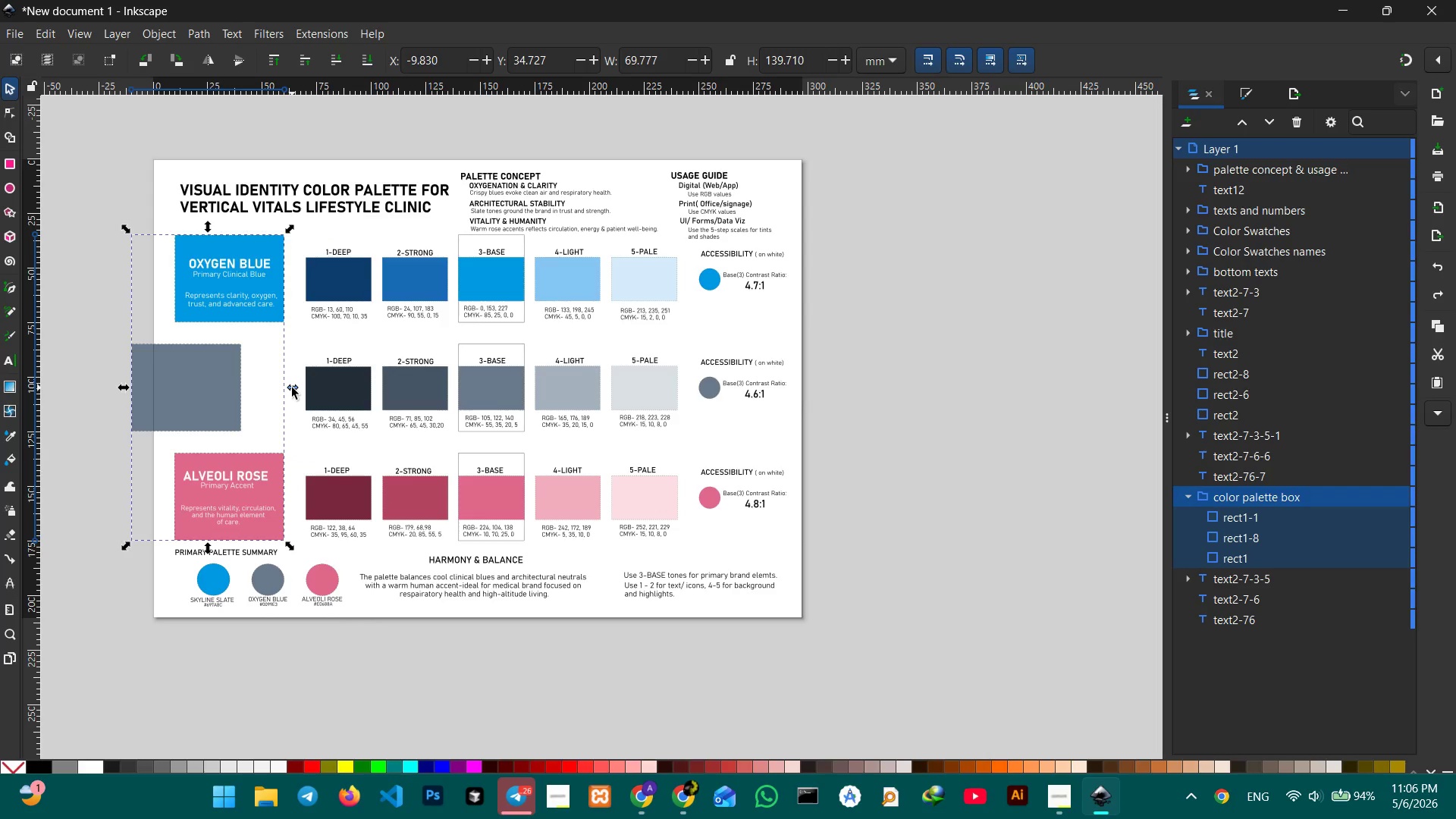 
key(Control+Z)
 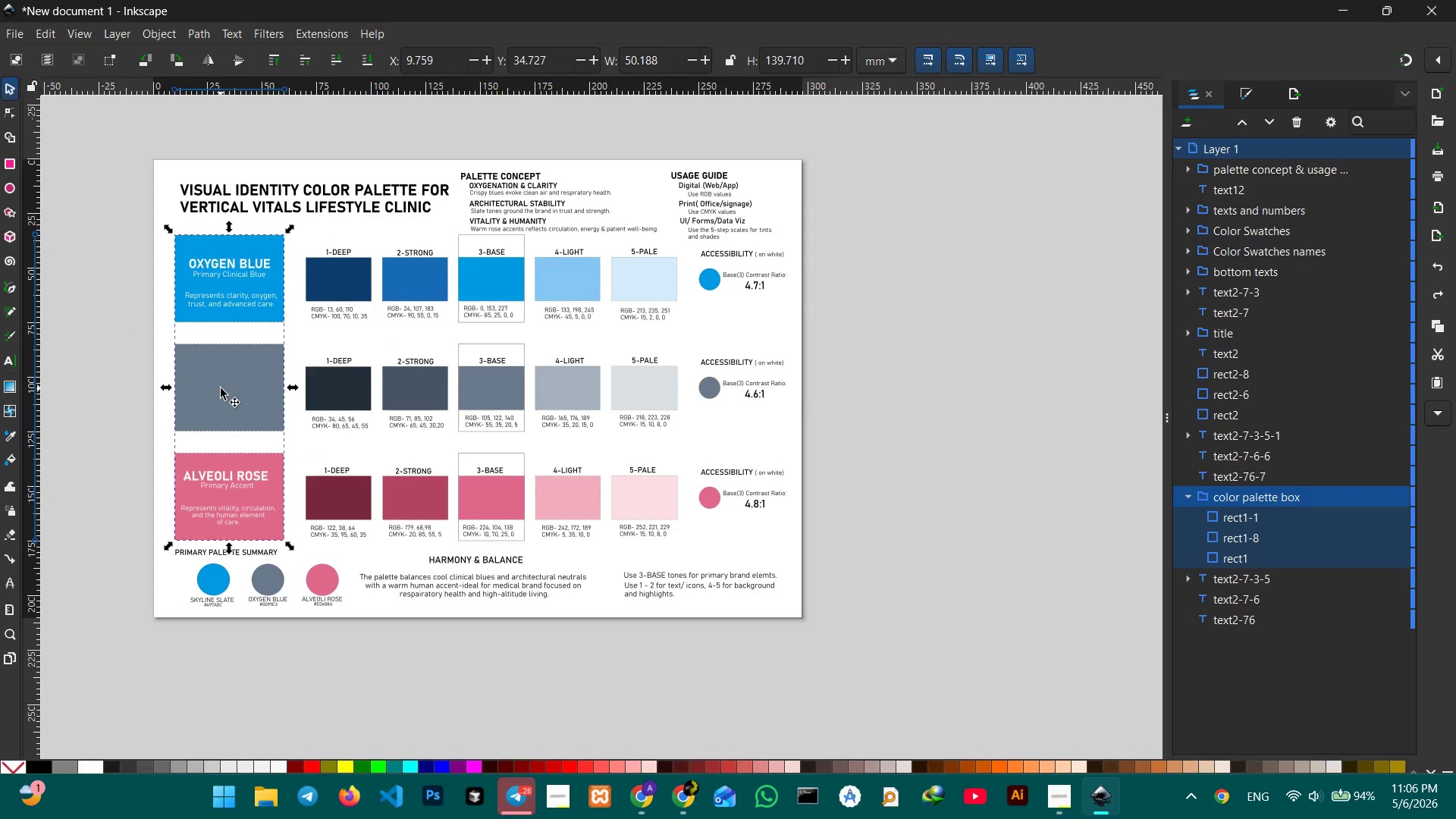 
left_click_drag(start_coordinate=[221, 388], to_coordinate=[271, 388])
 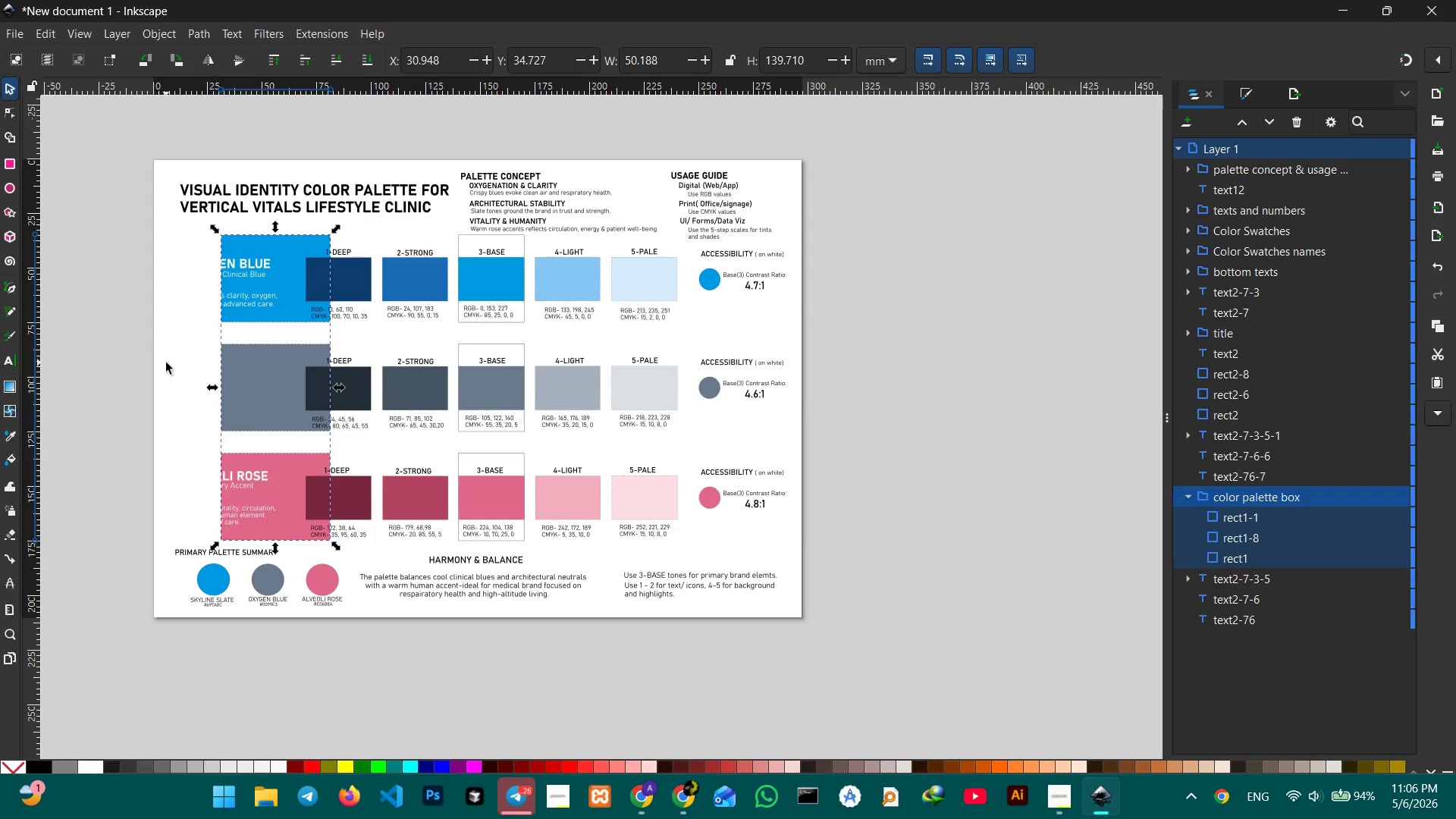 
left_click([166, 362])
 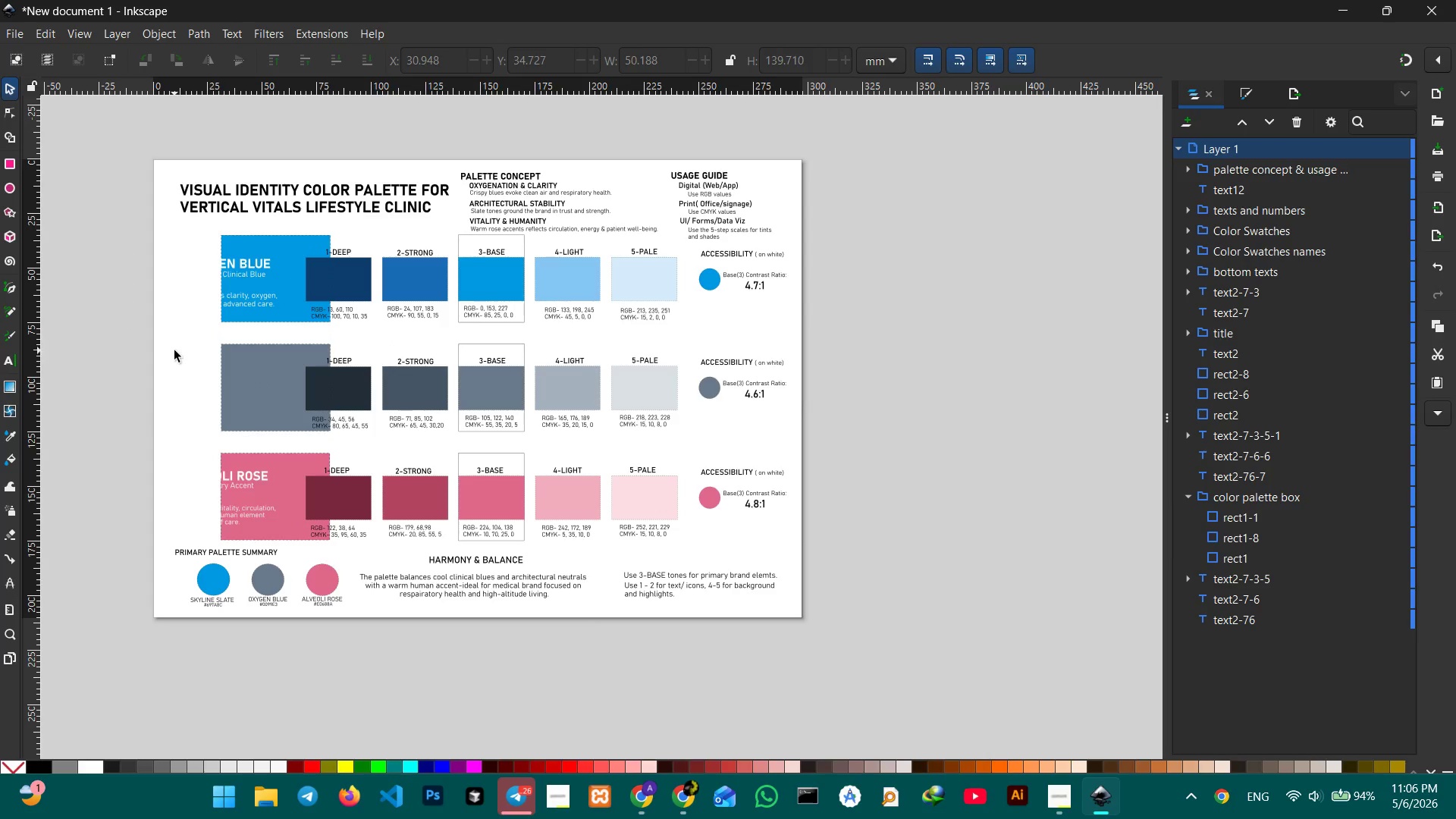 
left_click_drag(start_coordinate=[174, 350], to_coordinate=[211, 445])
 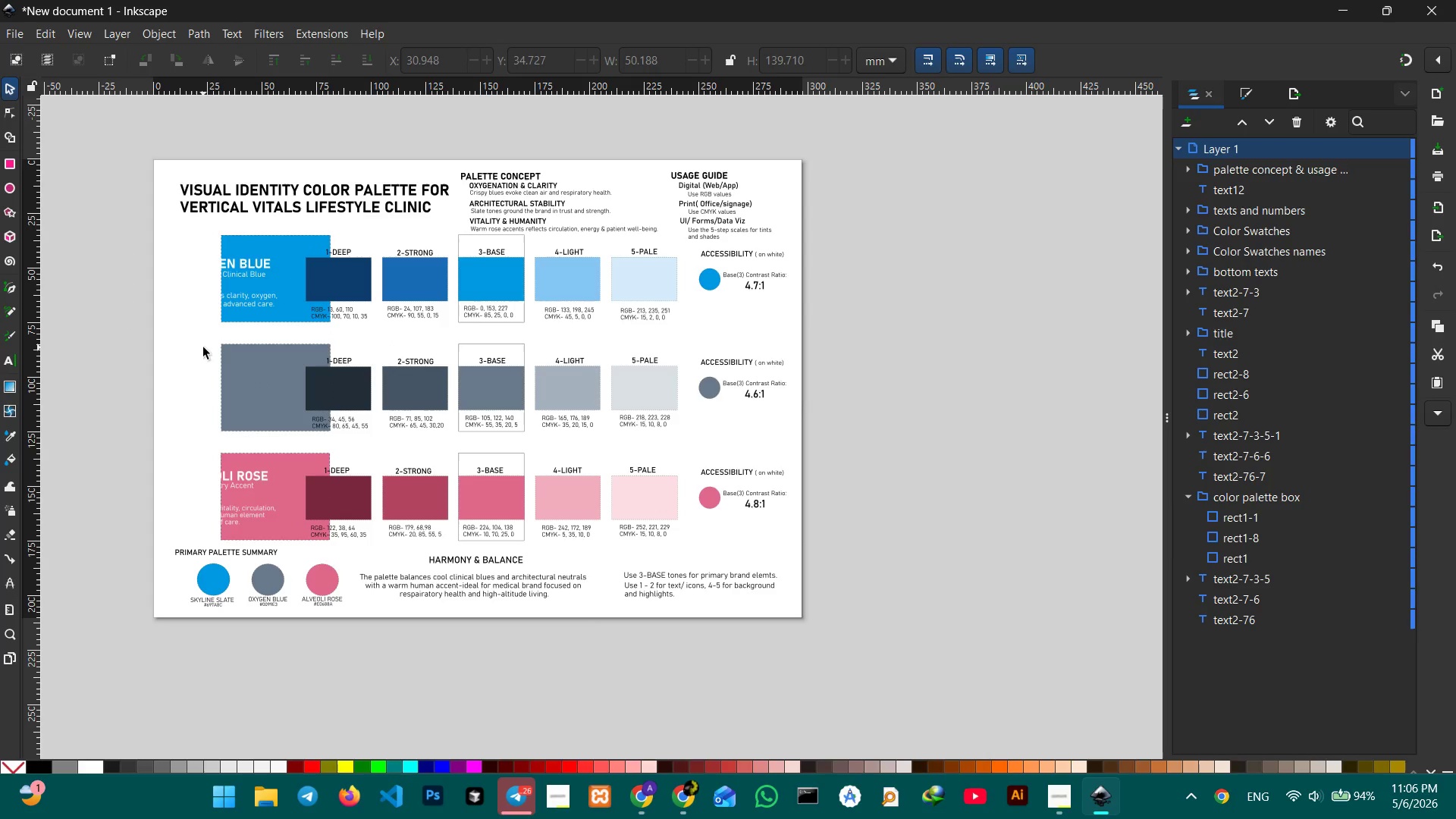 
double_click([203, 347])
 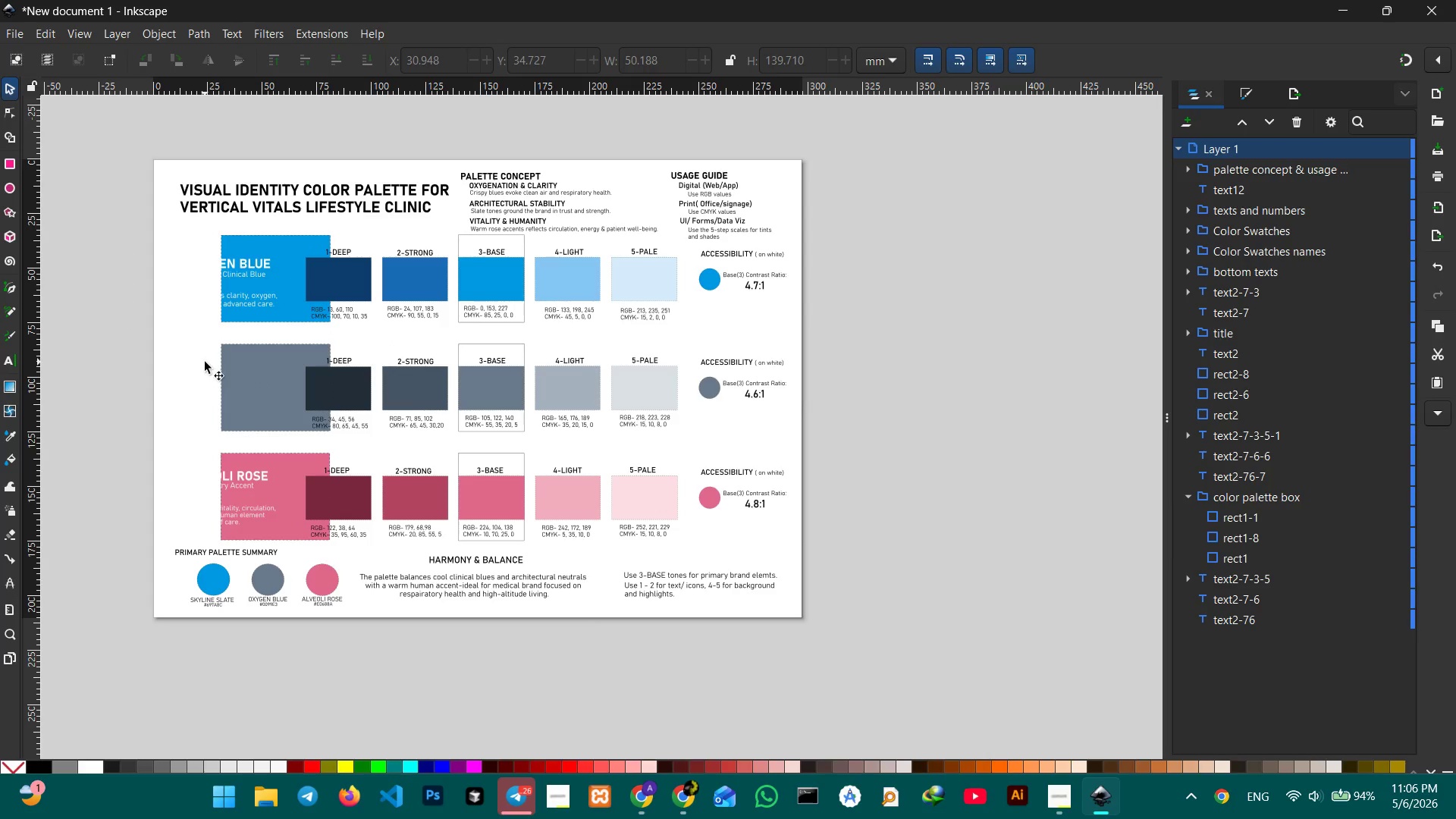 
triple_click([205, 362])
 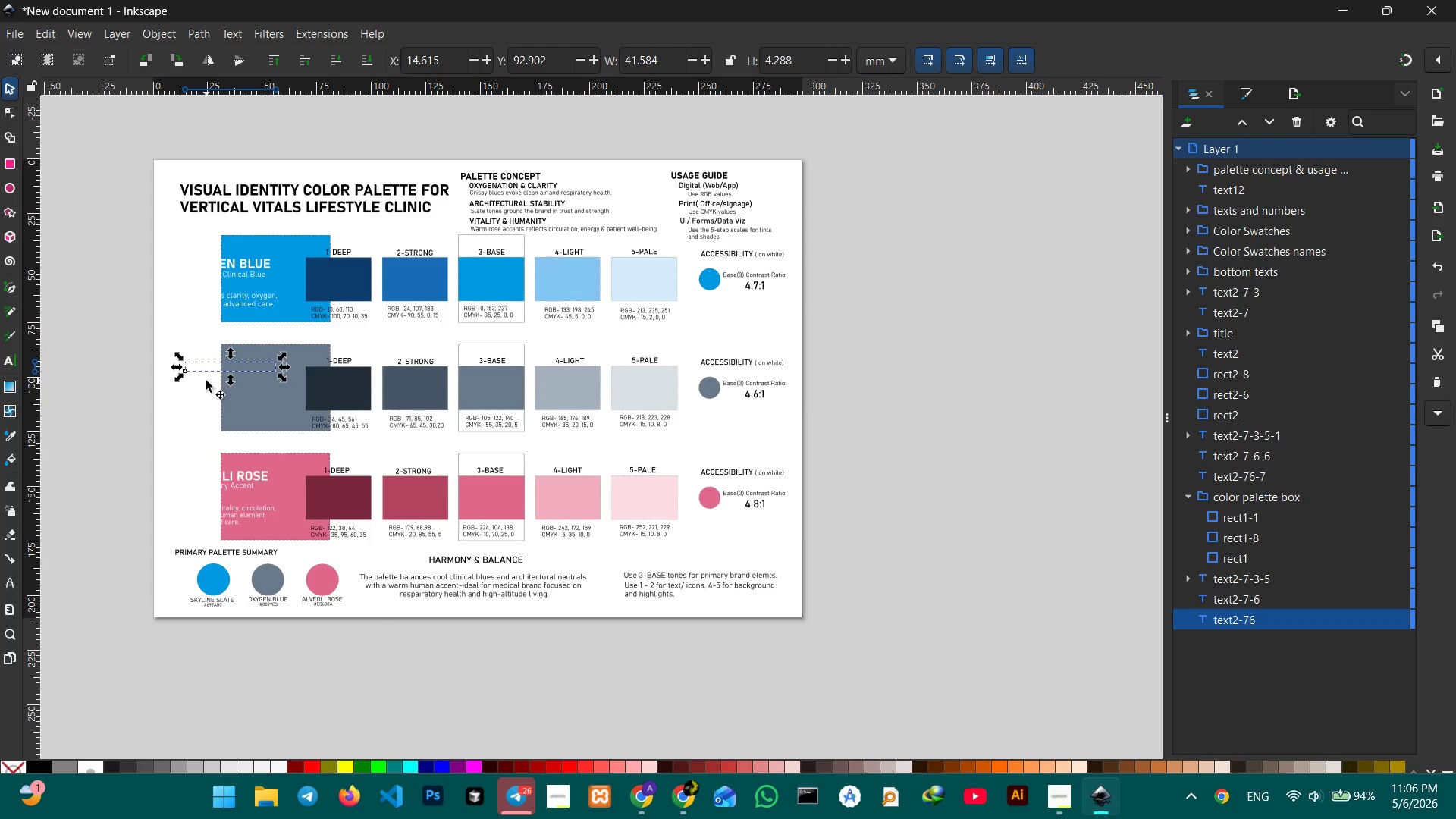 
triple_click([206, 381])
 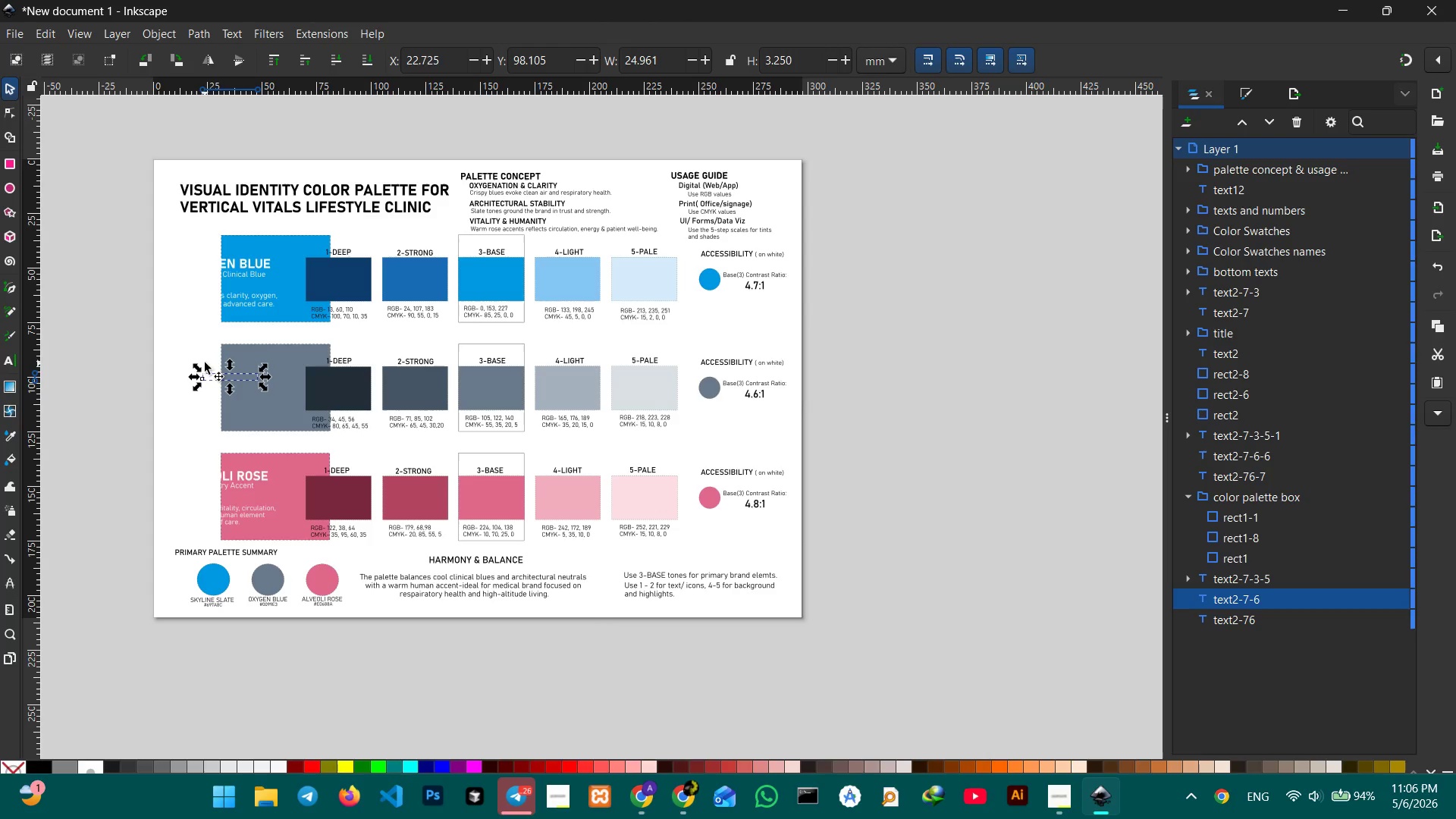 
hold_key(key=ShiftLeft, duration=2.88)
left_click([205, 358])
 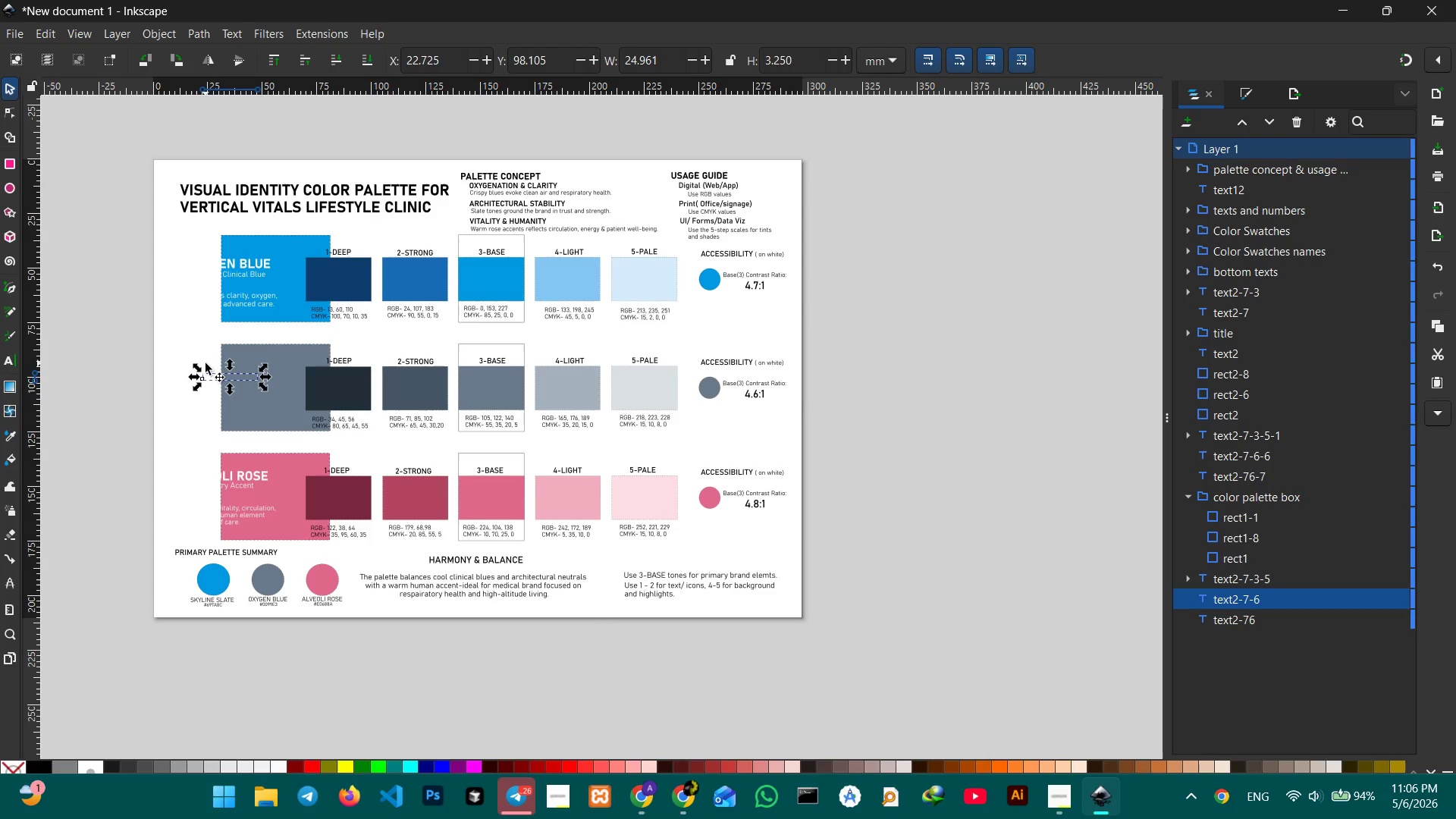 
double_click([206, 363])
 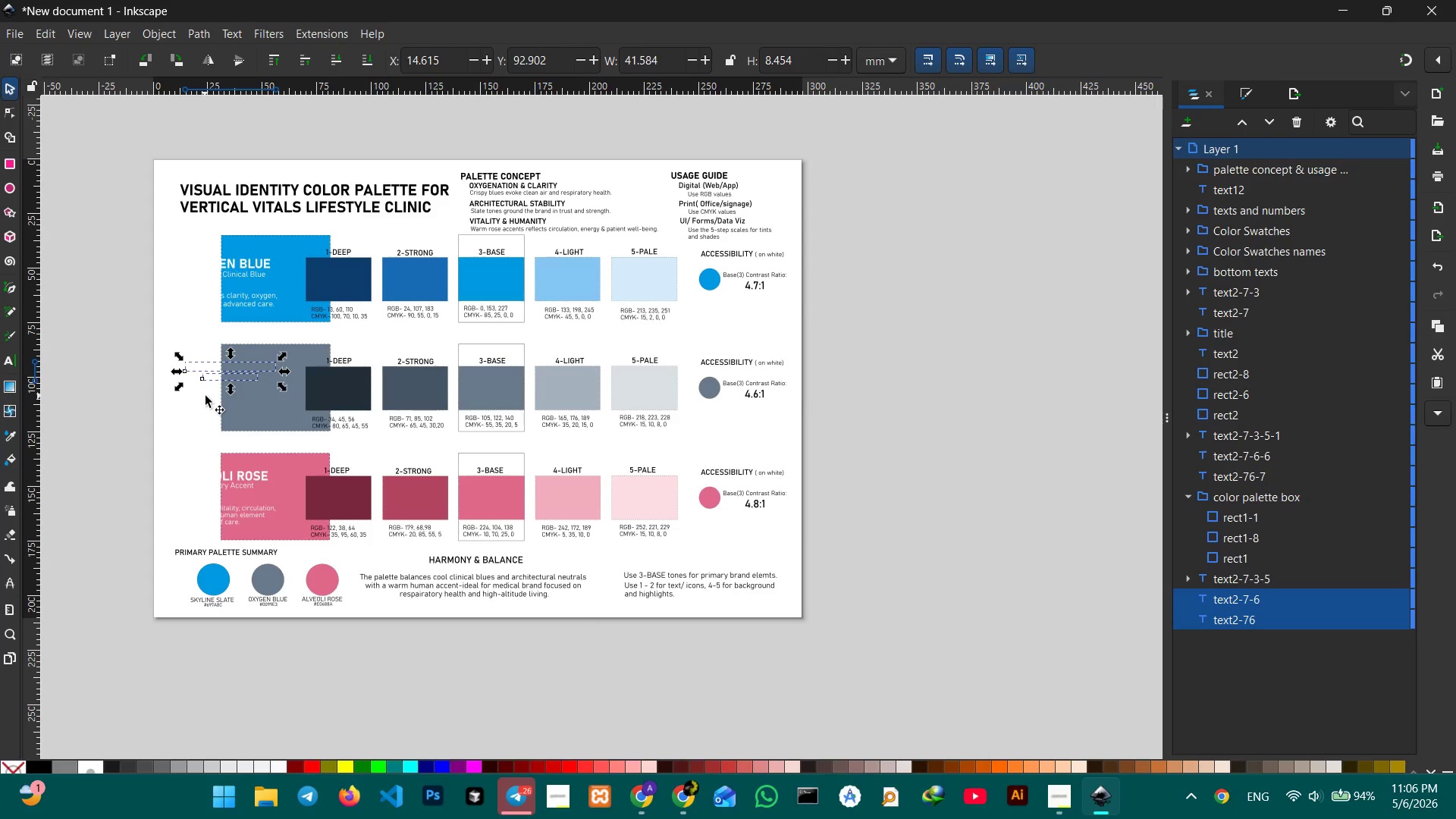 
left_click([208, 396])
 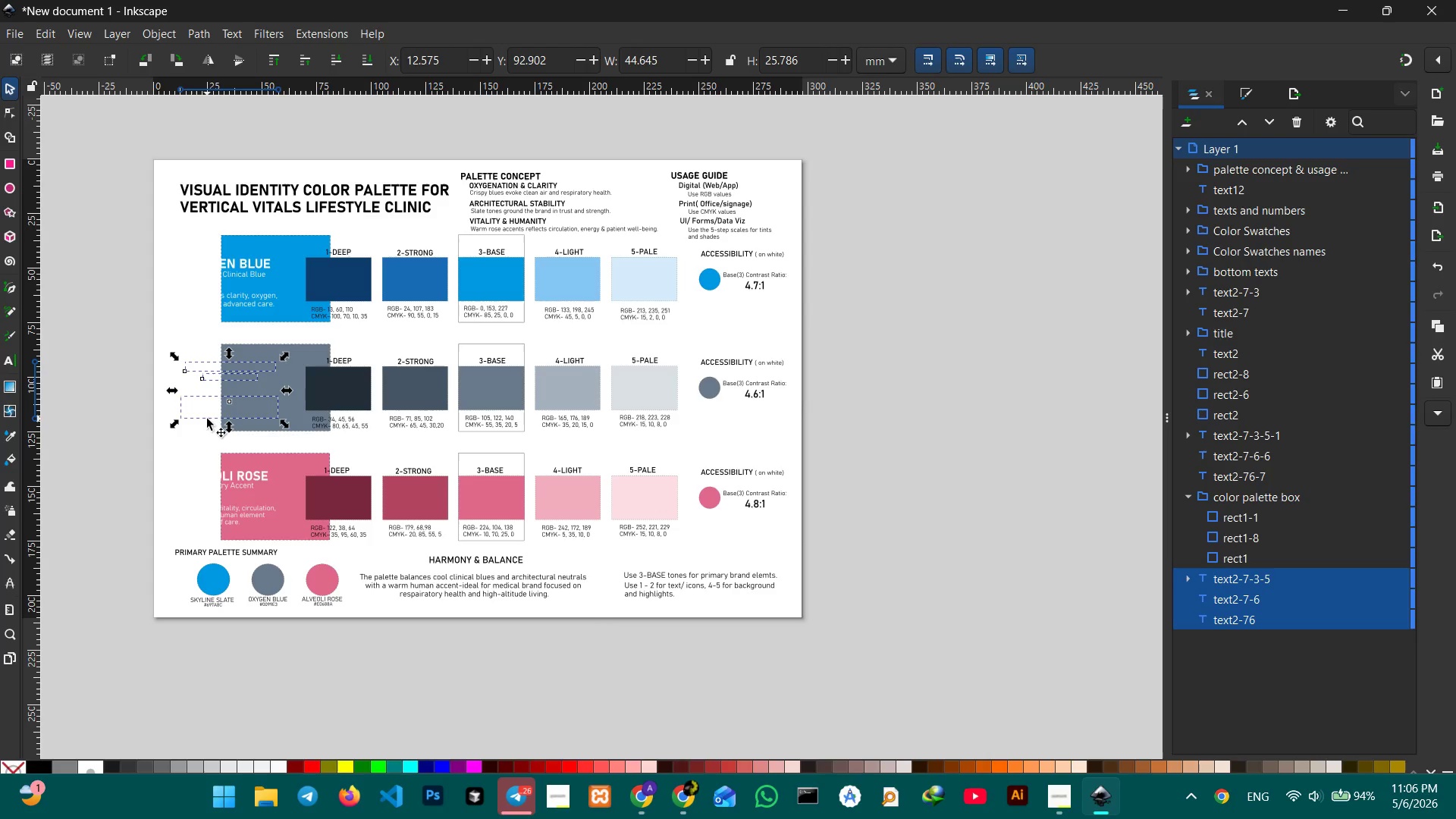 
key(Control+X)
 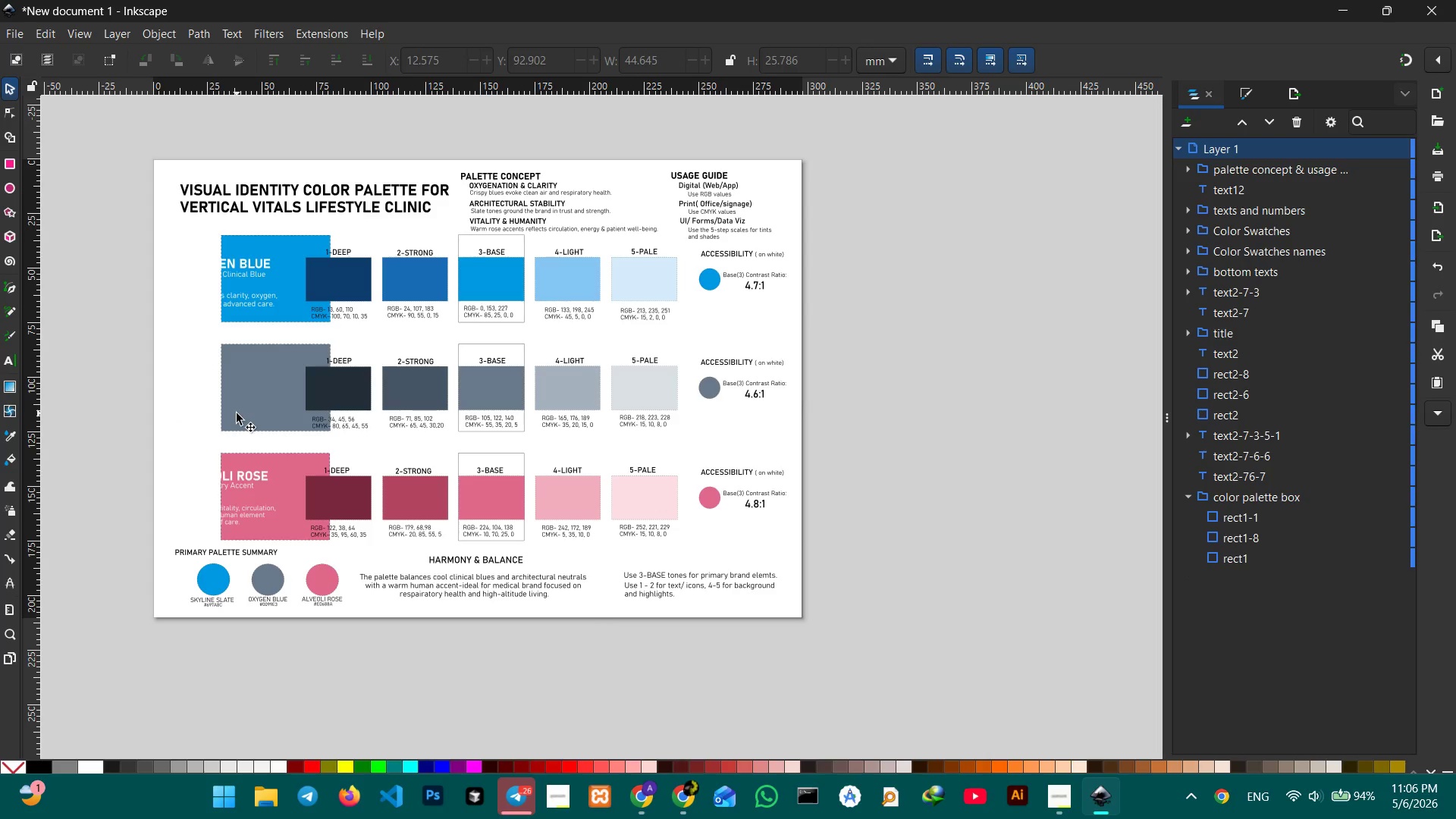 
left_click_drag(start_coordinate=[237, 413], to_coordinate=[187, 414])
 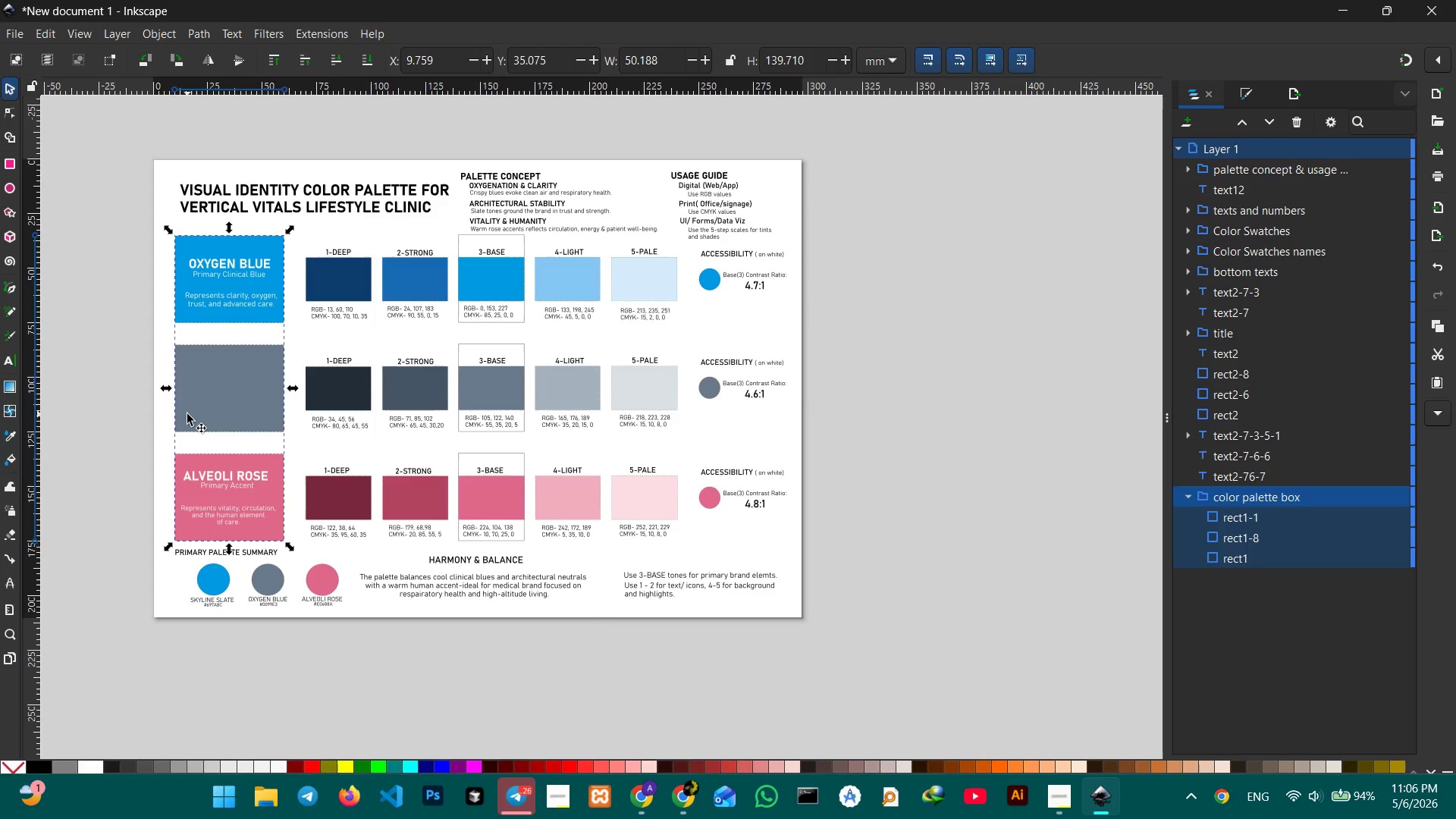 
key(Control+V)
 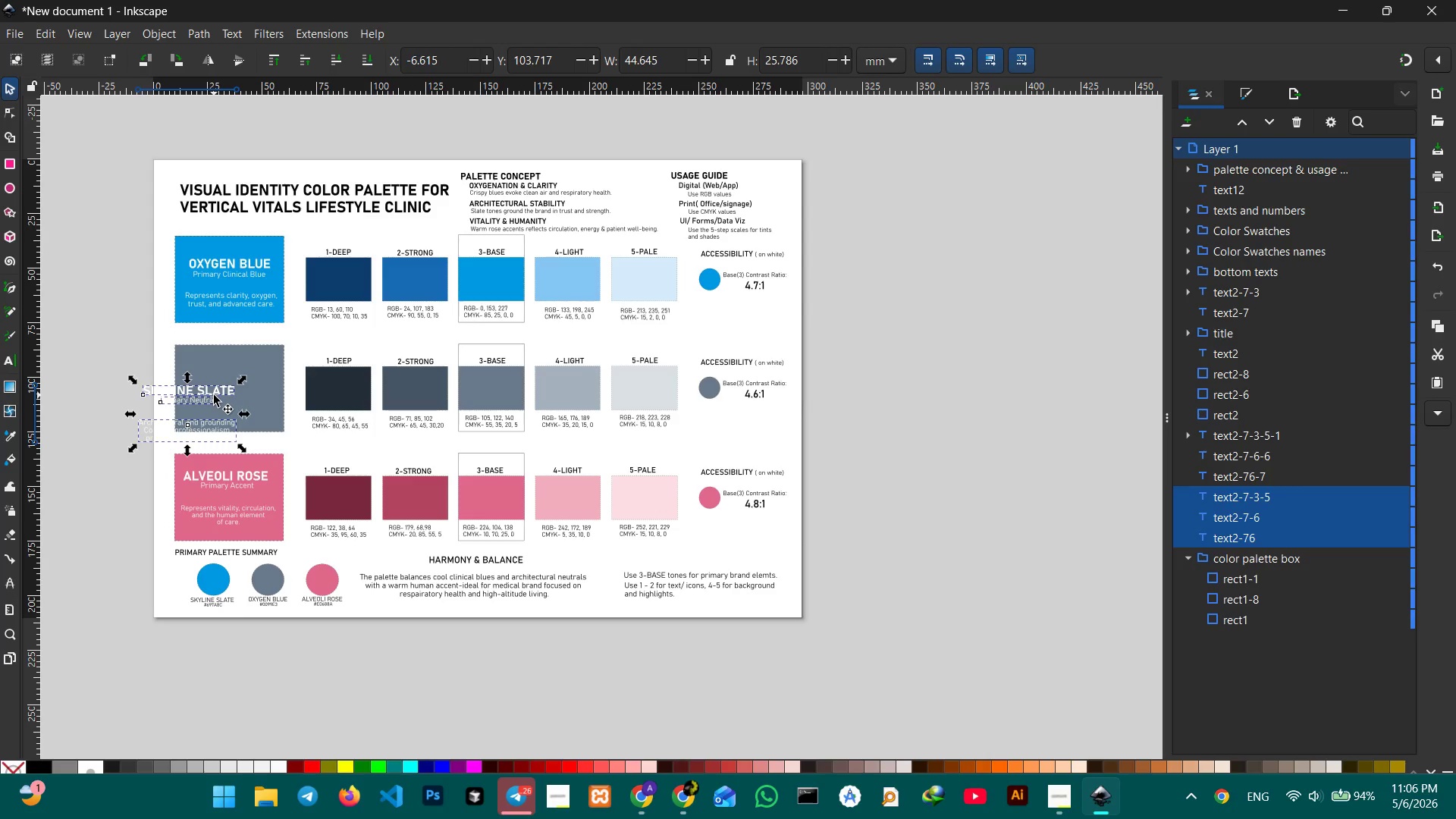 
left_click_drag(start_coordinate=[212, 395], to_coordinate=[259, 369])
 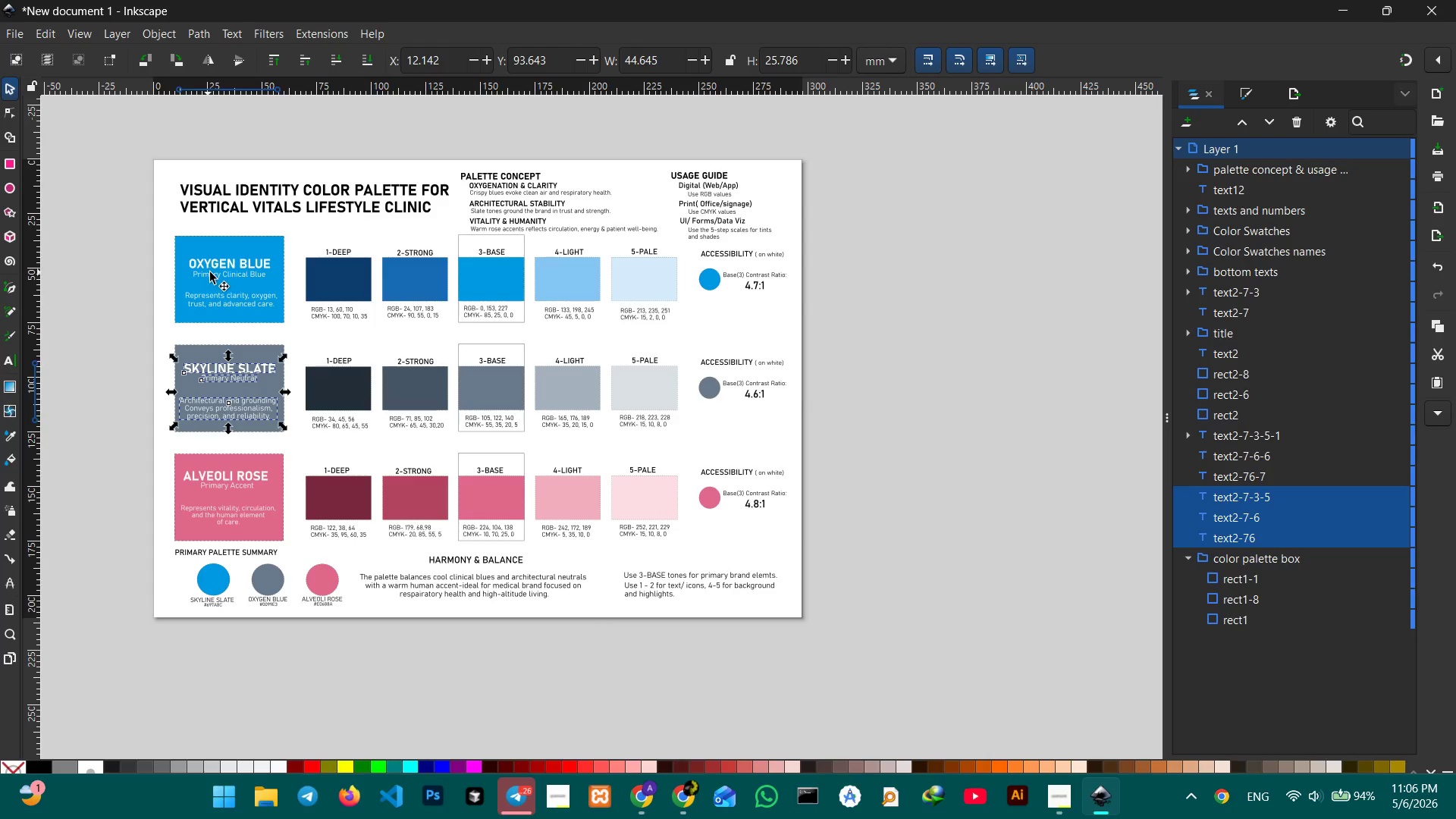 
hold_key(key=ShiftLeft, duration=7.2)
left_click([230, 271])
 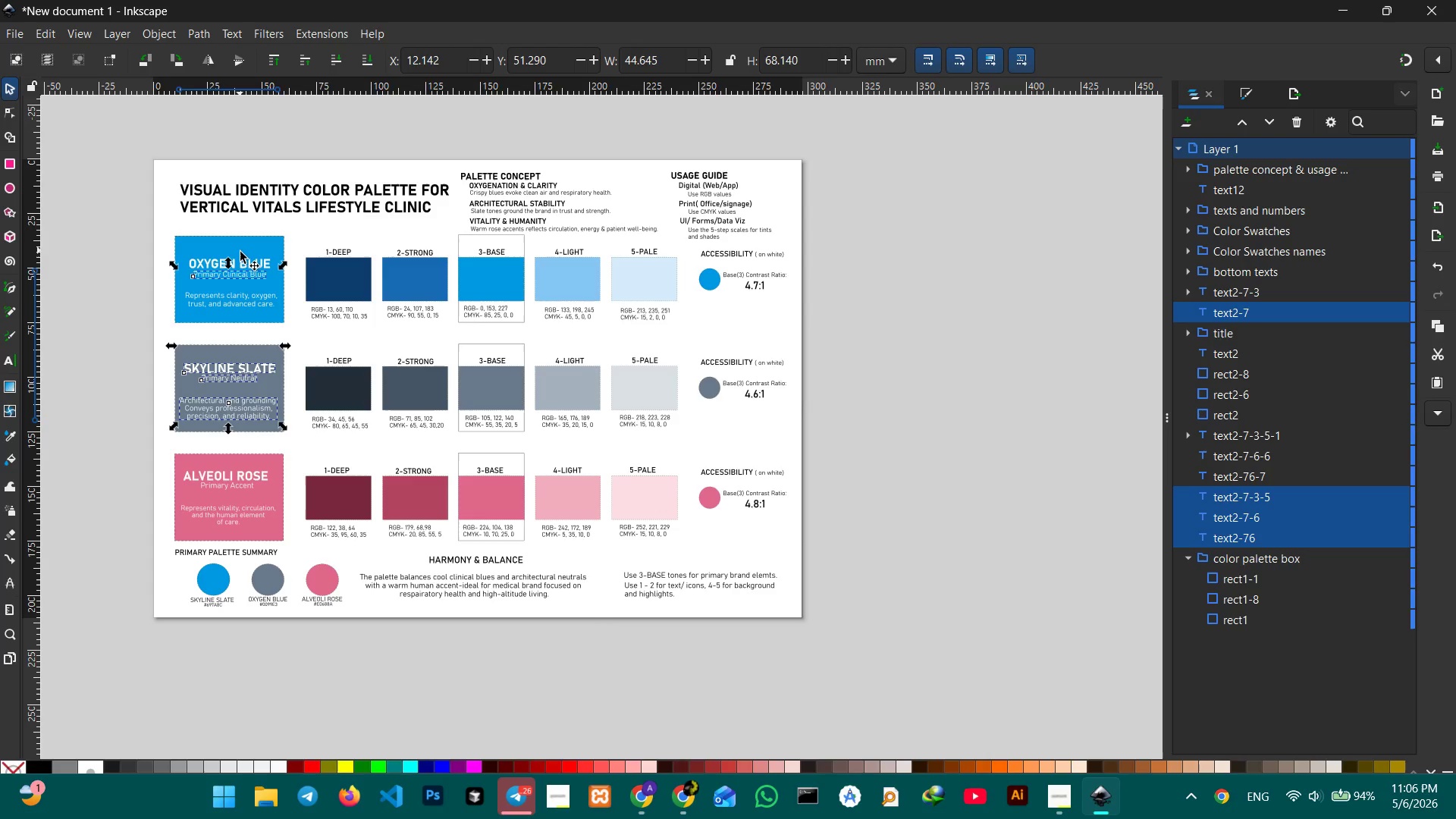 
left_click([246, 265])
 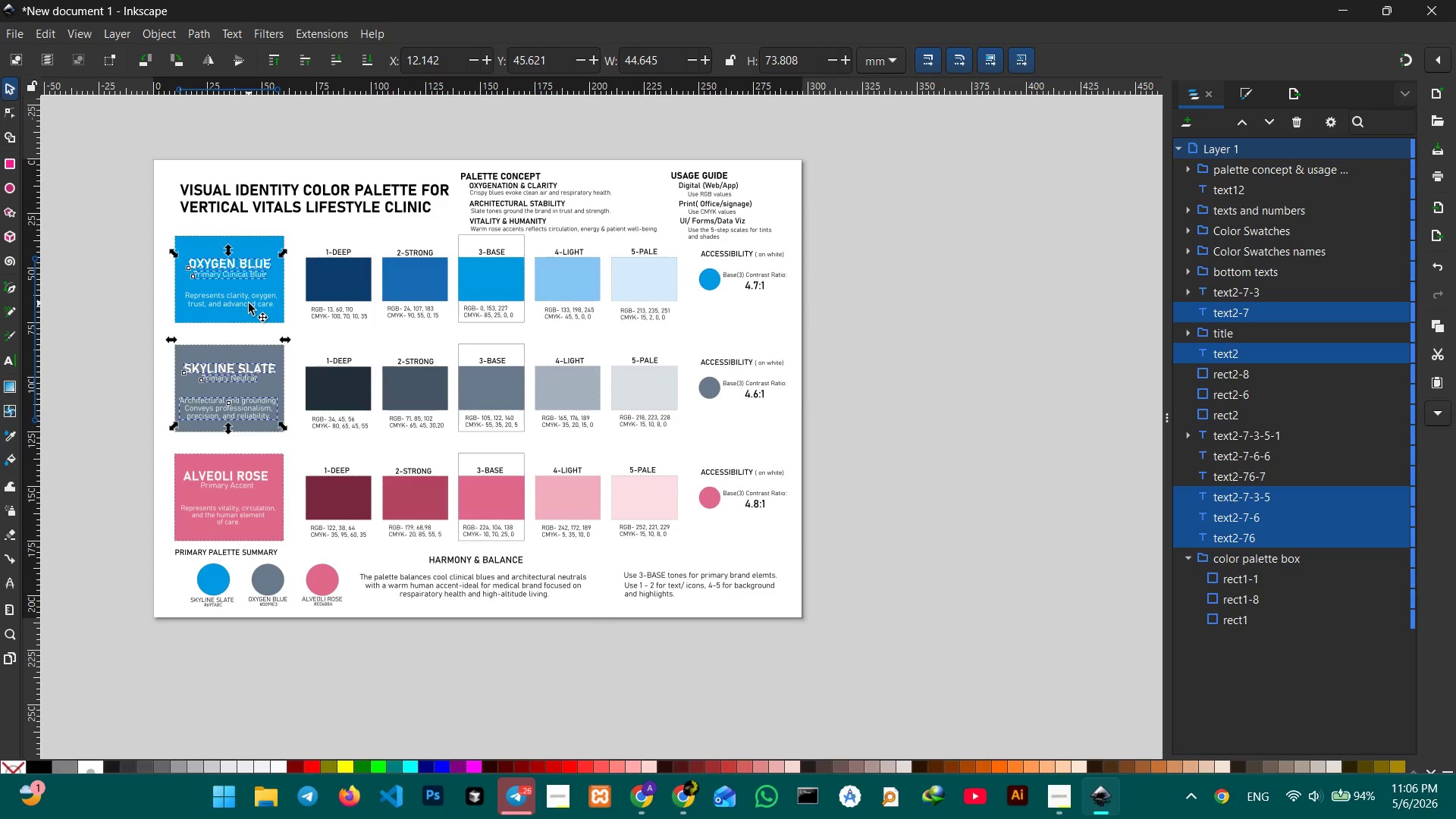 
left_click([249, 303])
 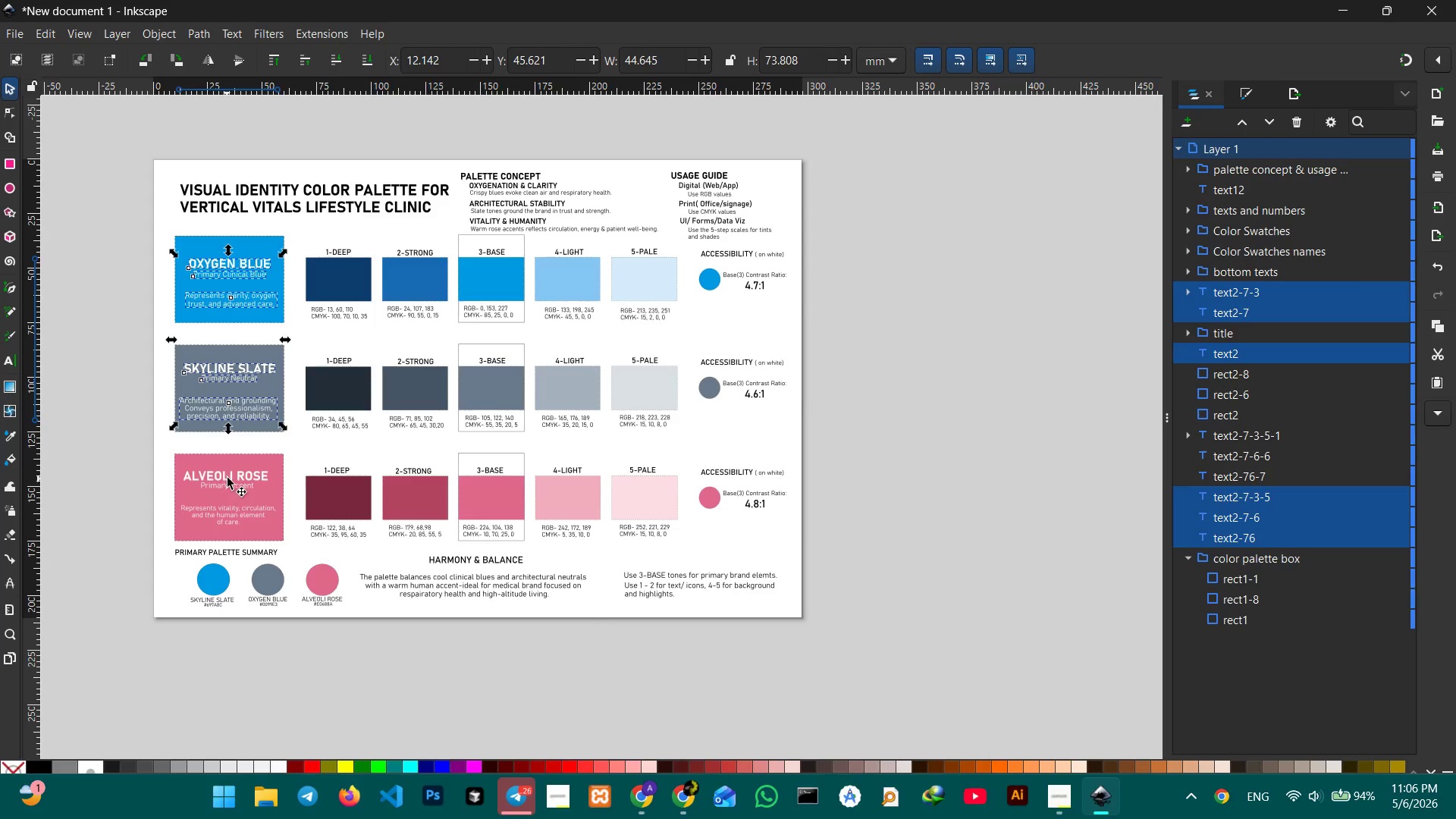 
left_click([228, 478])
 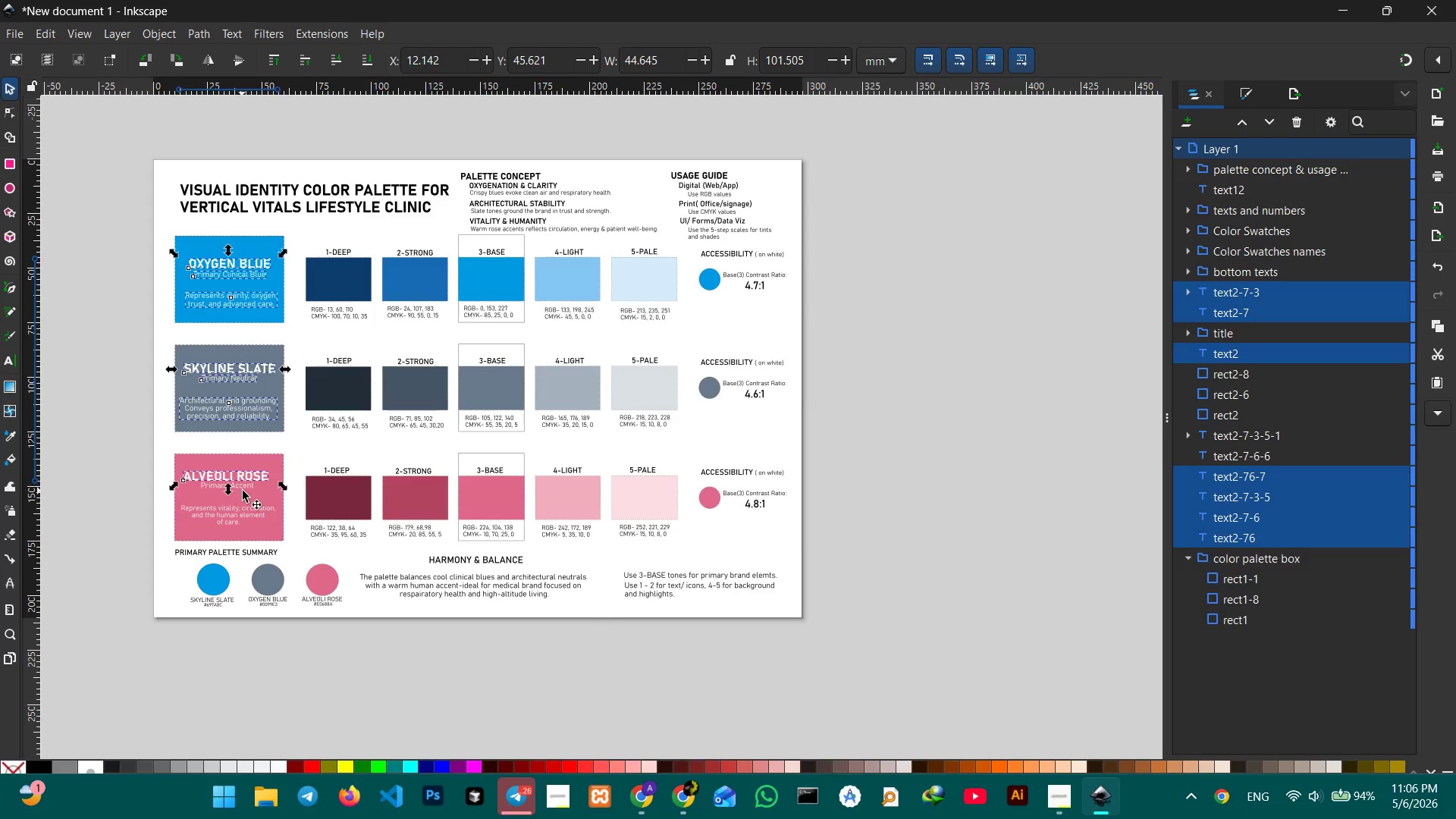 
left_click([244, 488])
 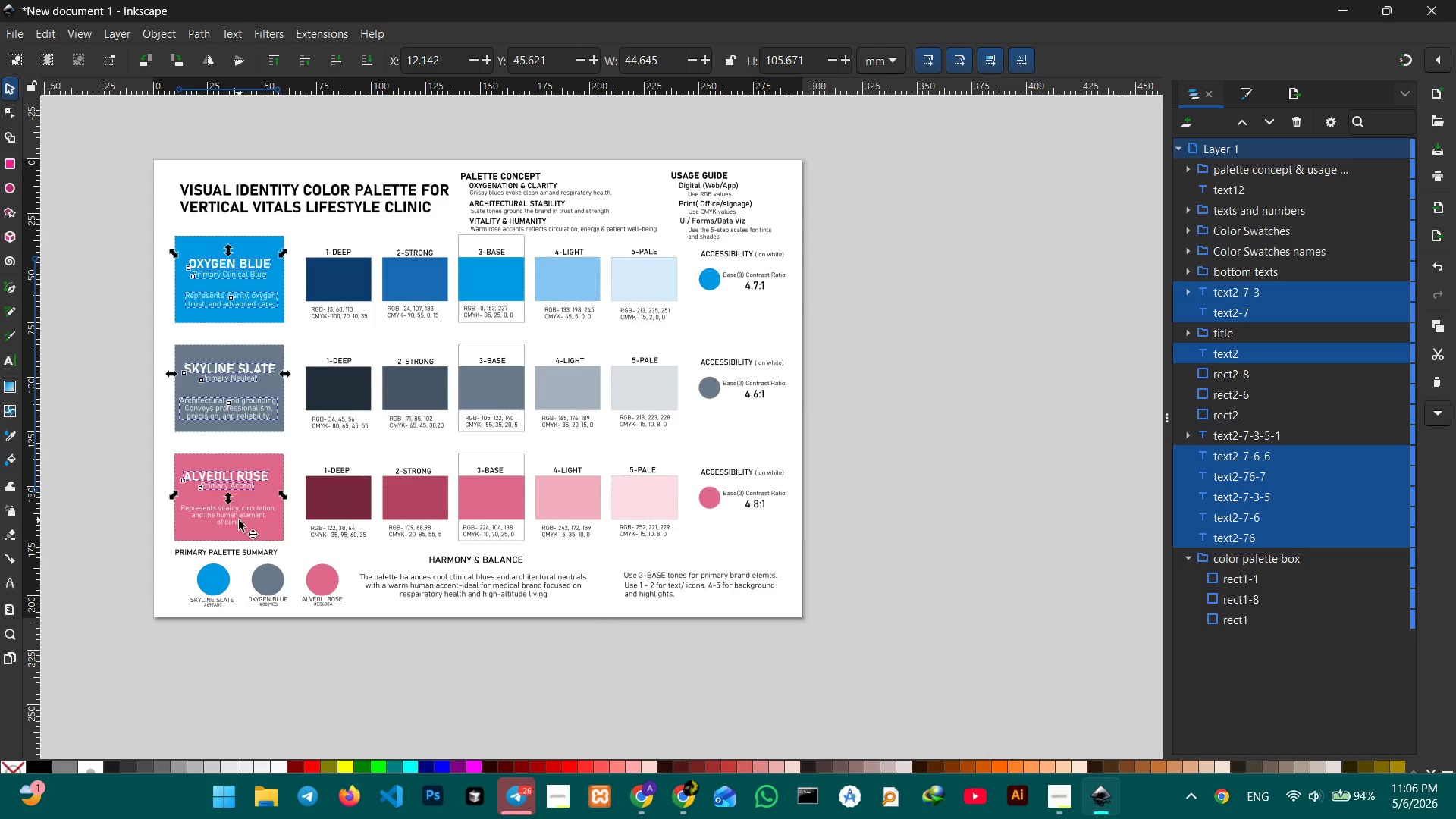 
left_click([239, 520])
 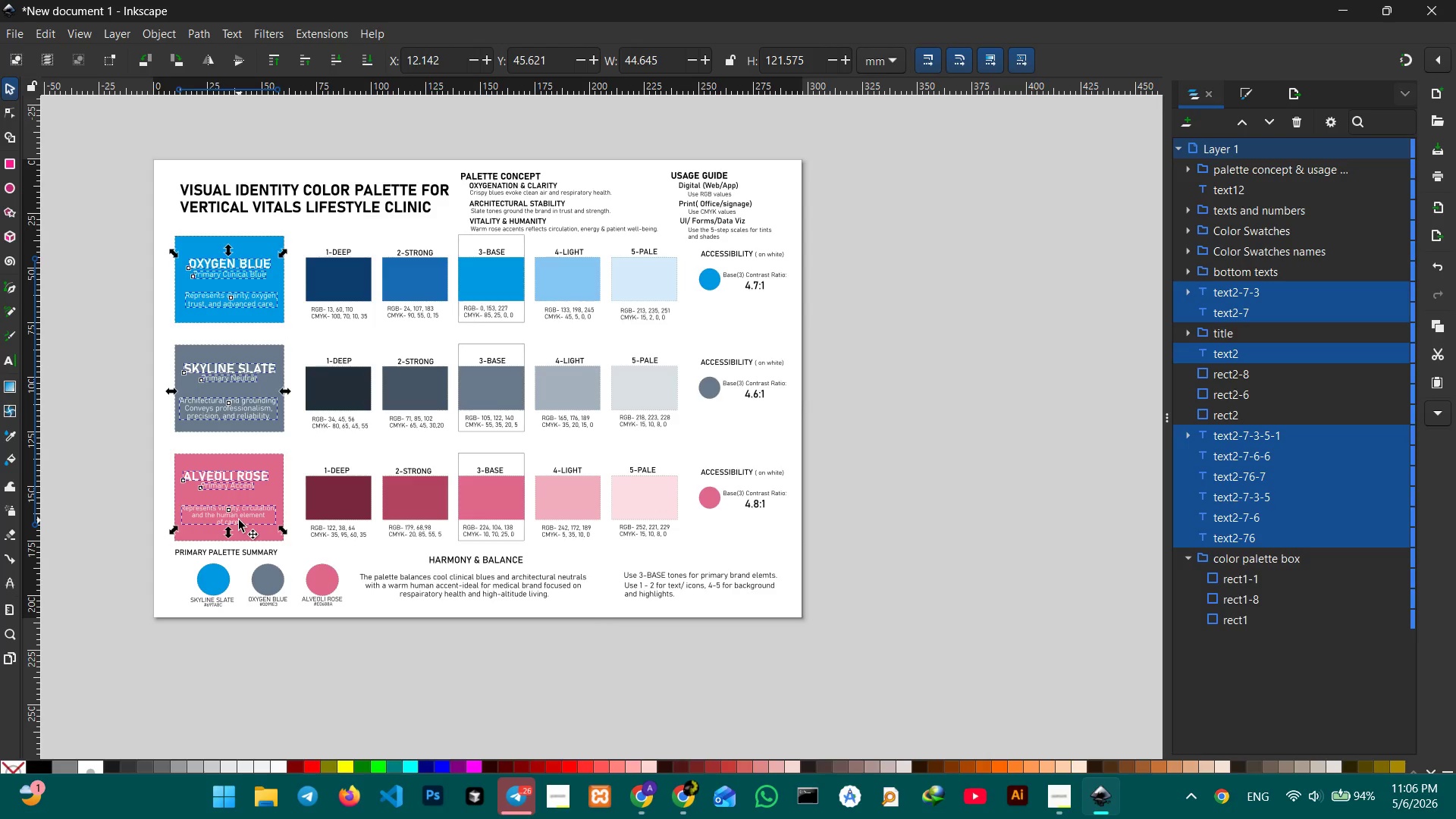 
key(Control+G)
 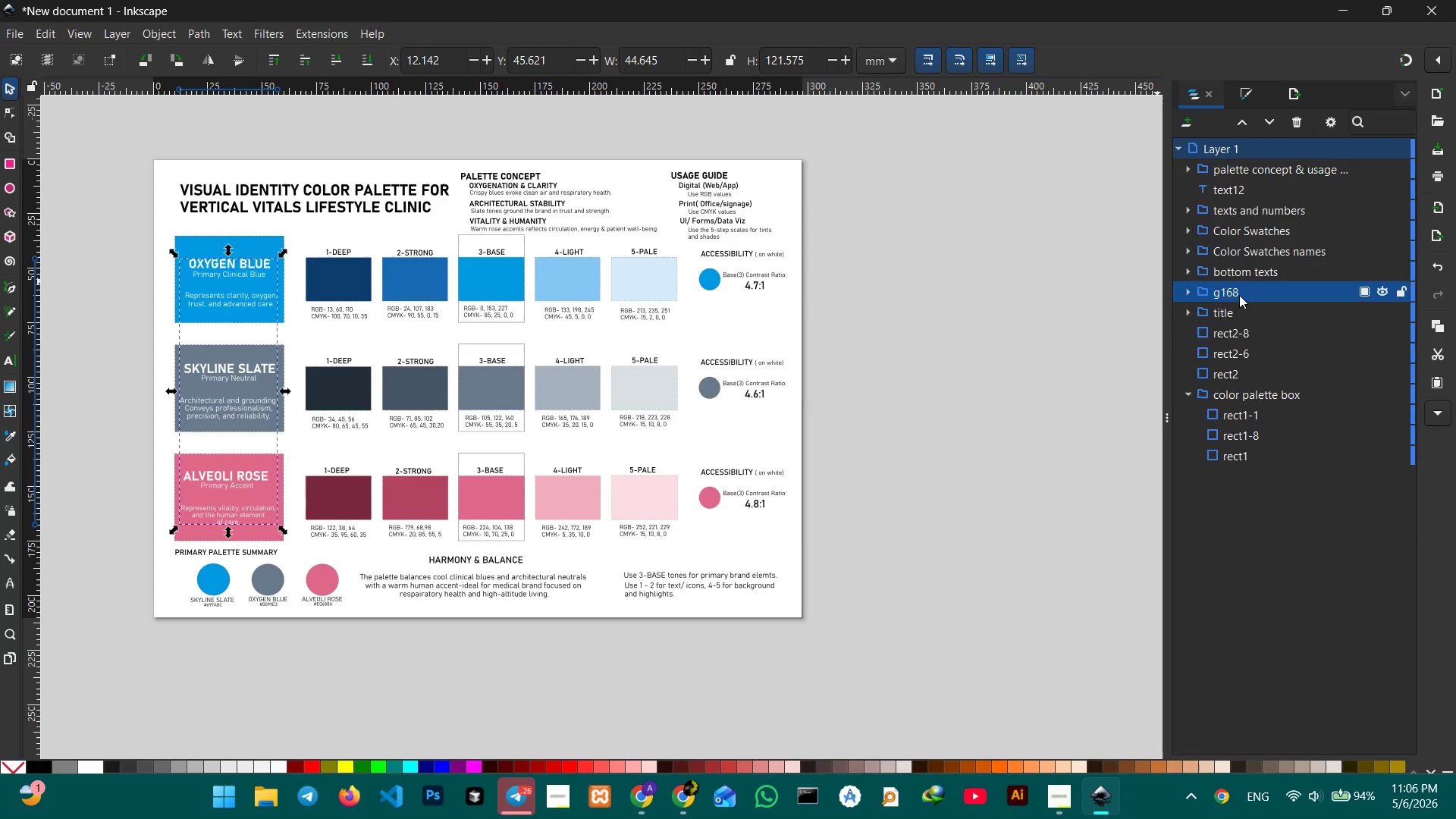 
double_click([1239, 291])
 